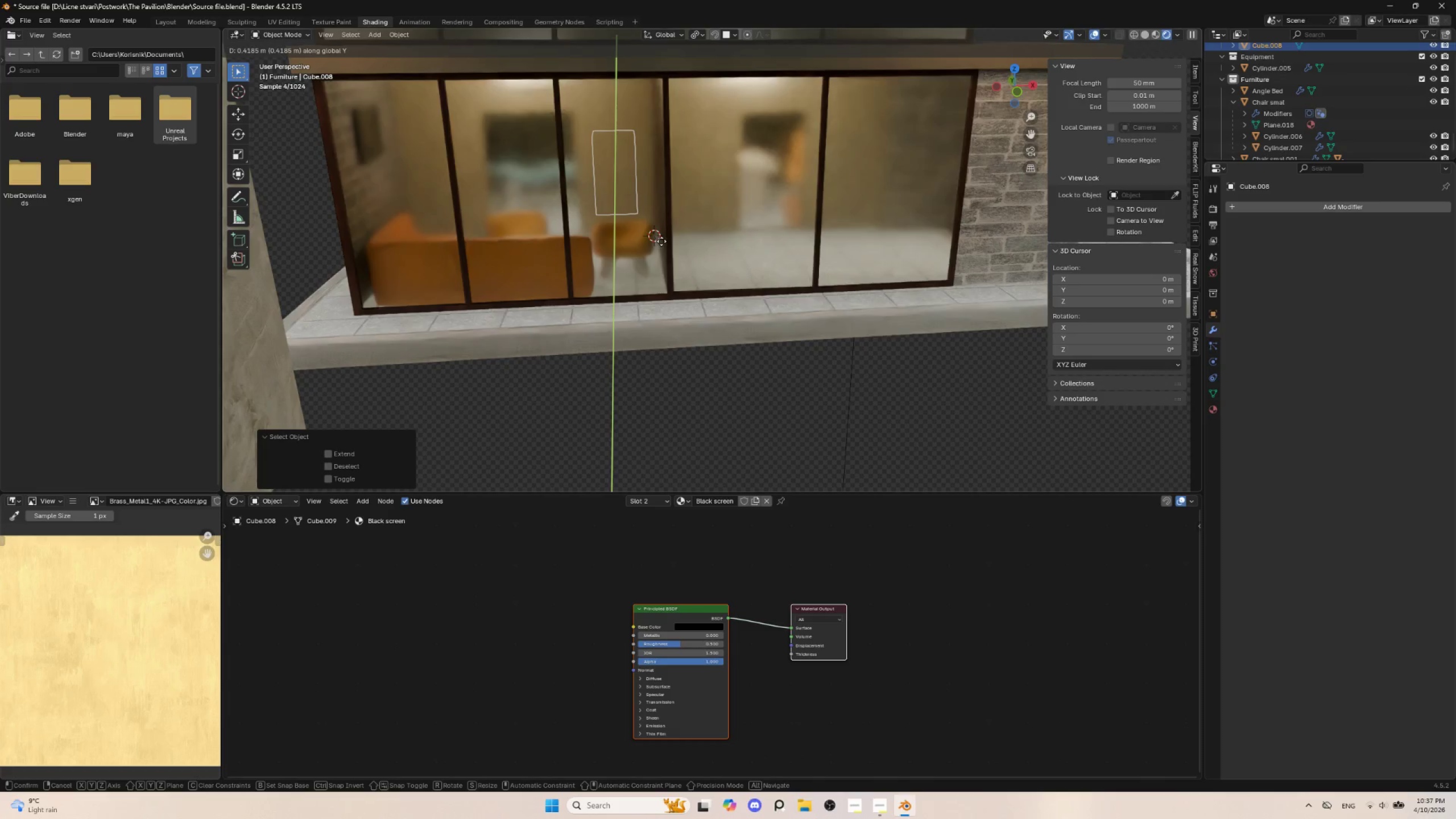 
left_click([661, 241])
 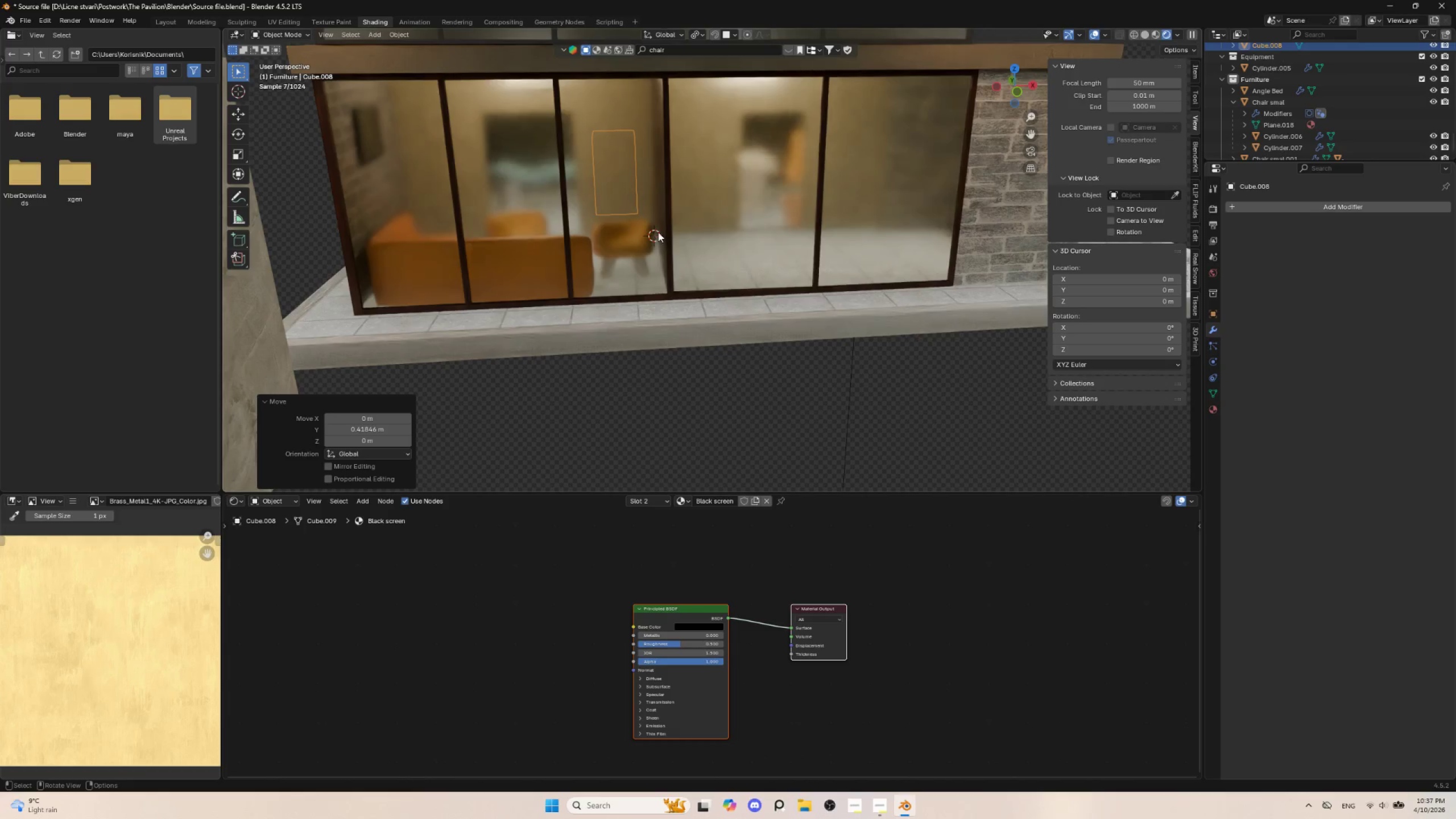 
type(Dy)
 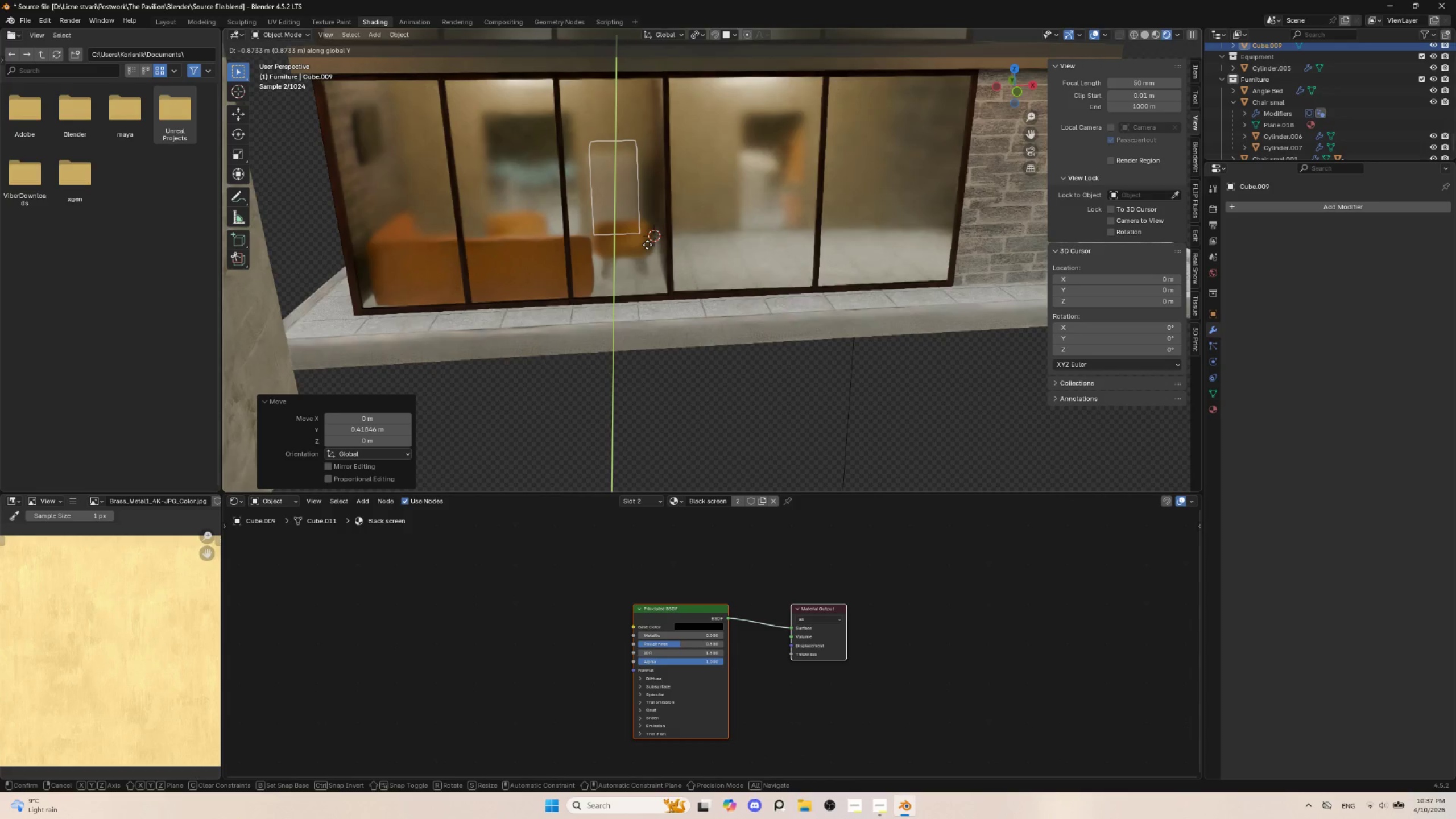 
left_click([647, 245])
 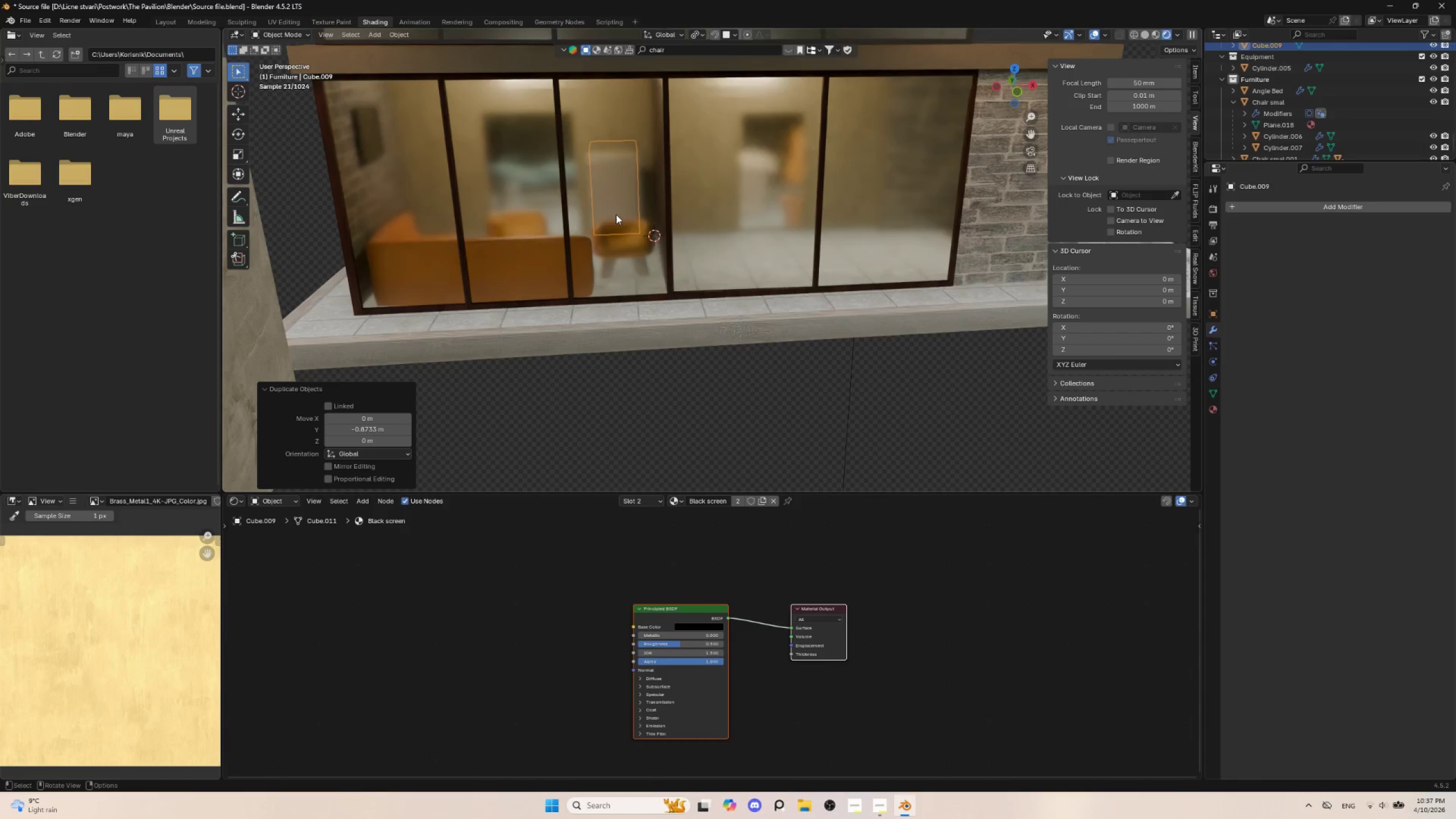 
key(NumpadDivide)
 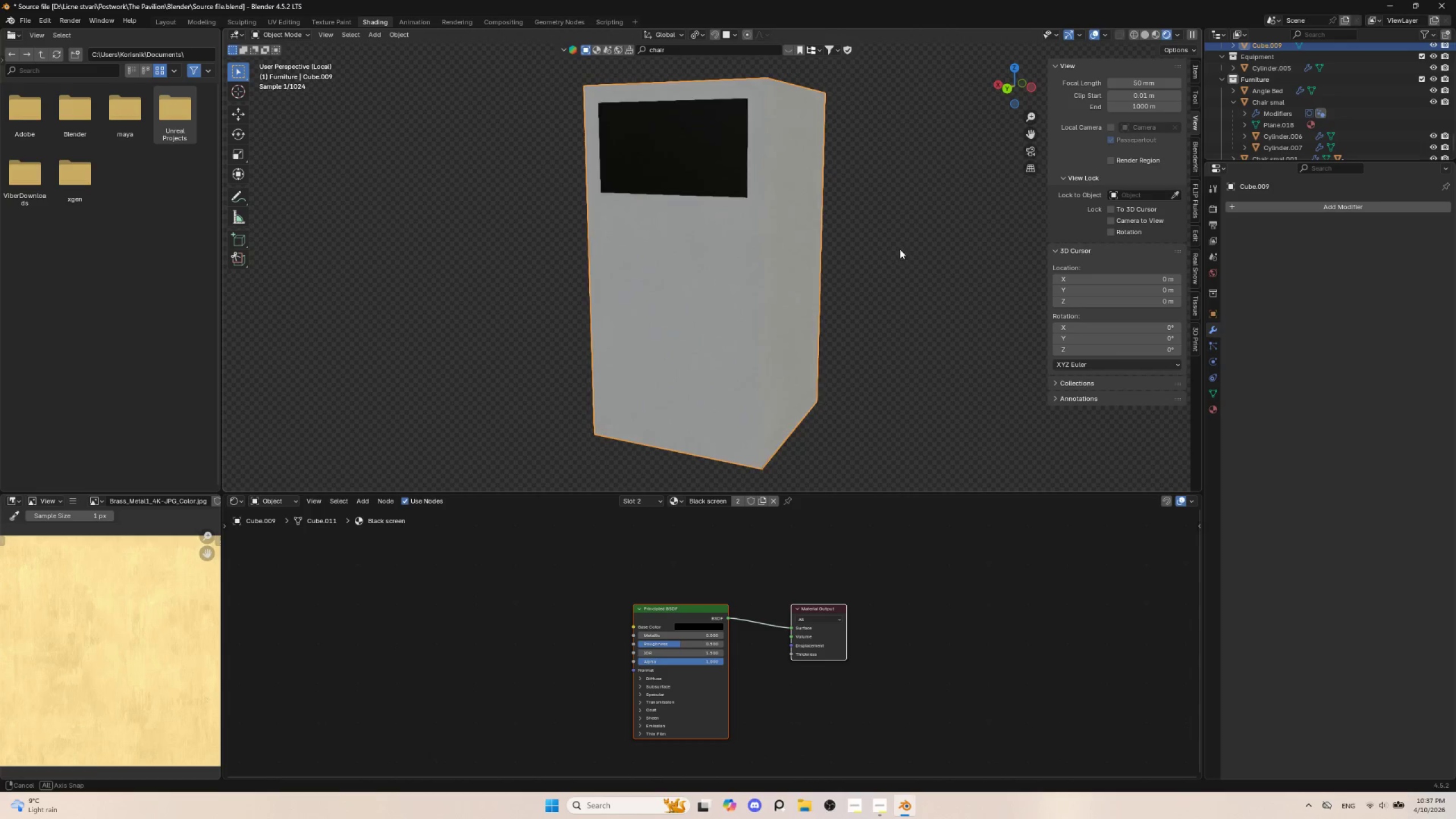 
left_click([719, 184])
 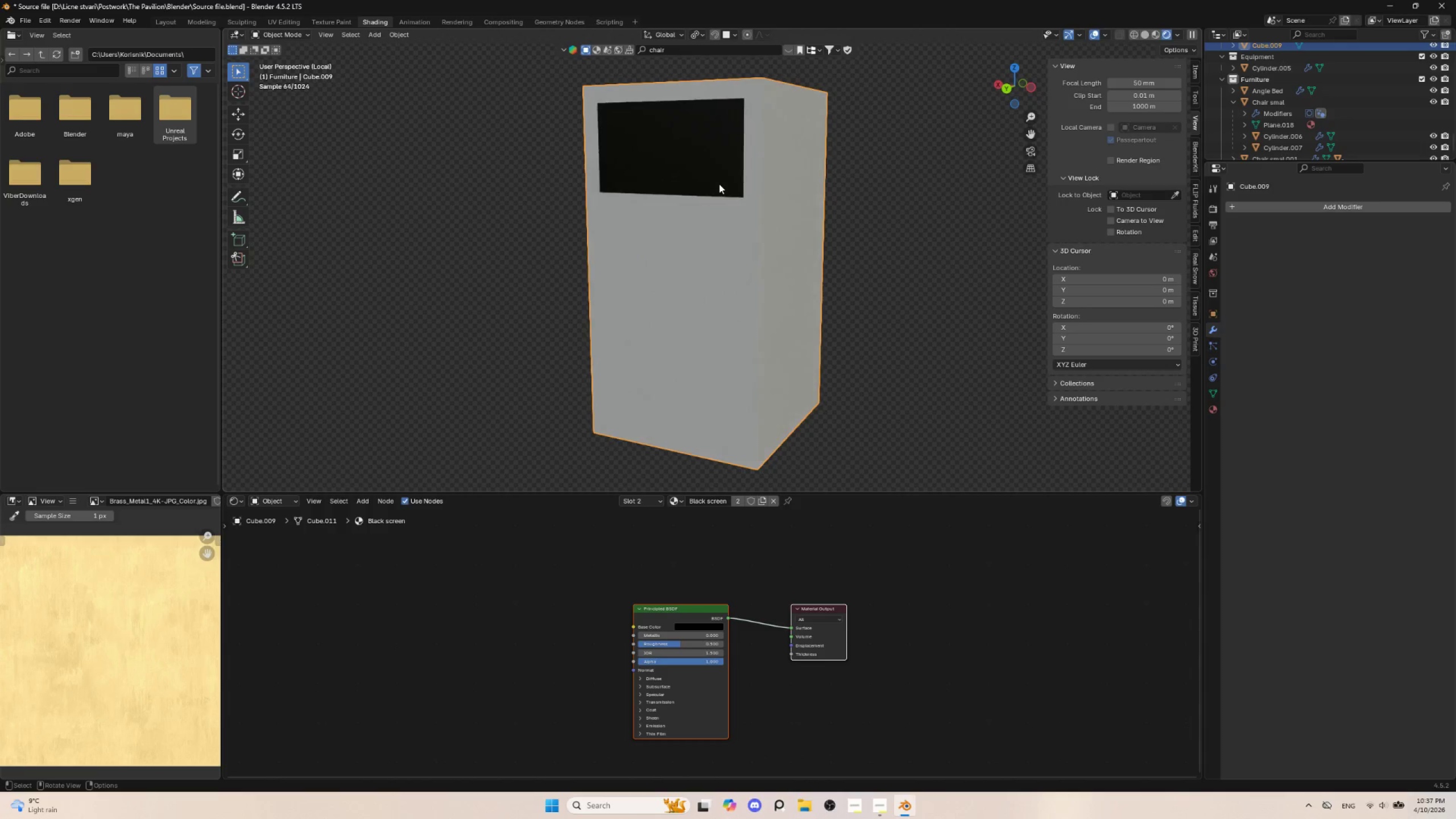 
key(Tab)
 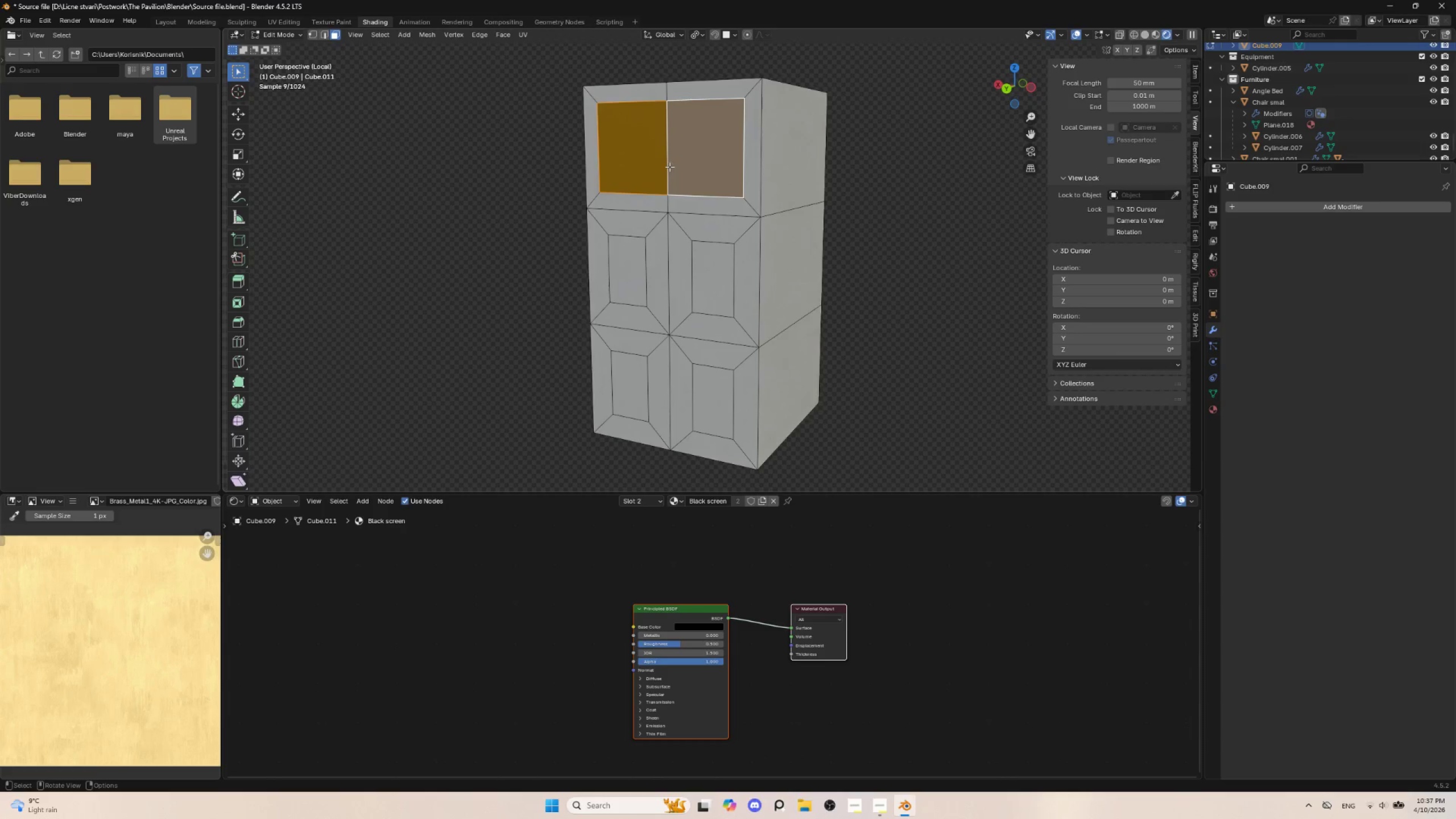 
left_click([669, 167])
 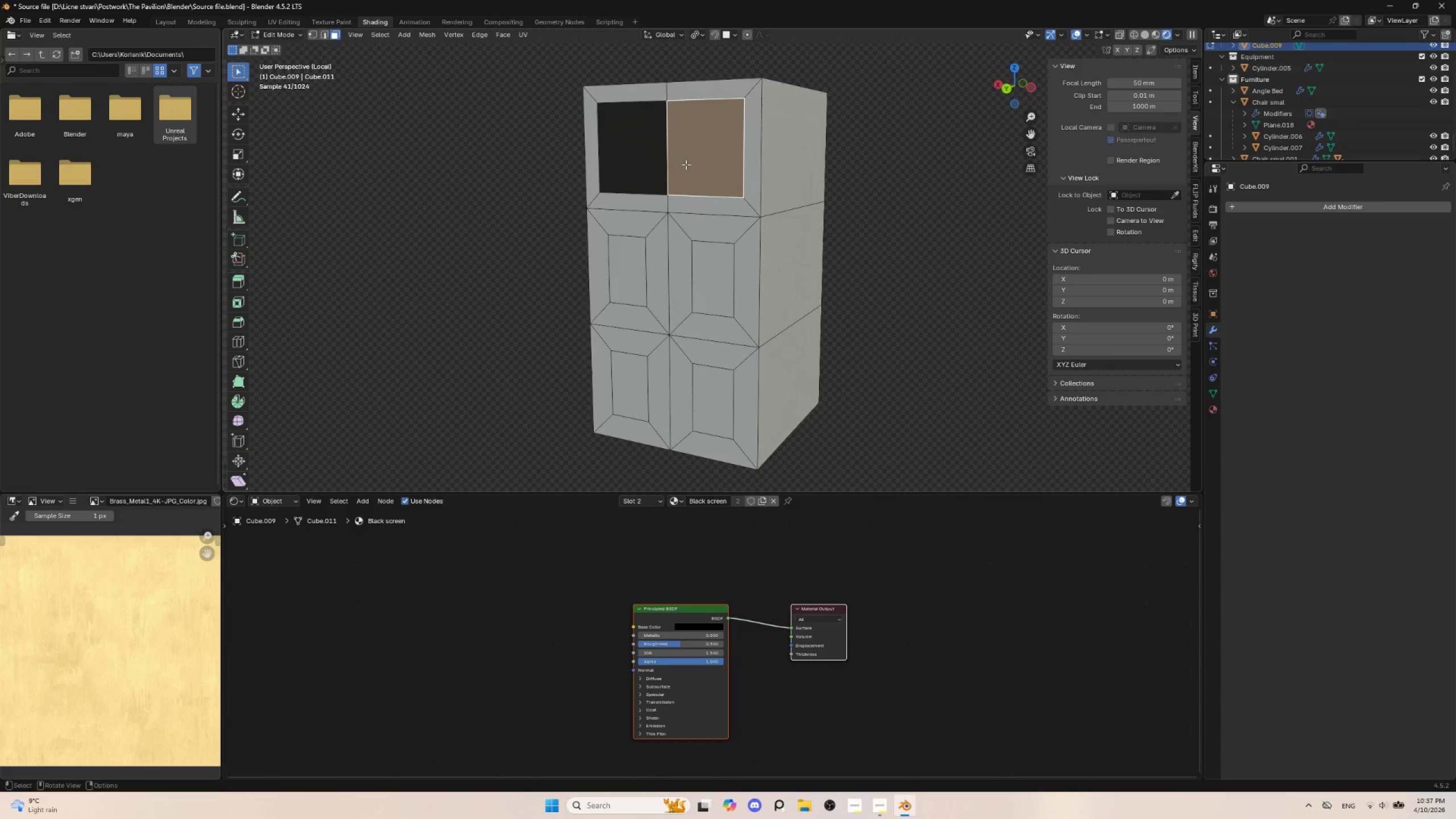 
hold_key(key=ShiftLeft, duration=0.52)
left_click([646, 158])
 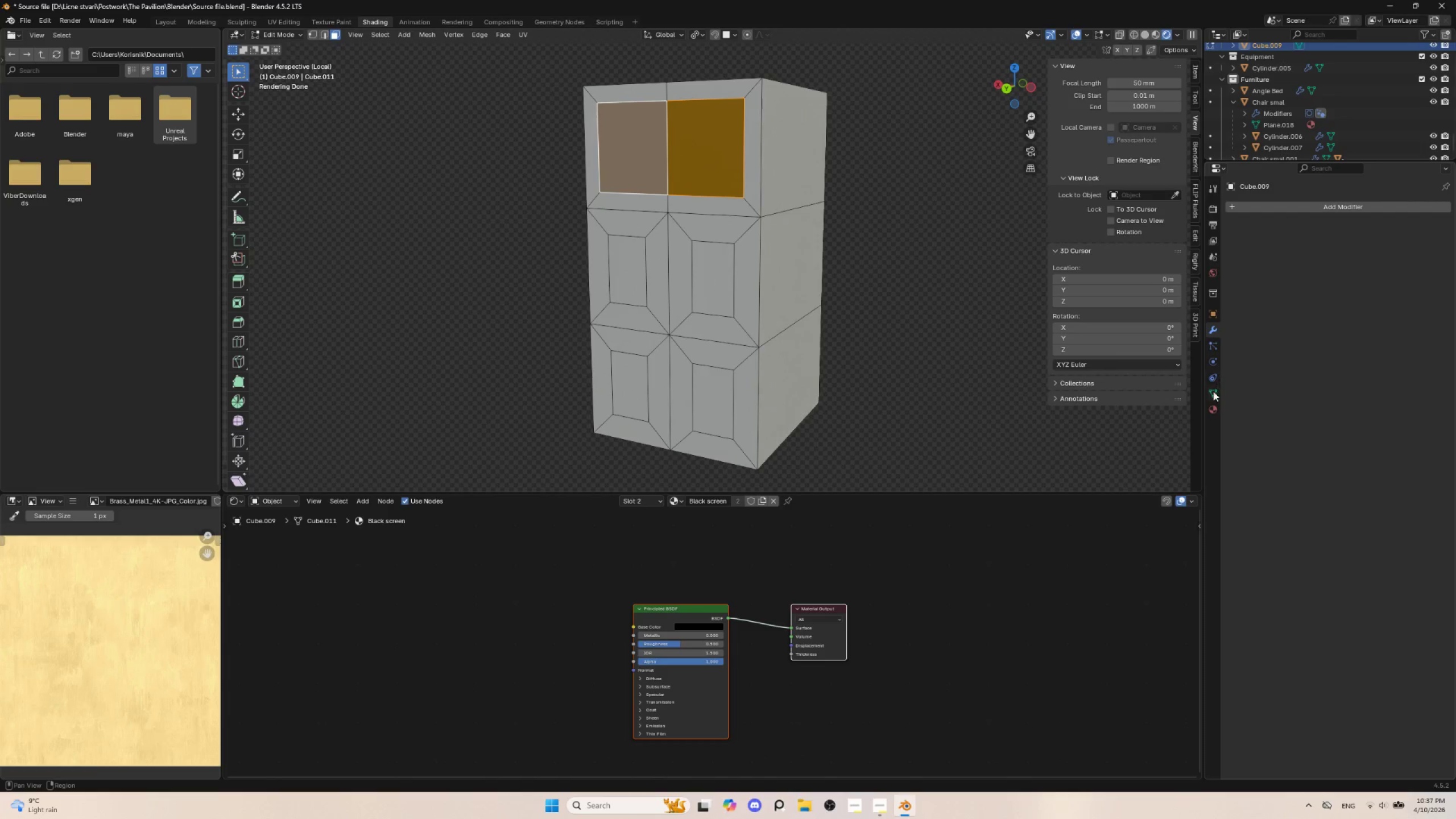 
left_click([1216, 410])
 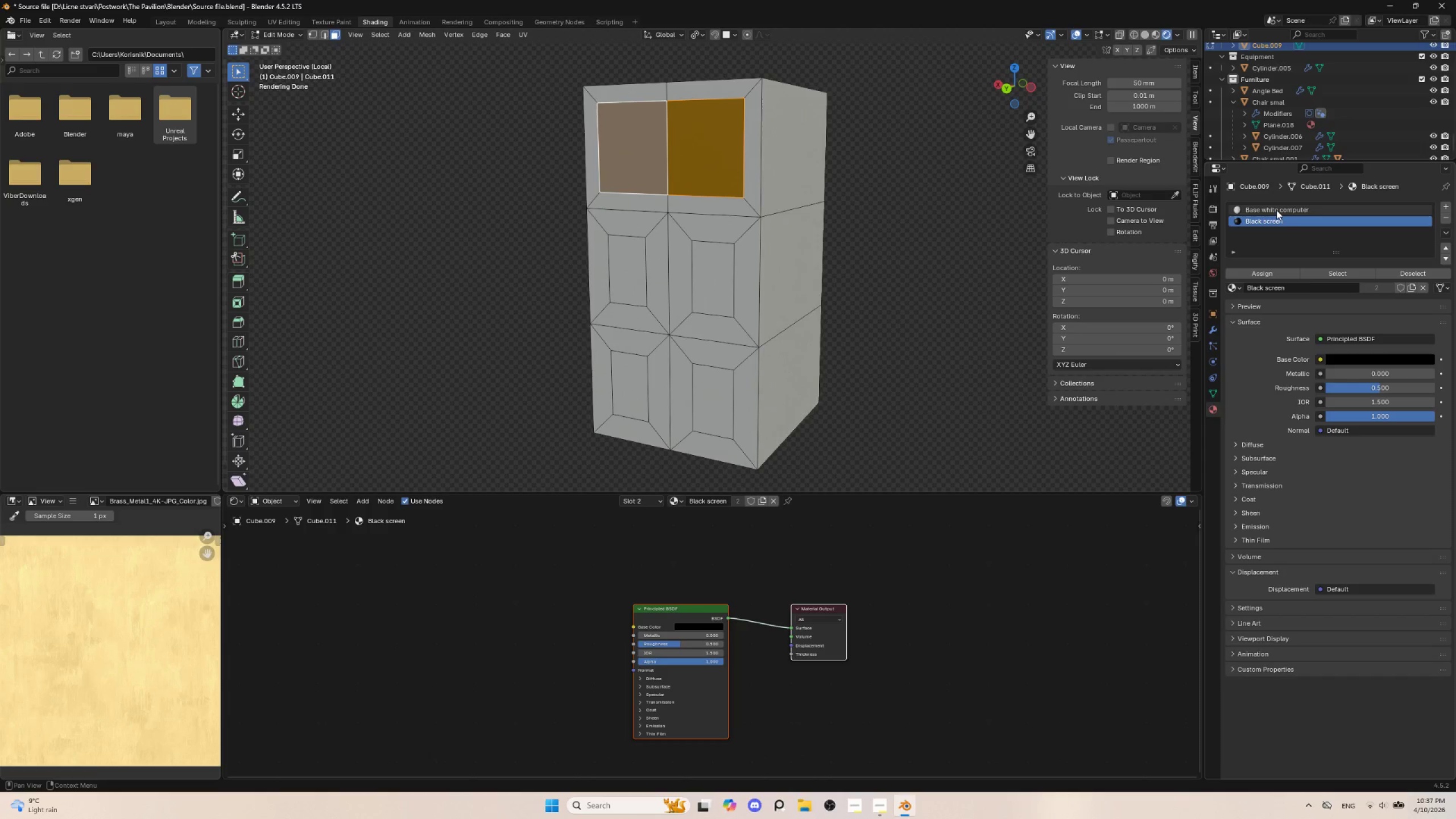 
left_click([1276, 209])
 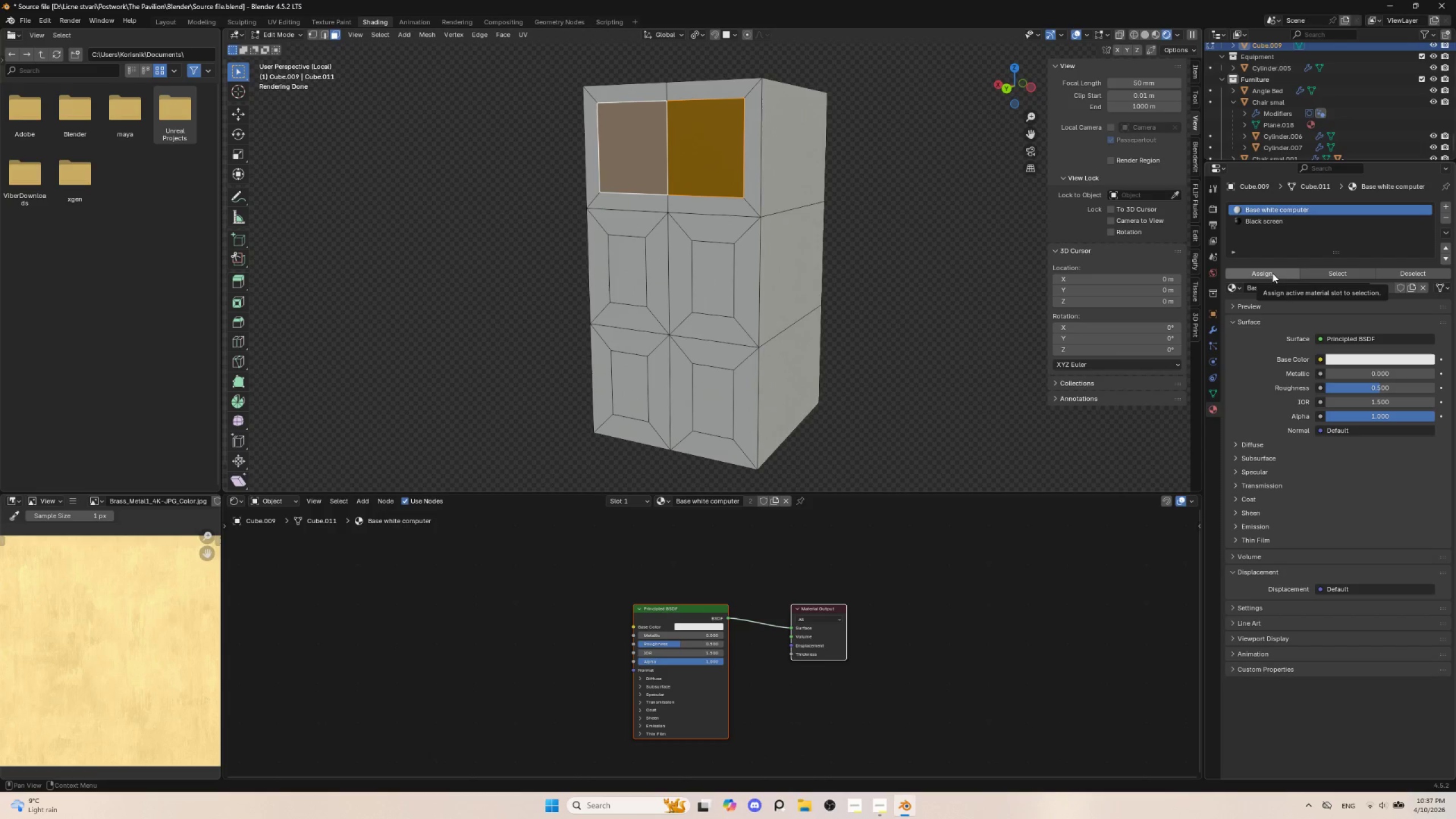 
left_click([1272, 273])
 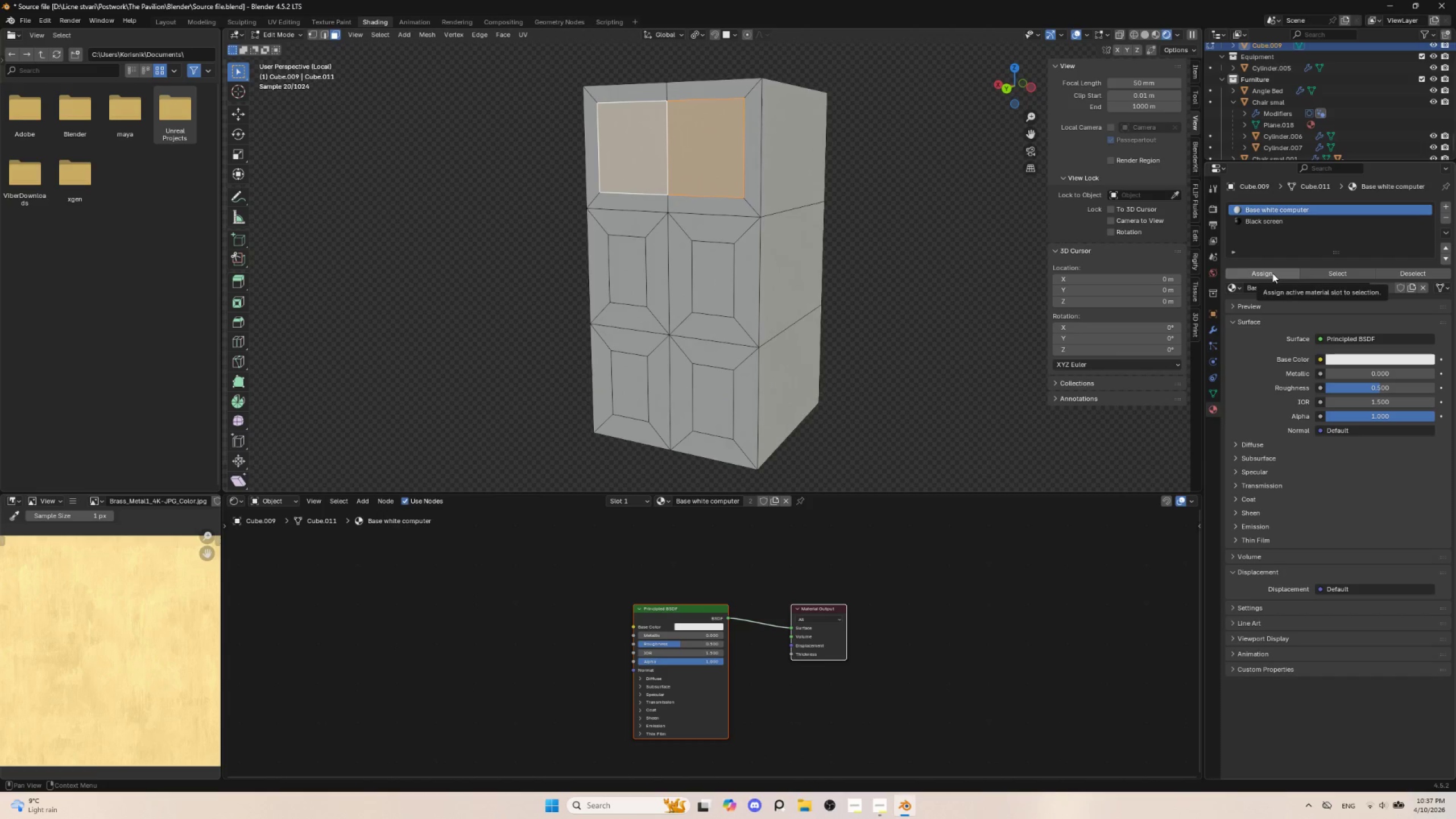 
key(Tab)
 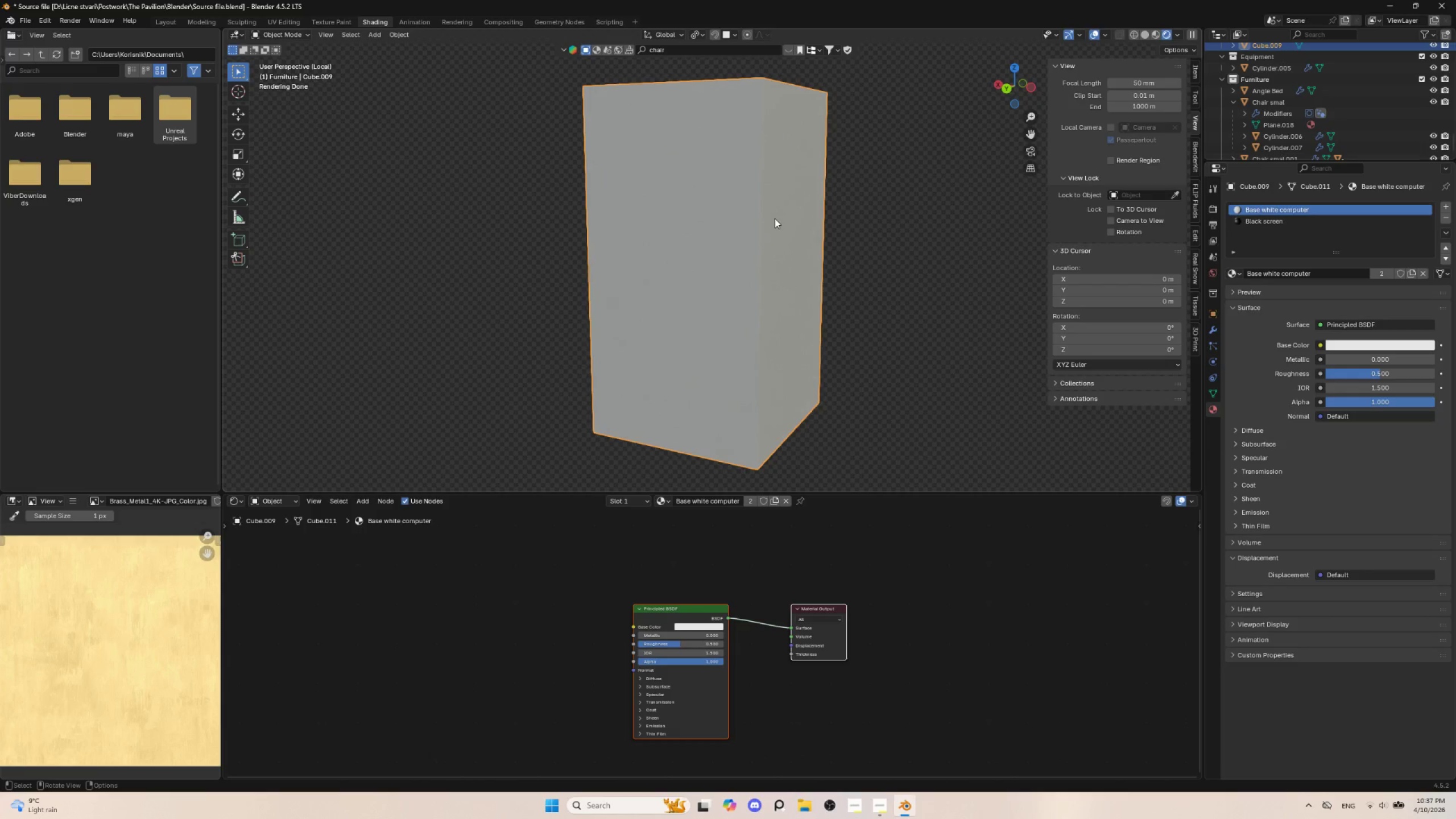 
key(NumpadDivide)
 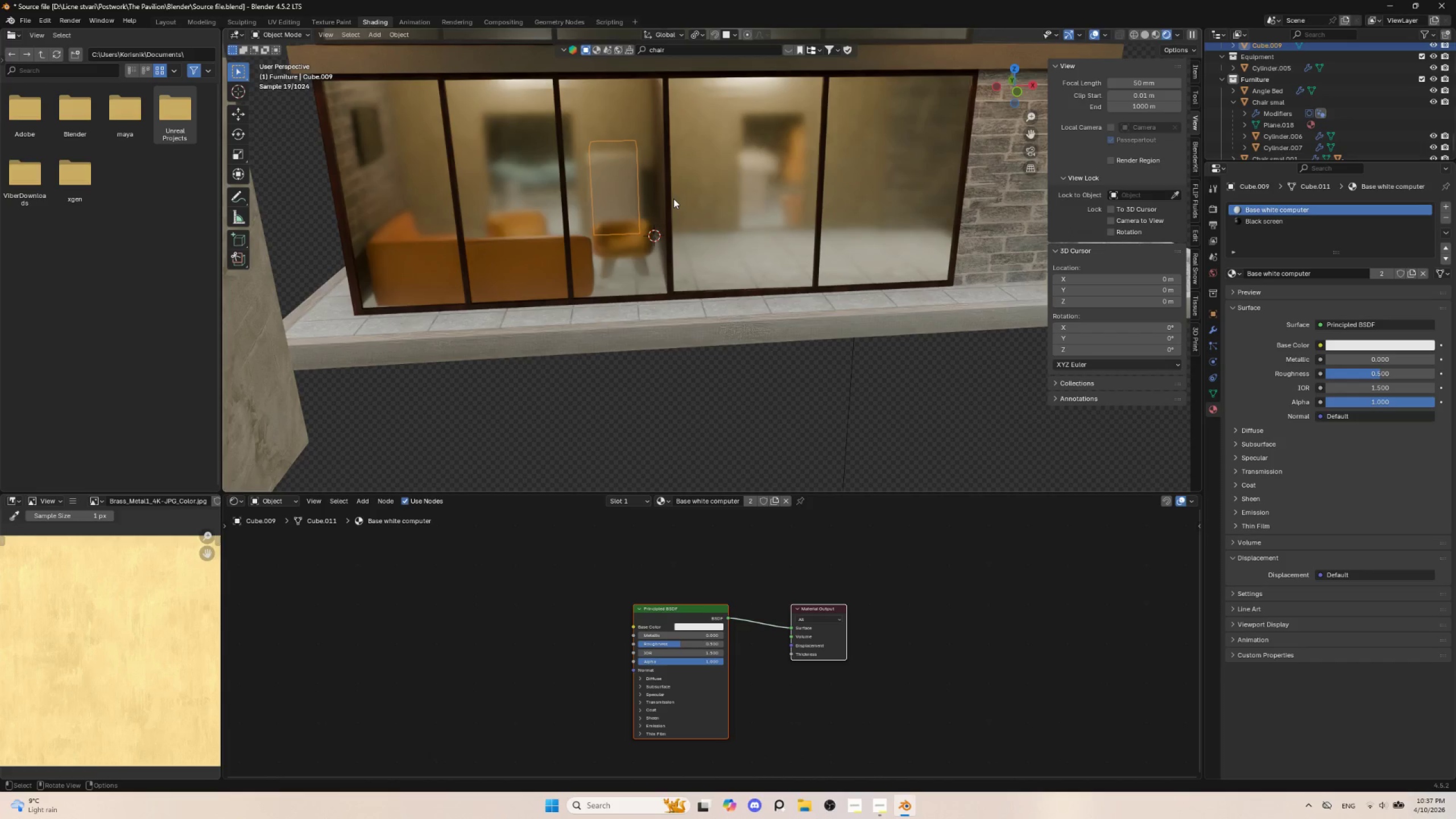 
key(Tab)
 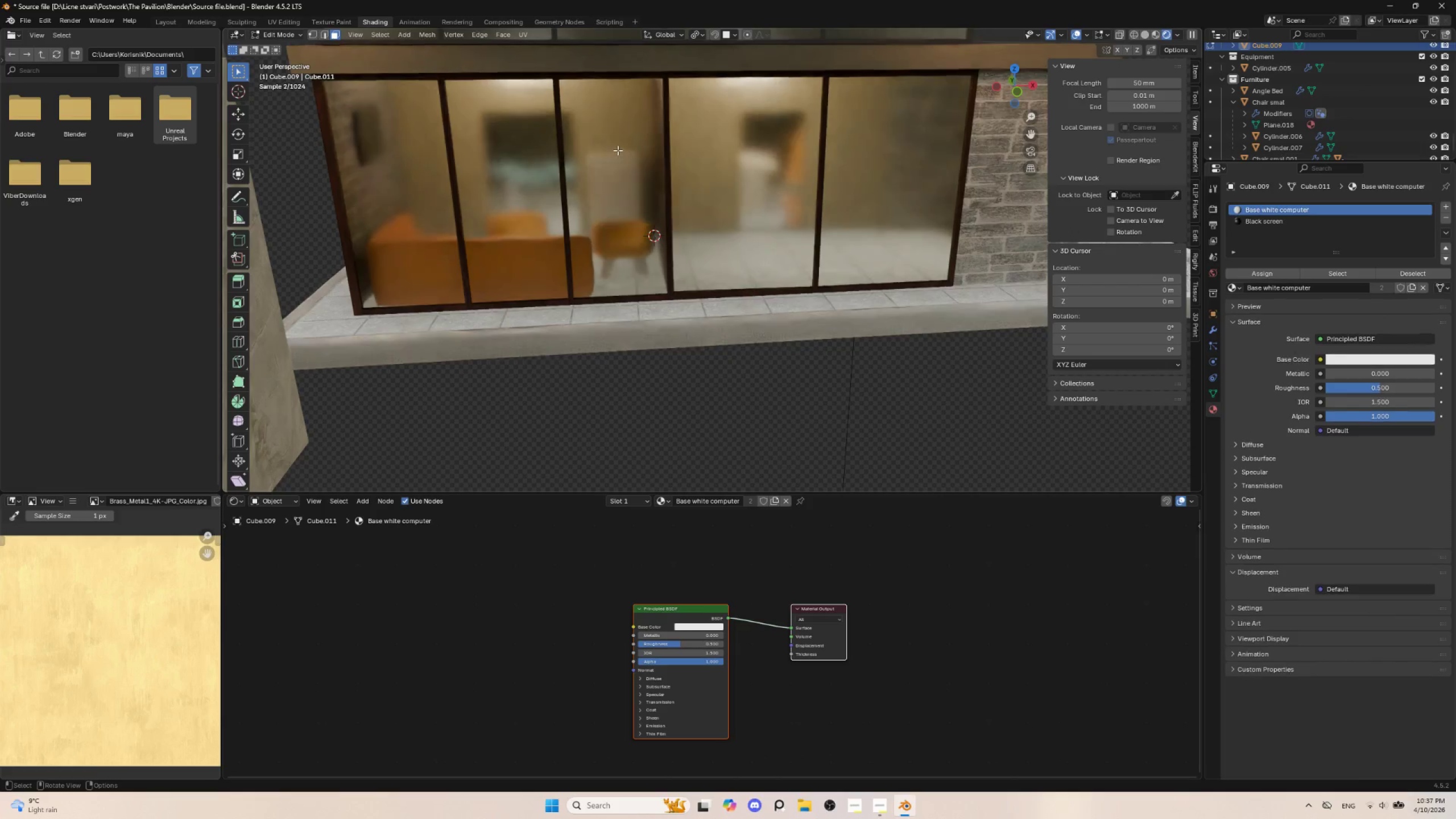 
left_click([617, 148])
 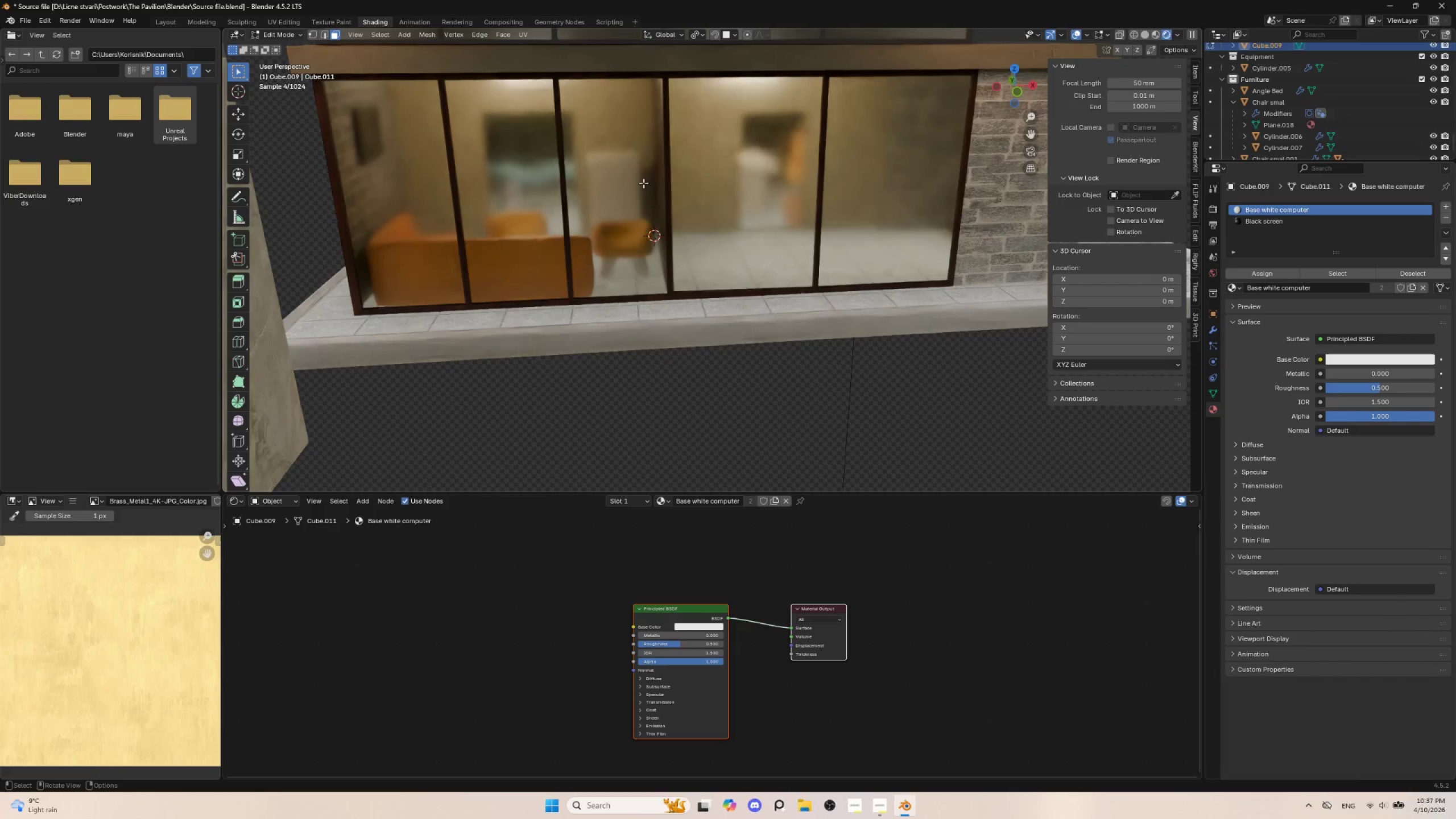 
key(Tab)
 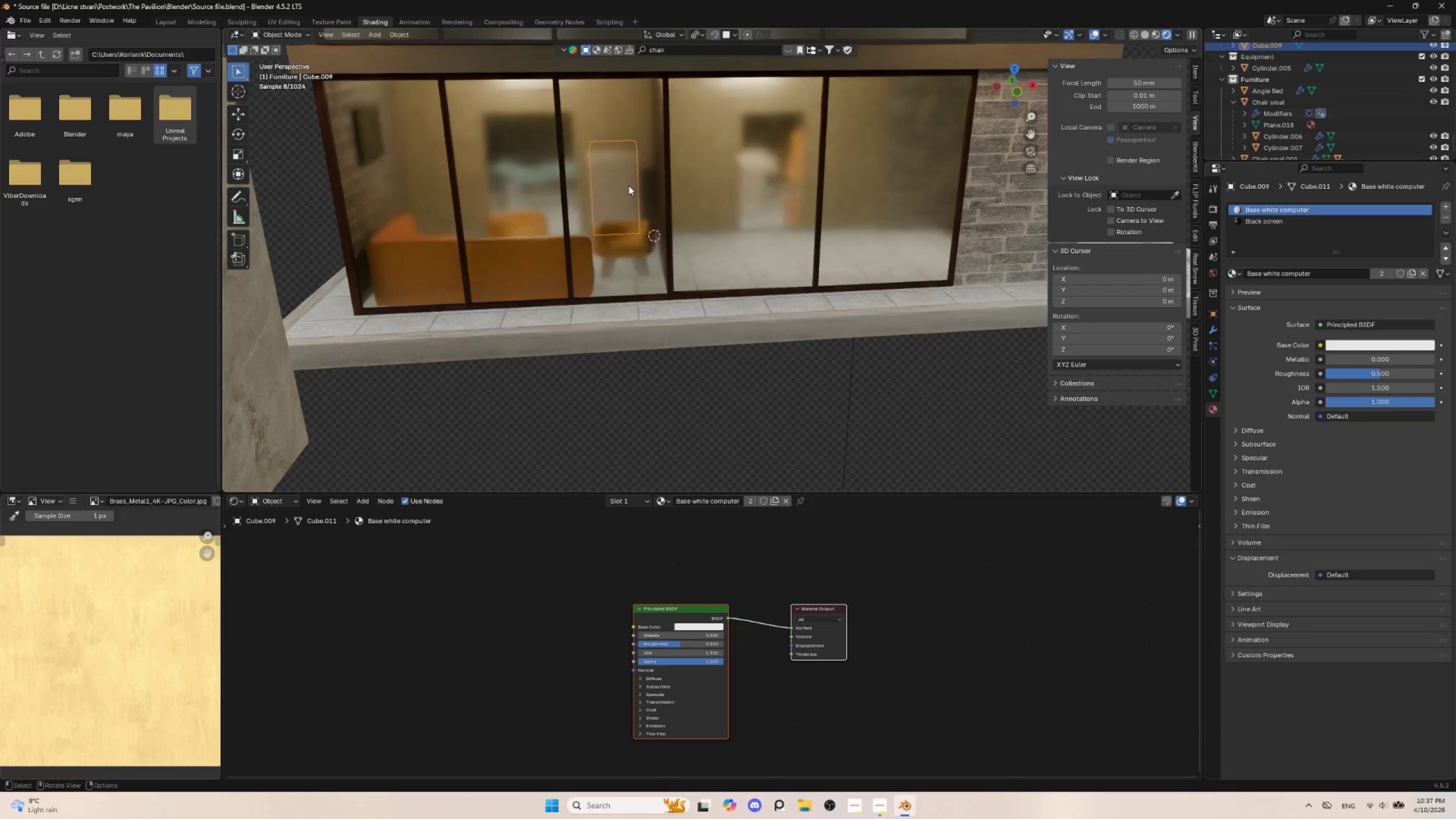 
key(M)
 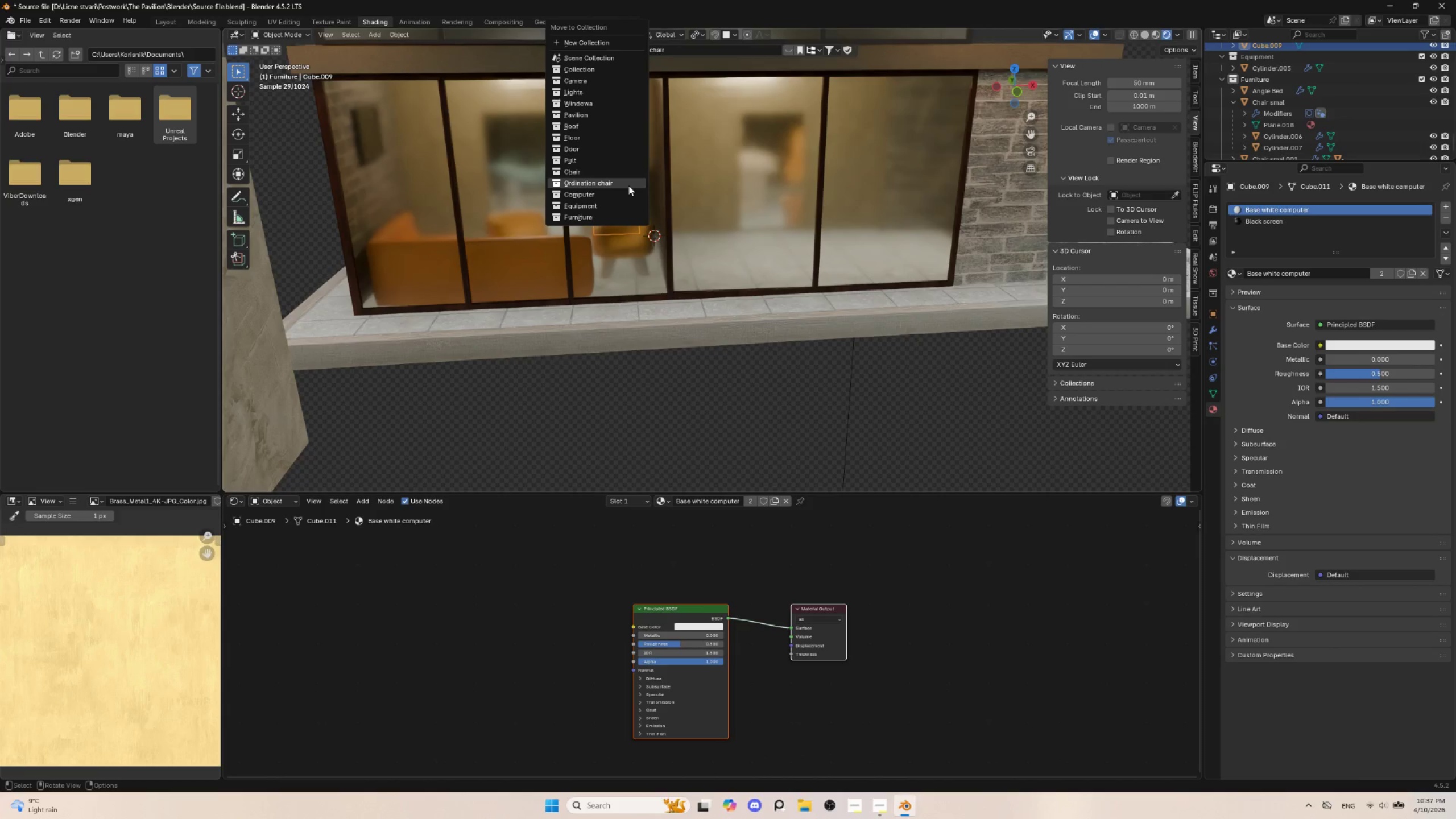 
key(Escape)
 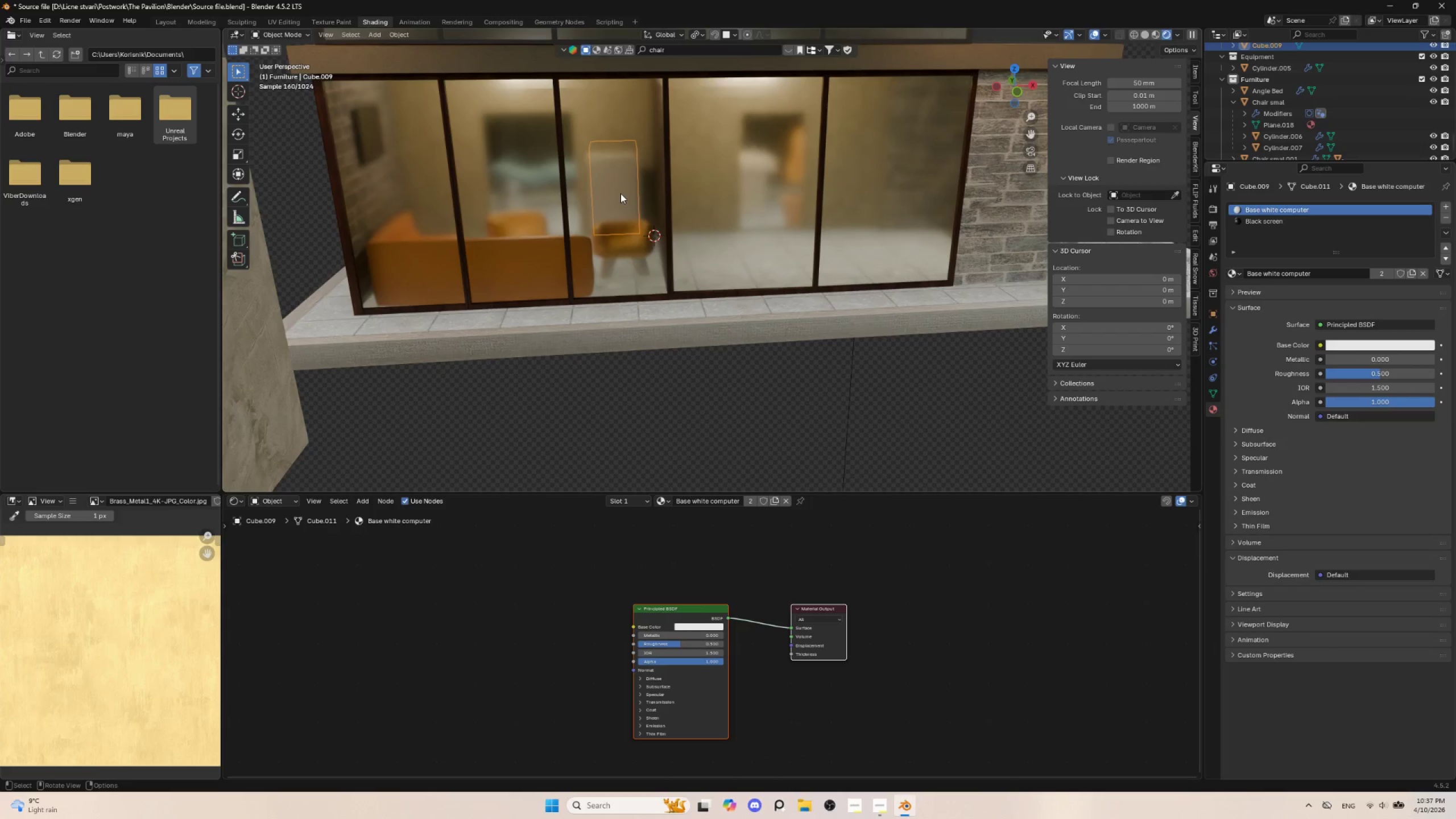 
key(M)
 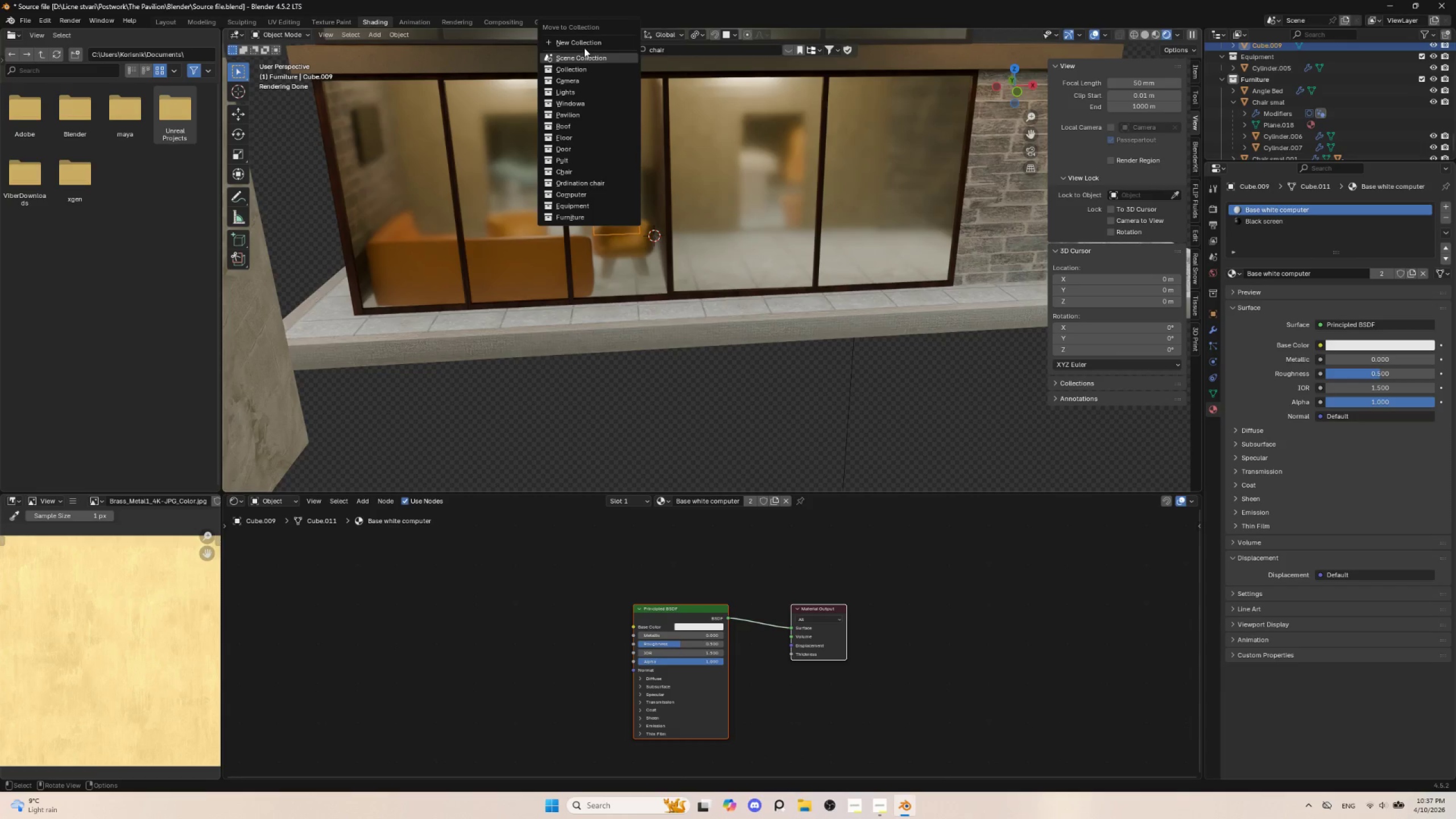 
left_click([584, 45])
 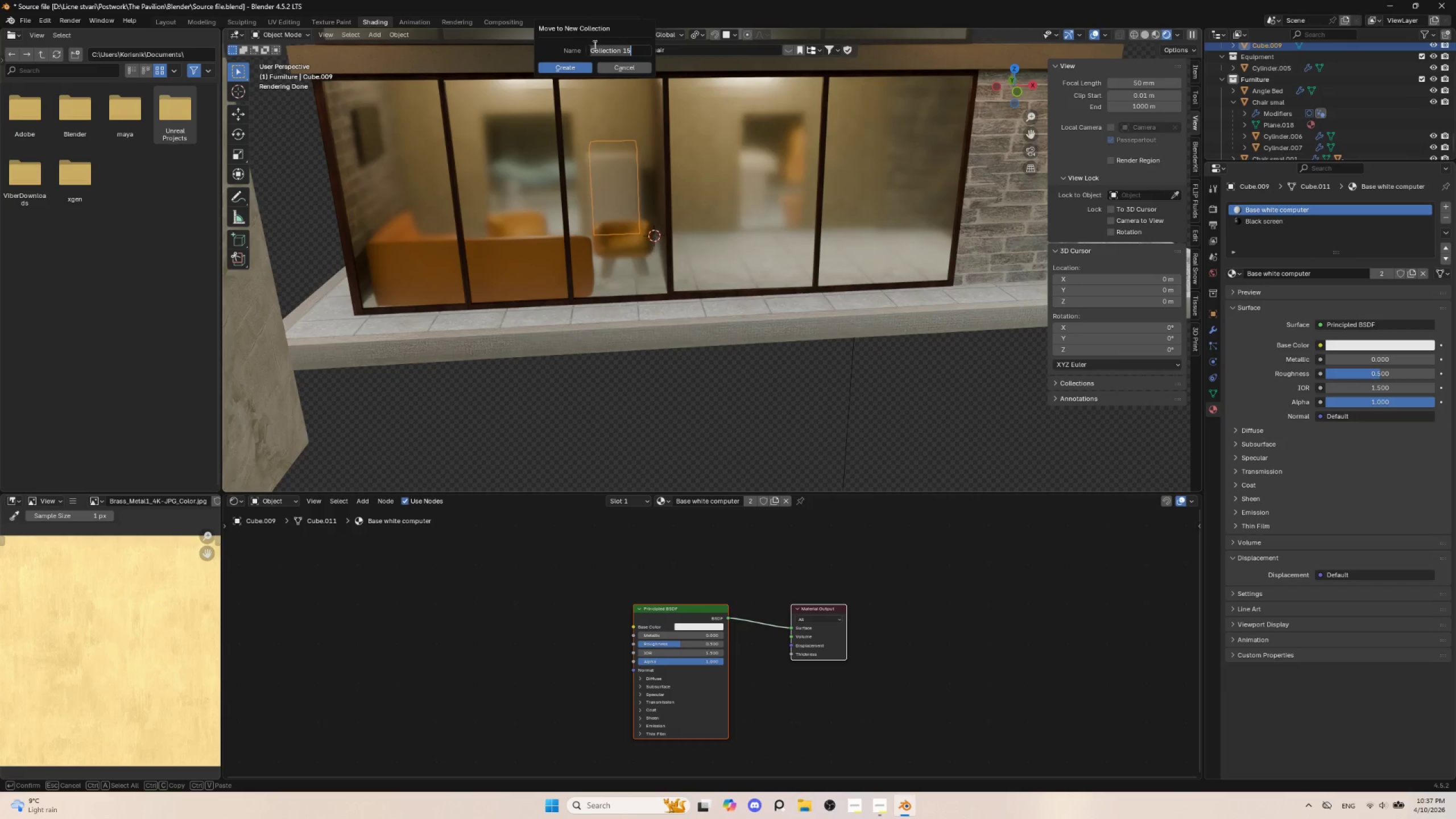 
type(Fridge)
 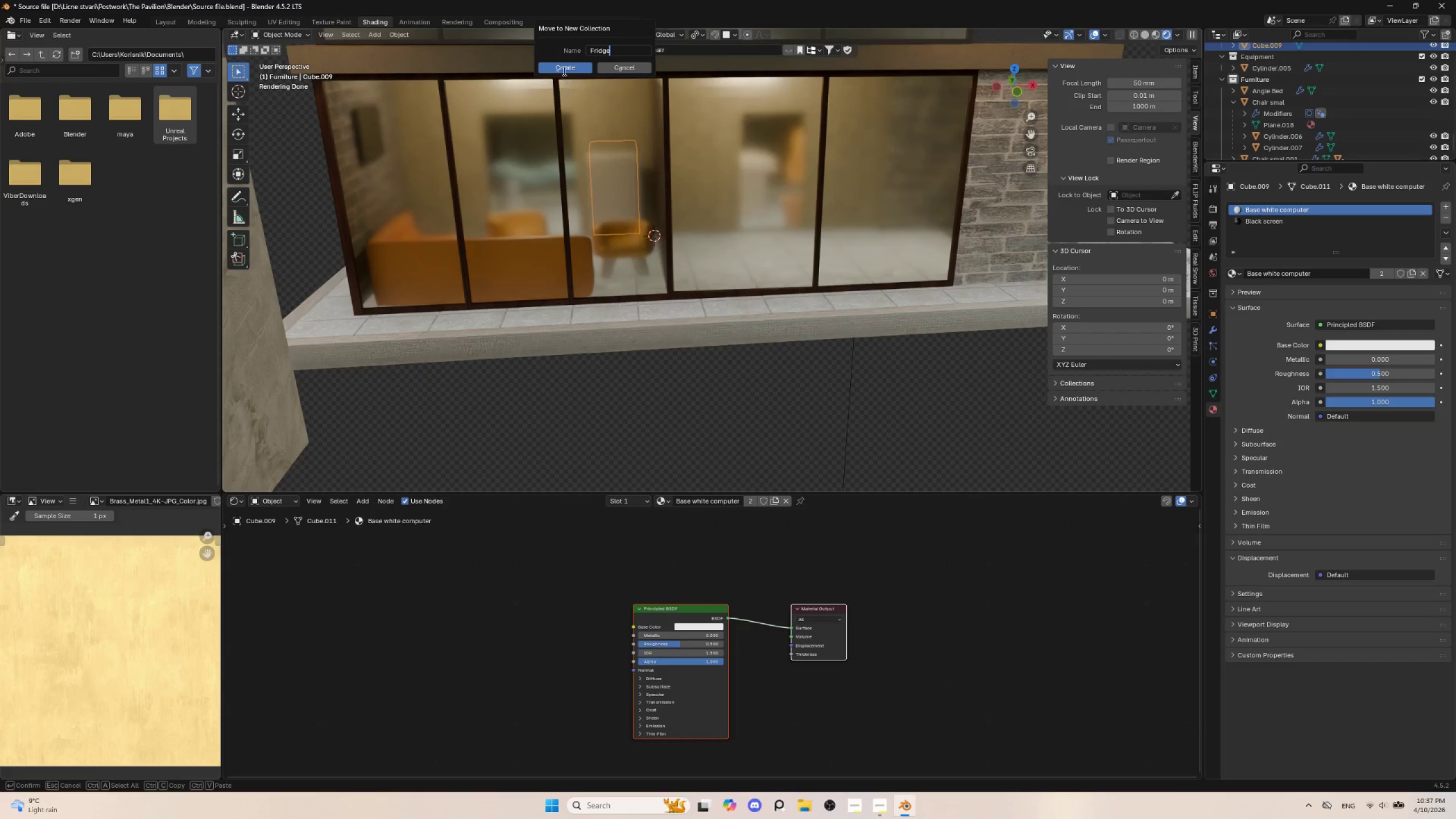 
left_click([561, 68])
 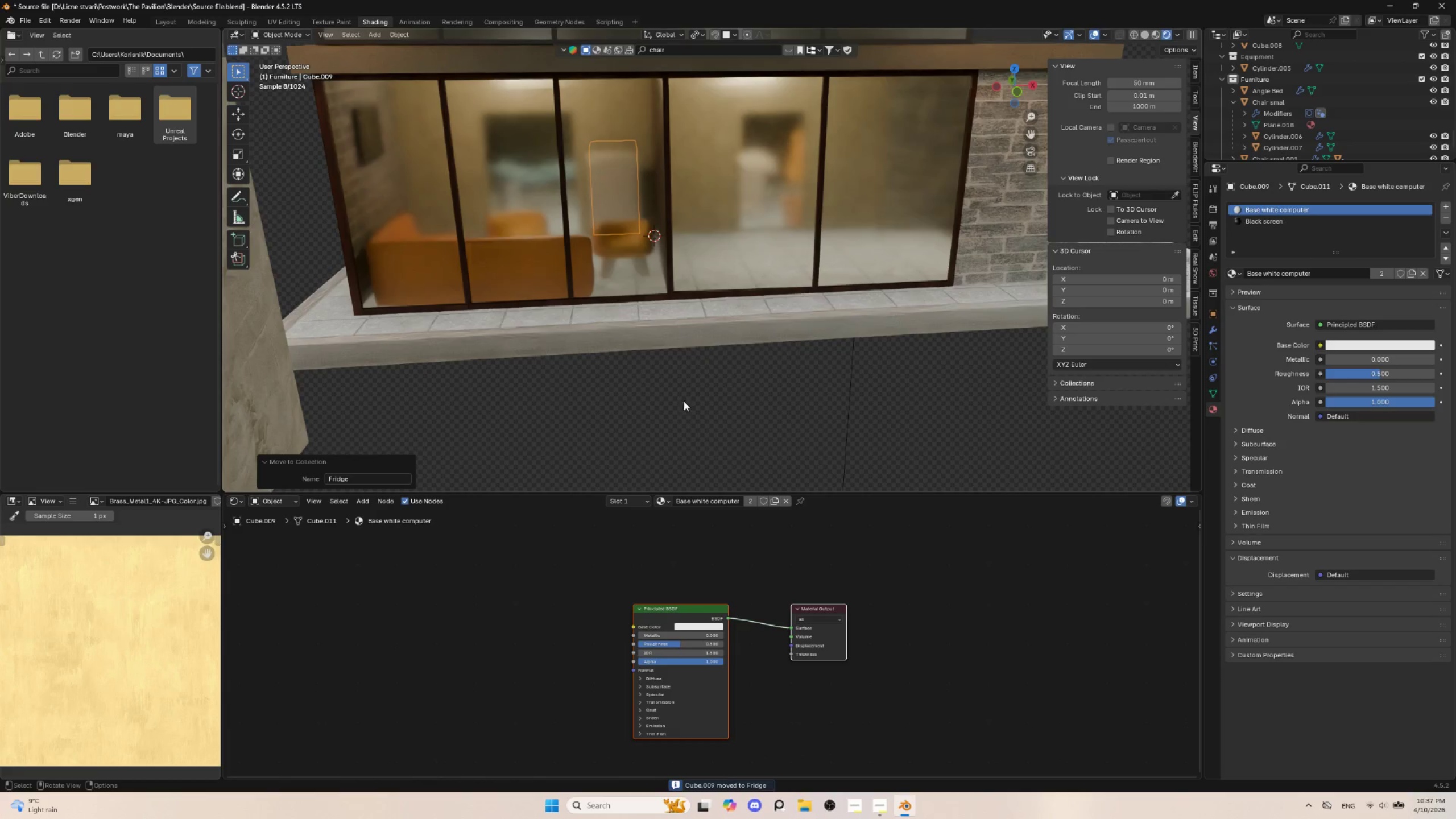 
left_click([684, 386])
 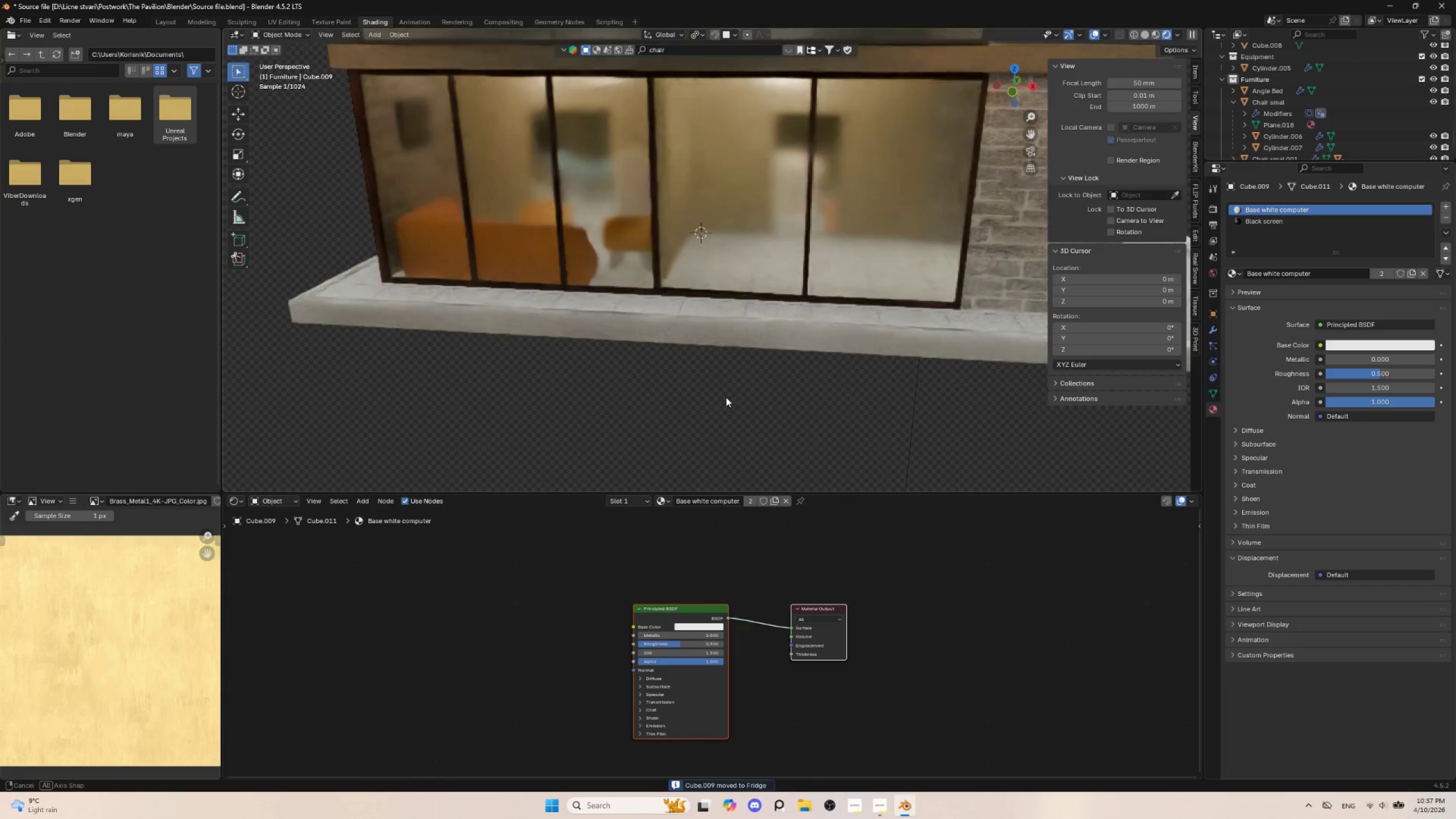 
scroll: coordinate [726, 397], scroll_direction: down, amount: 2.0
 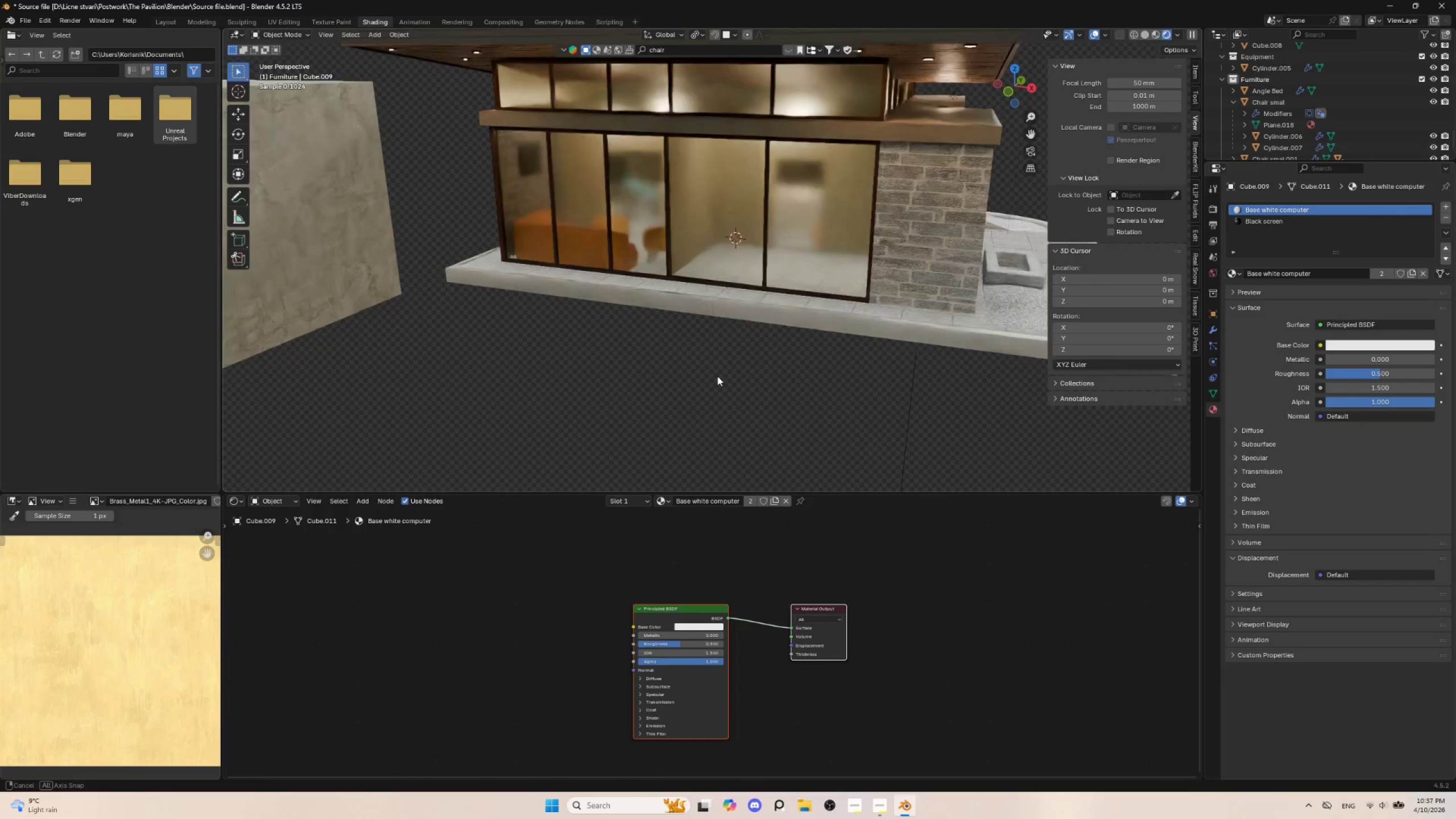 
hold_key(key=ShiftLeft, duration=0.67)
 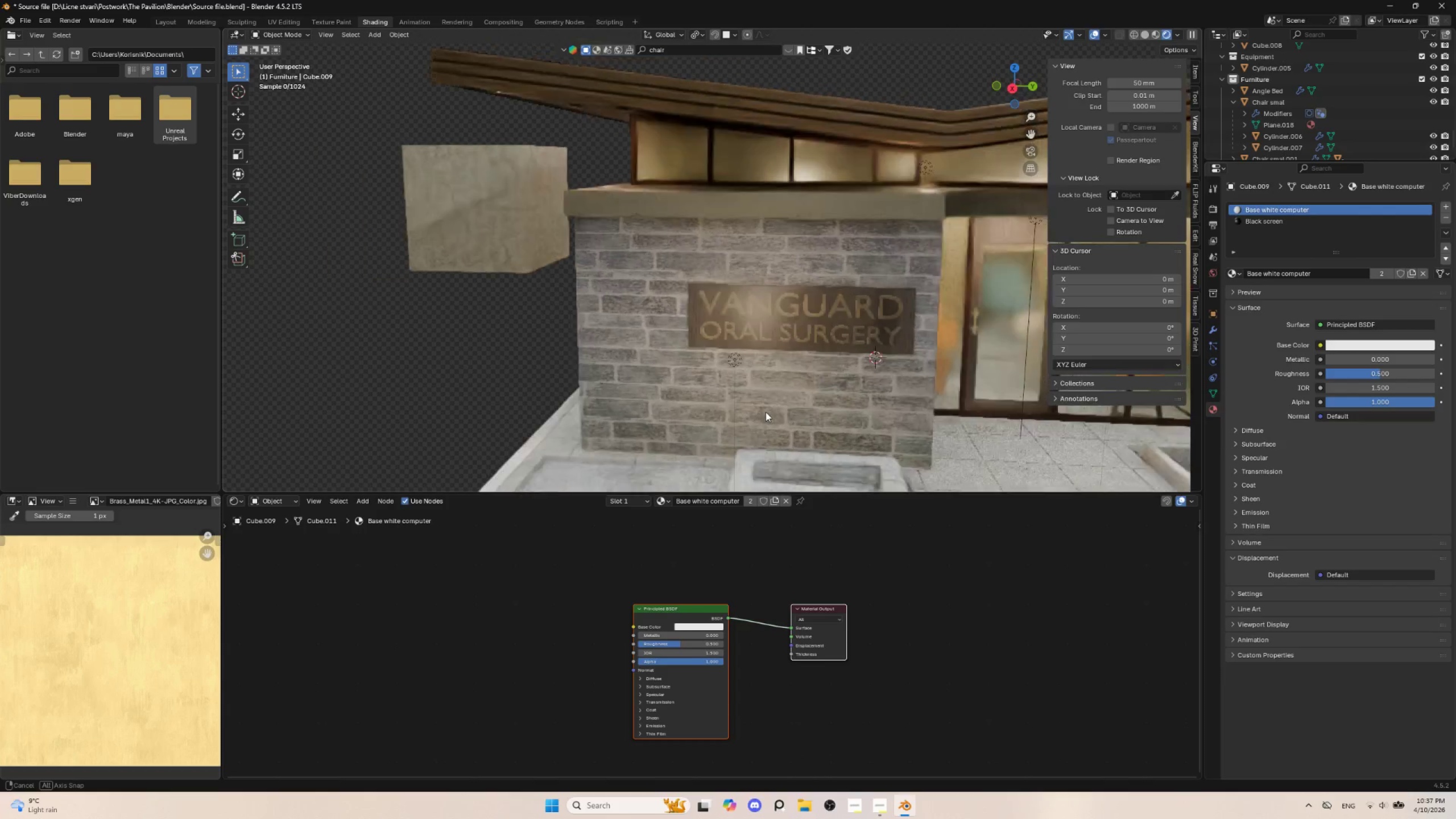 
wait(6.42)
 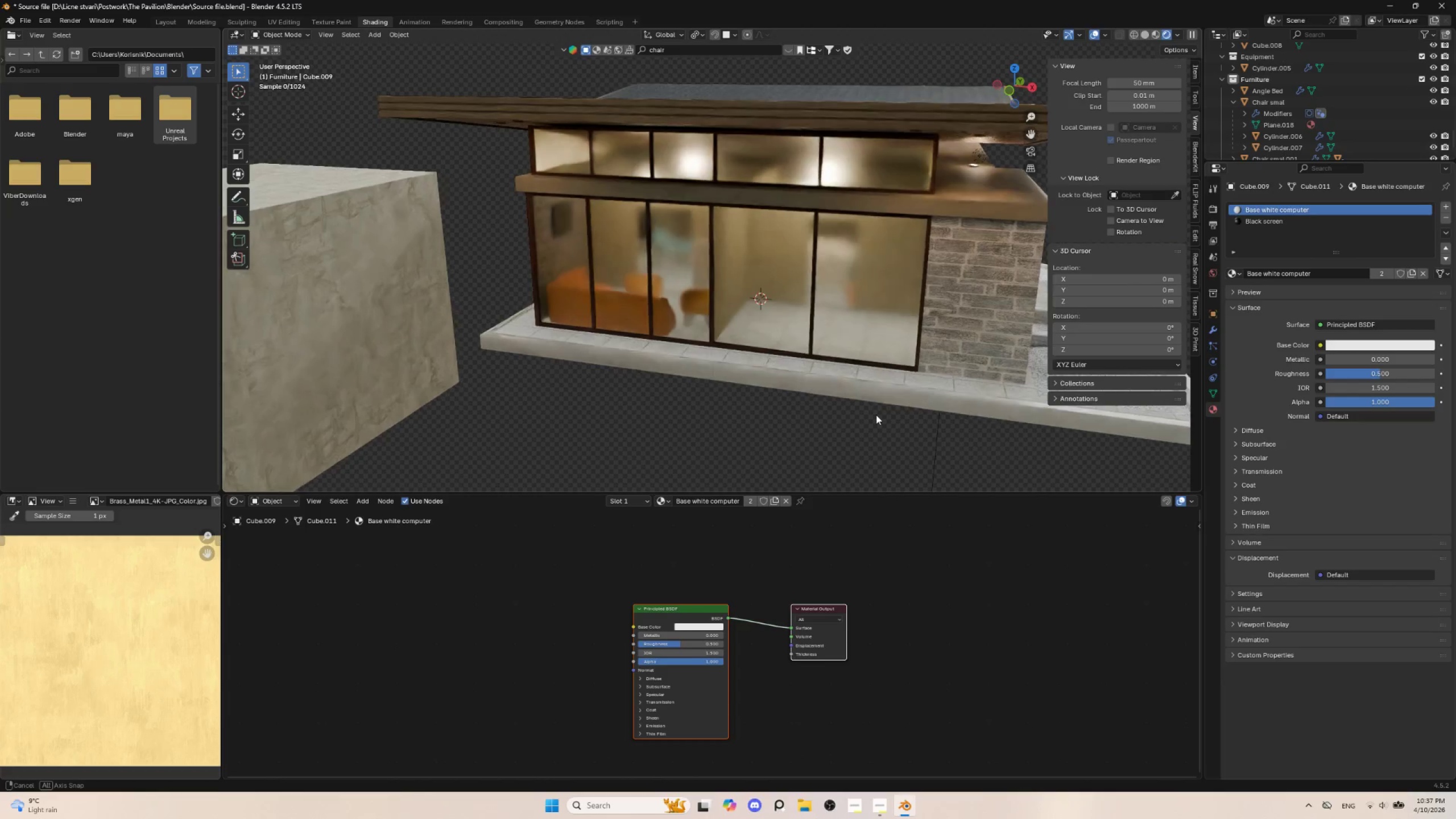 
scroll: coordinate [900, 404], scroll_direction: down, amount: 4.0
 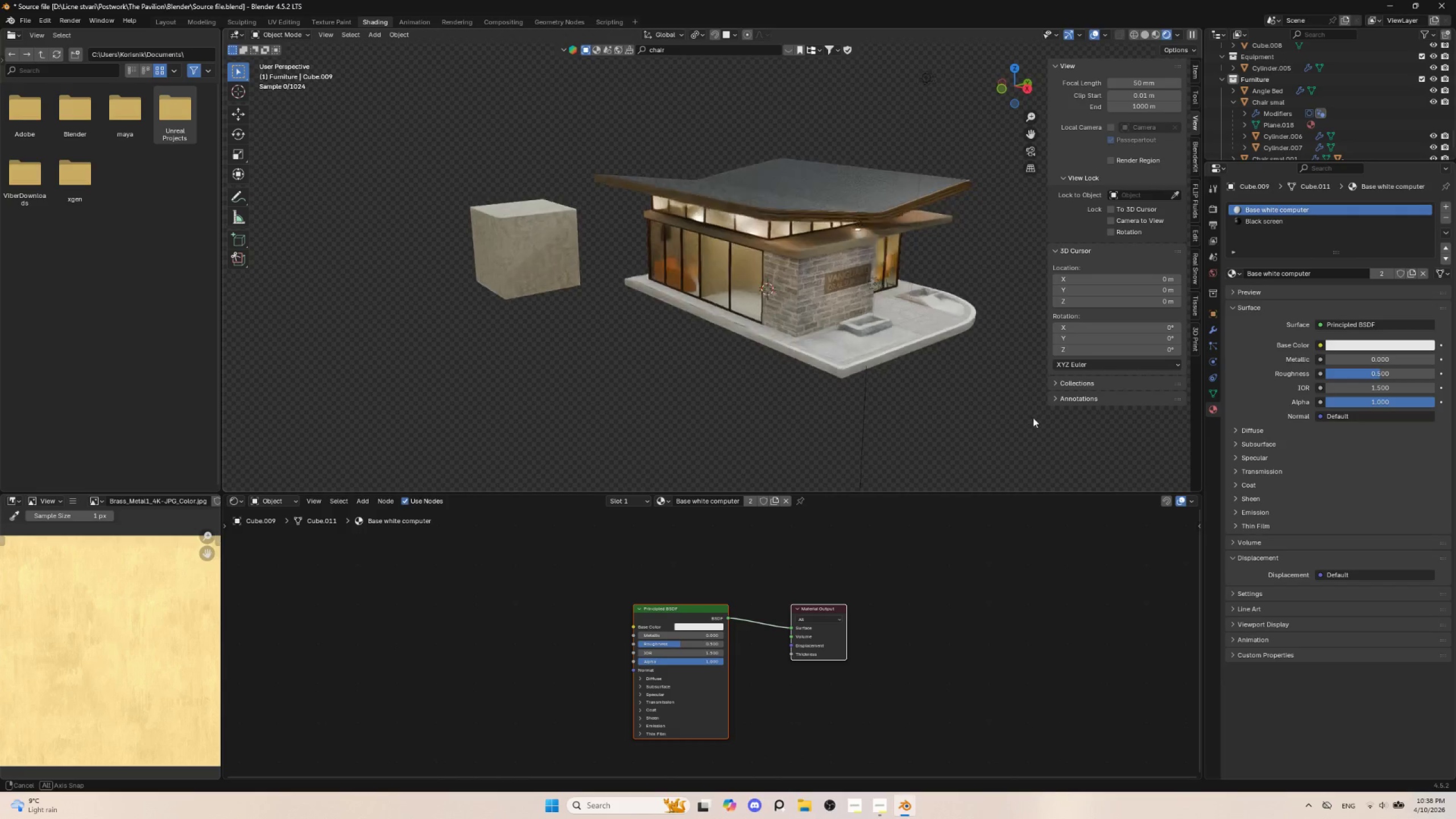 
scroll: coordinate [863, 425], scroll_direction: up, amount: 6.0
 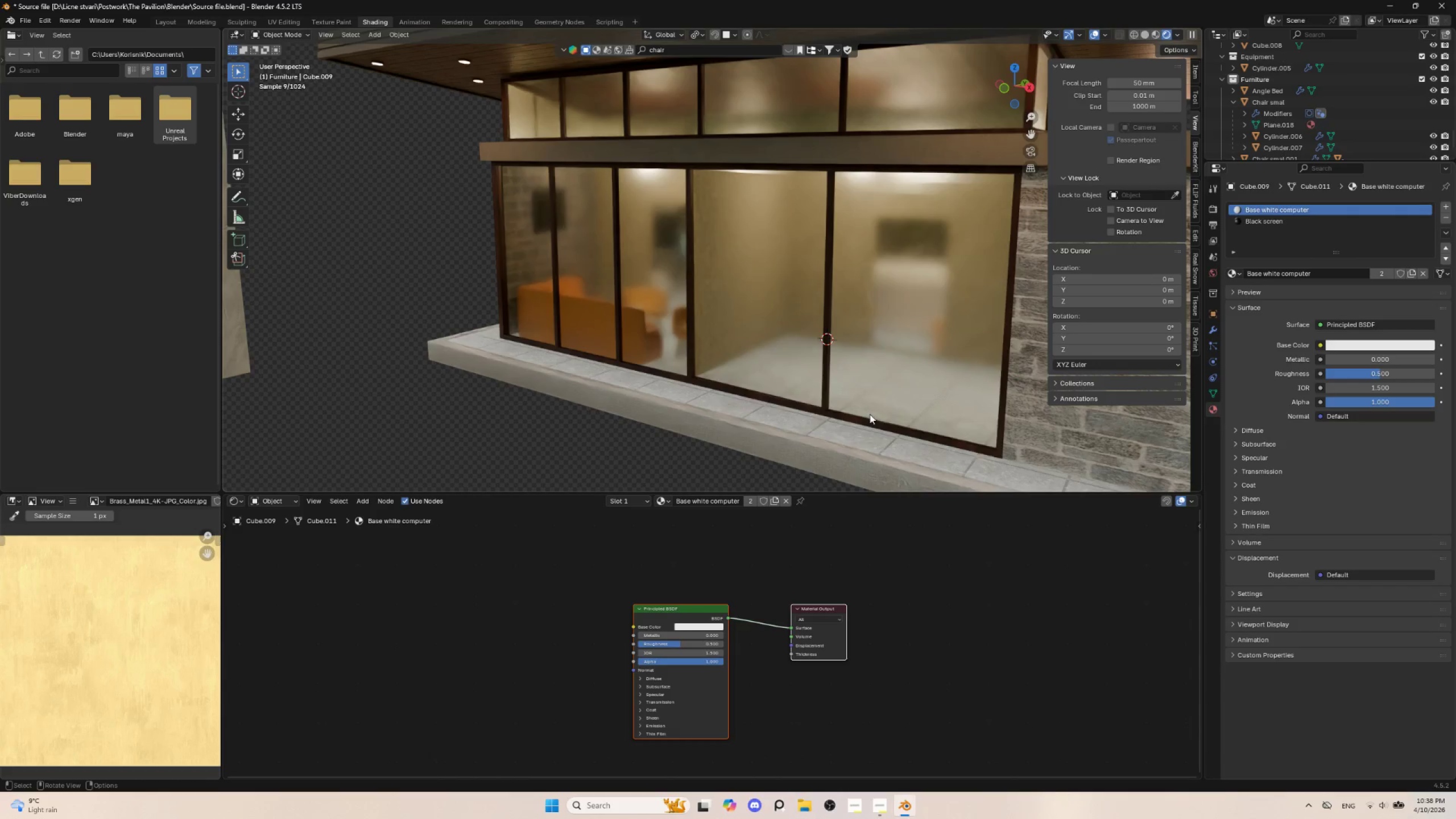 
scroll: coordinate [892, 407], scroll_direction: down, amount: 3.0
 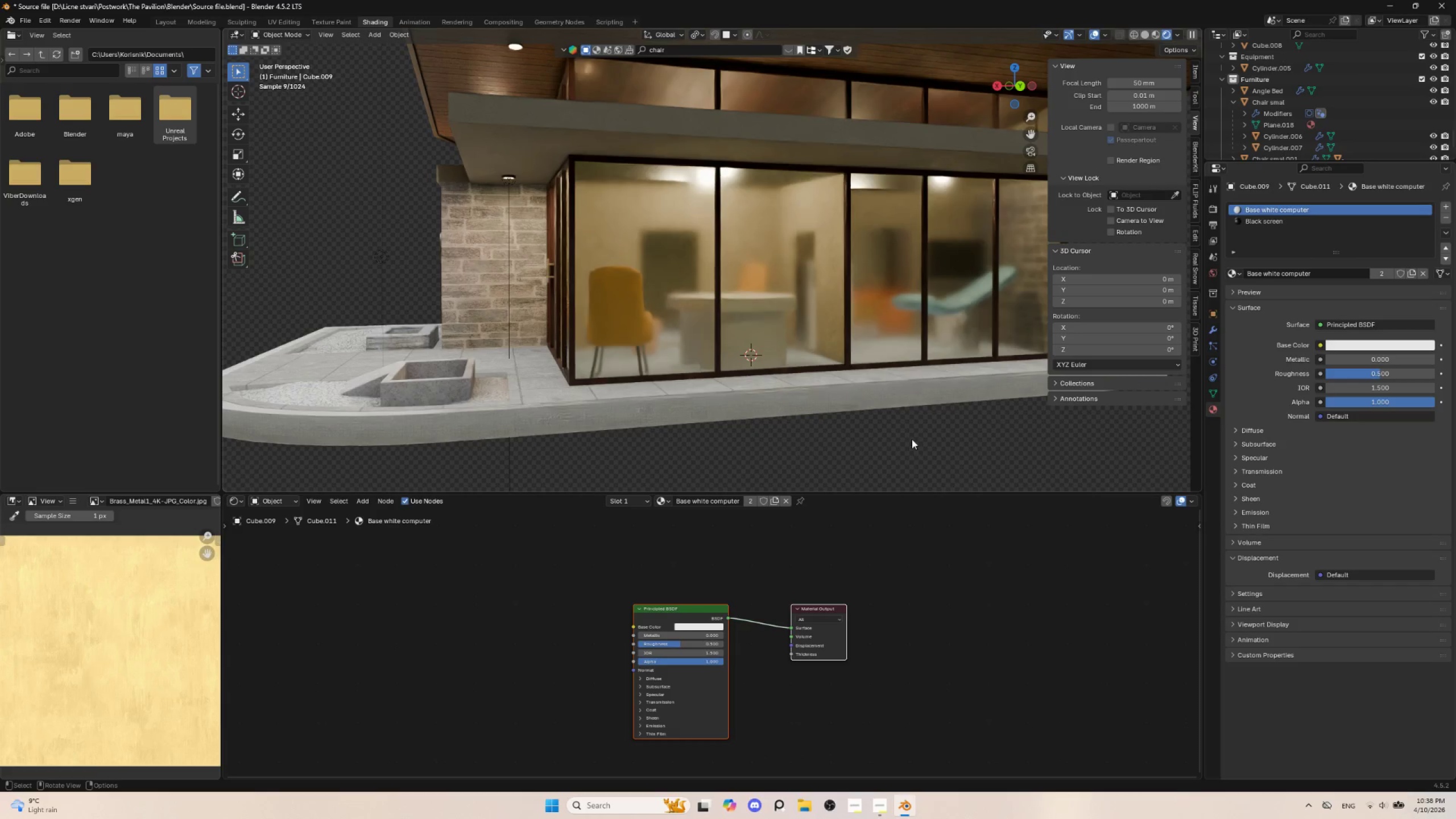 
left_click([817, 459])
 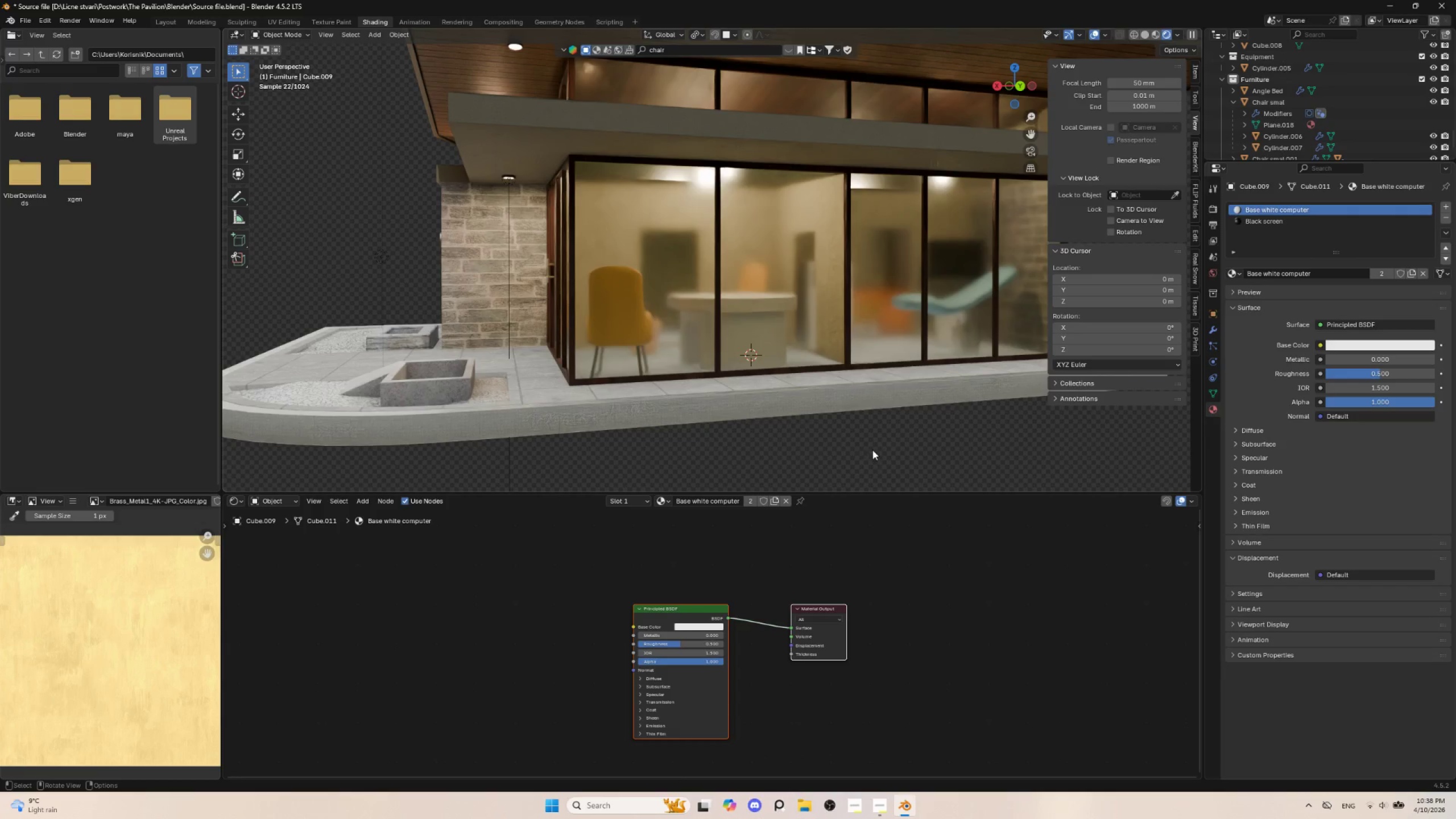 
key(Shift+A)
 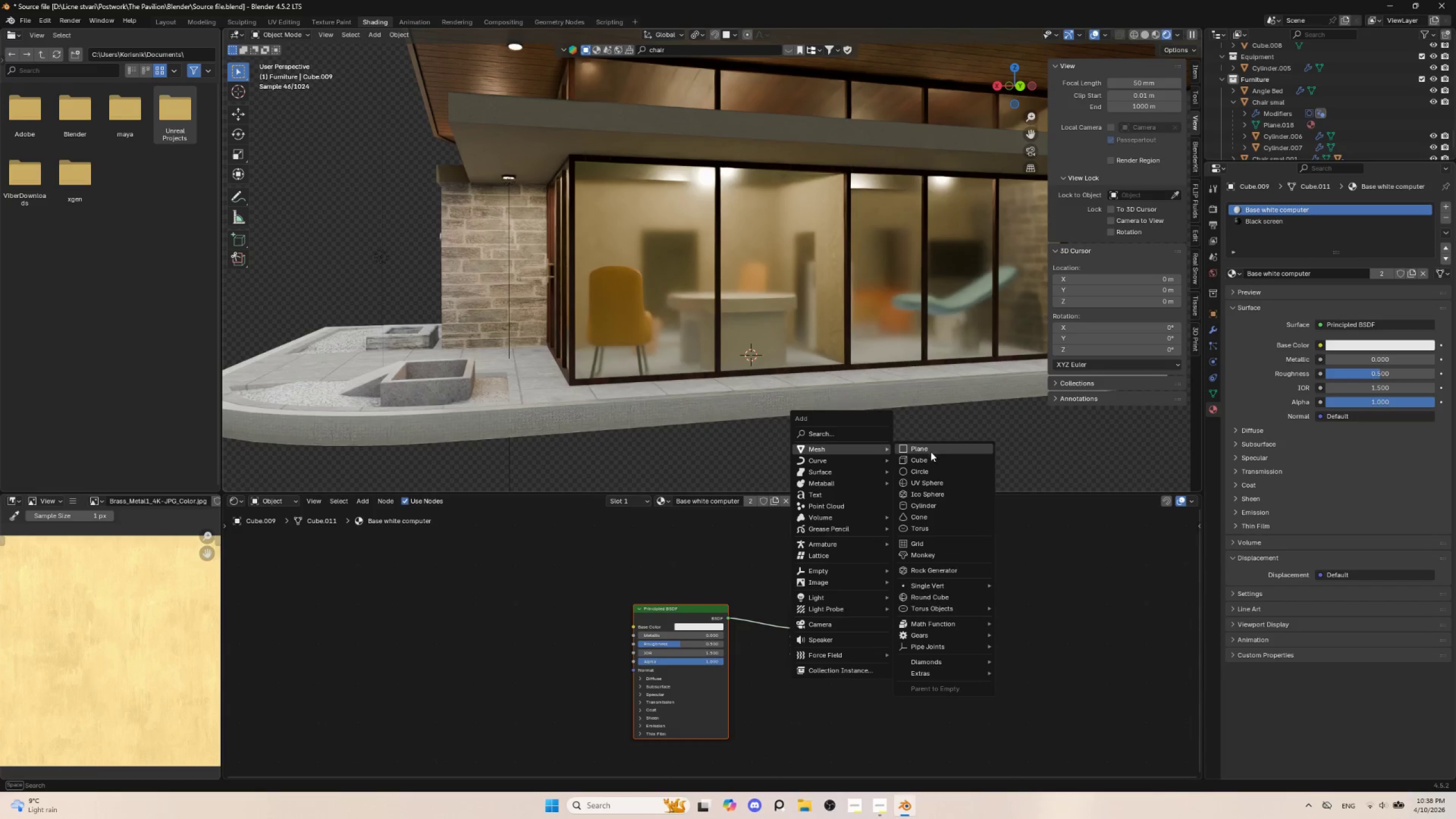 
left_click([929, 458])
 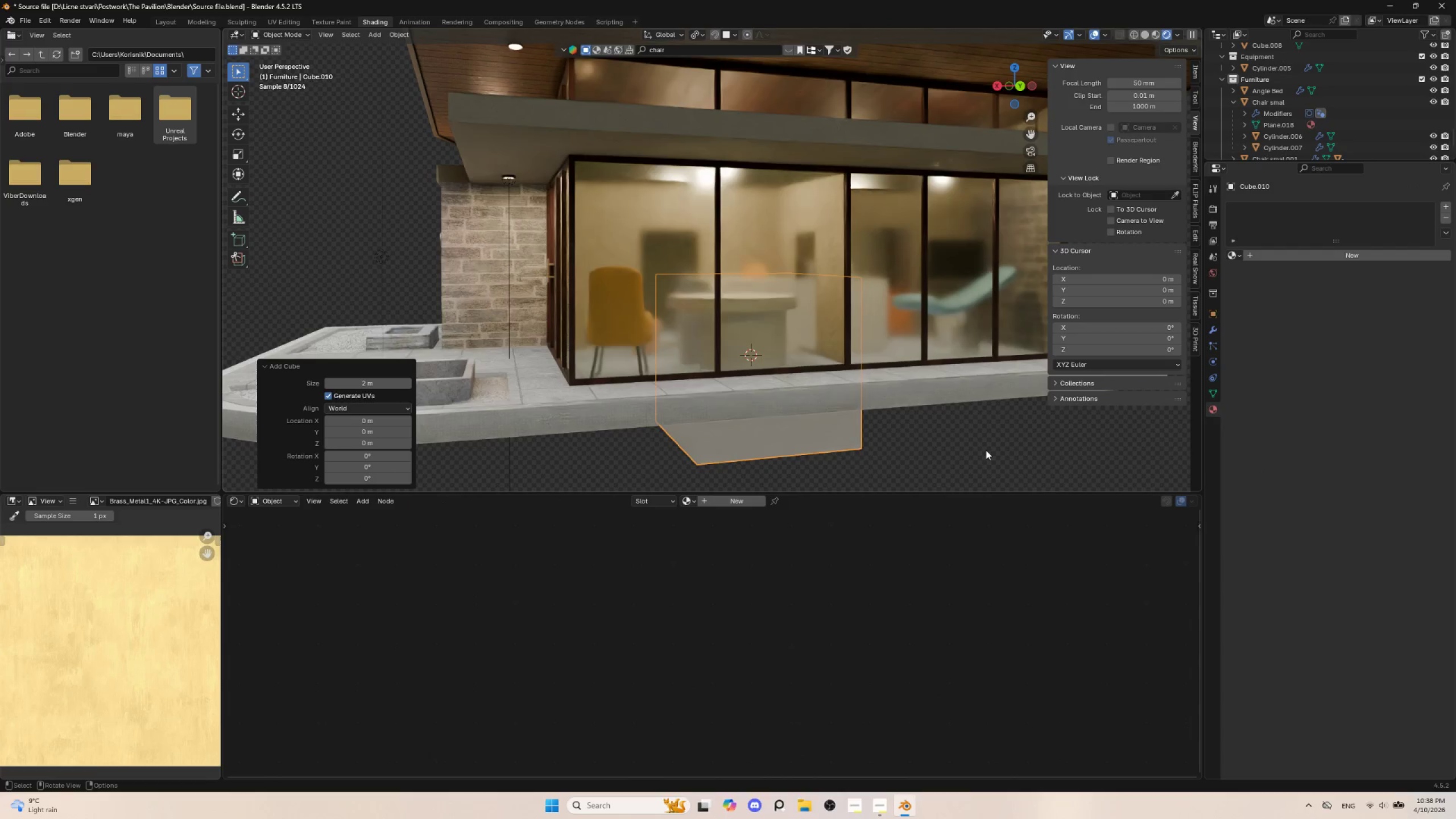 
key(S)
 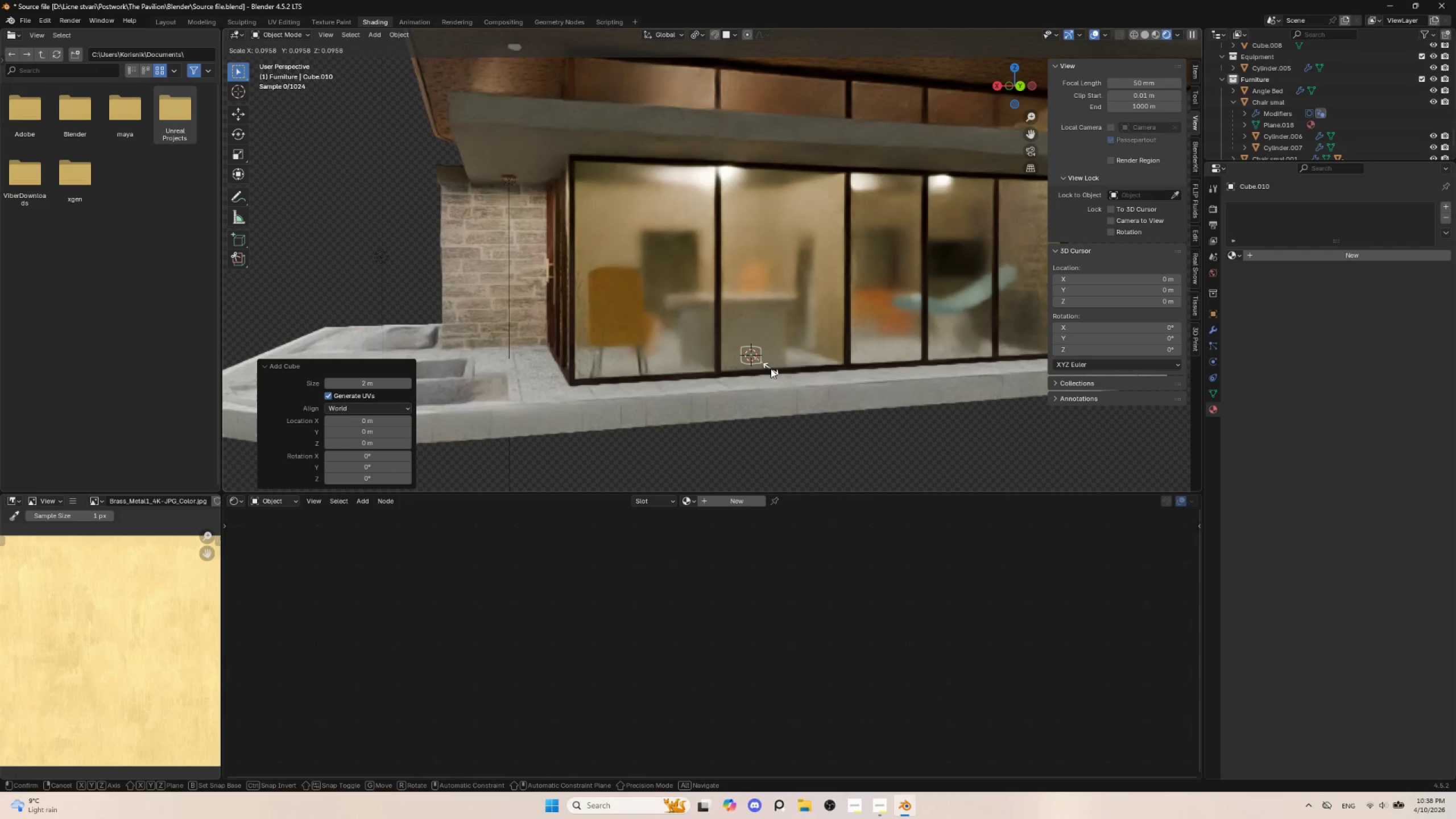 
left_click([771, 369])
 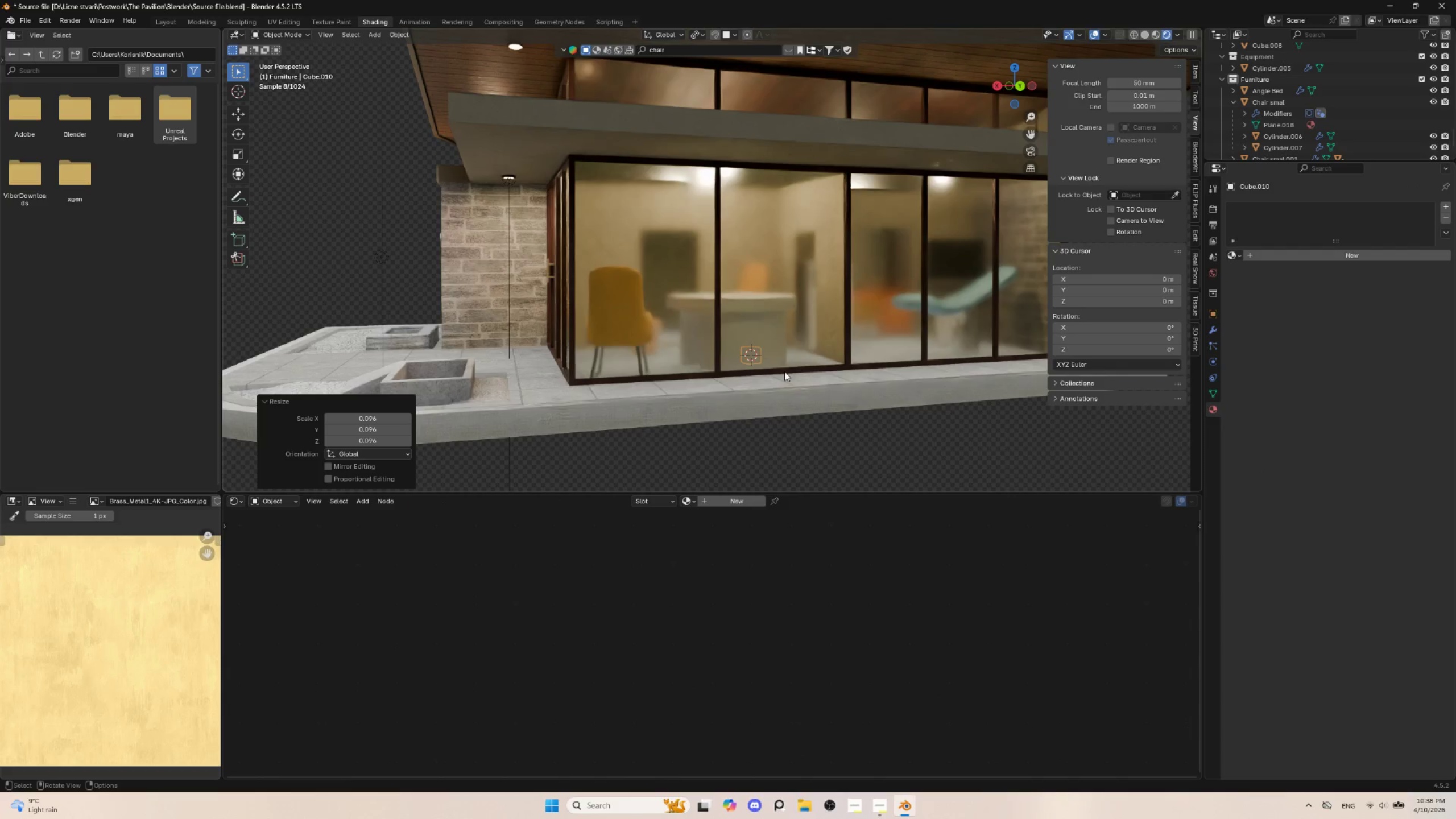 
type(sy)
 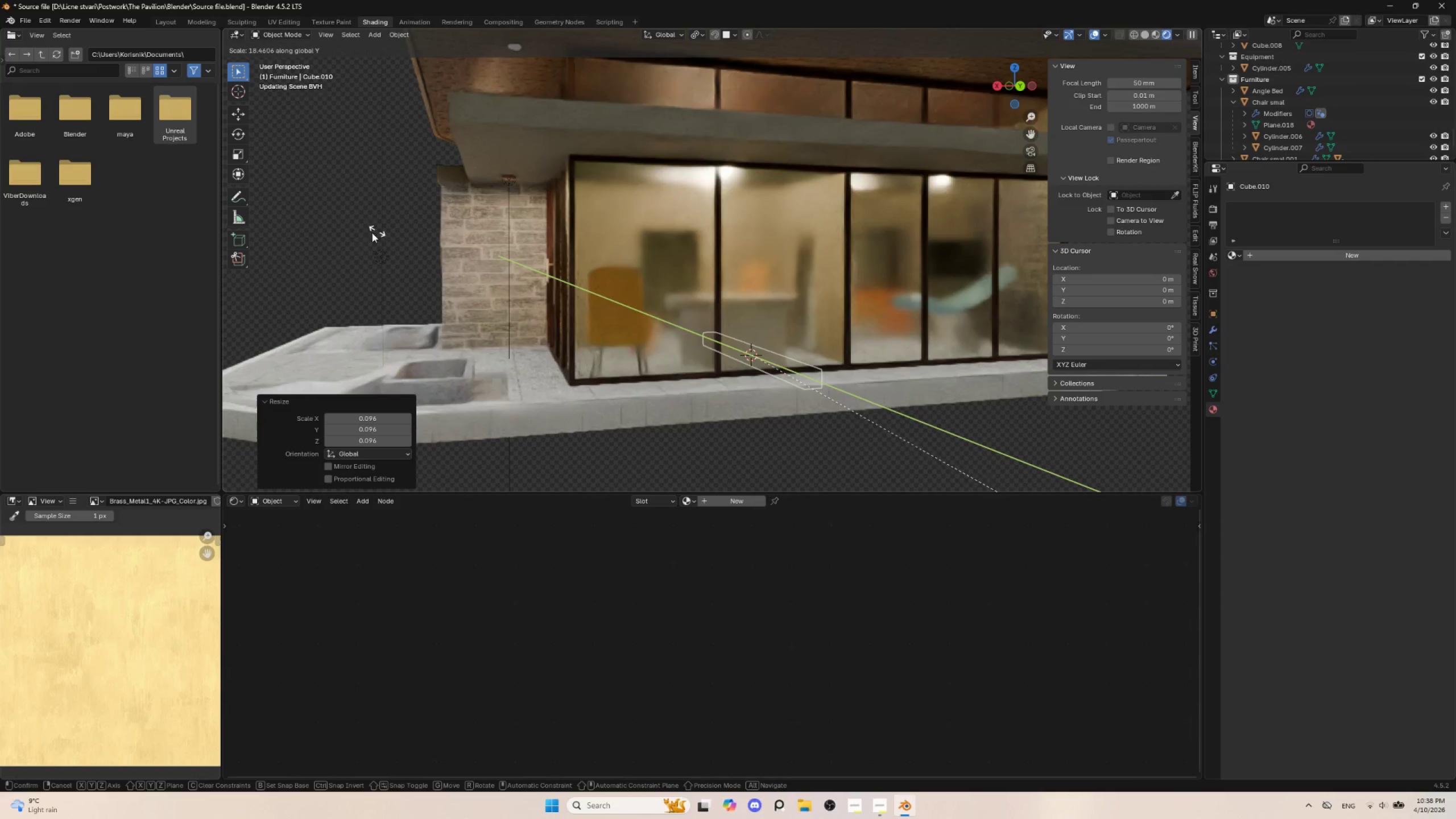 
left_click([500, 282])
 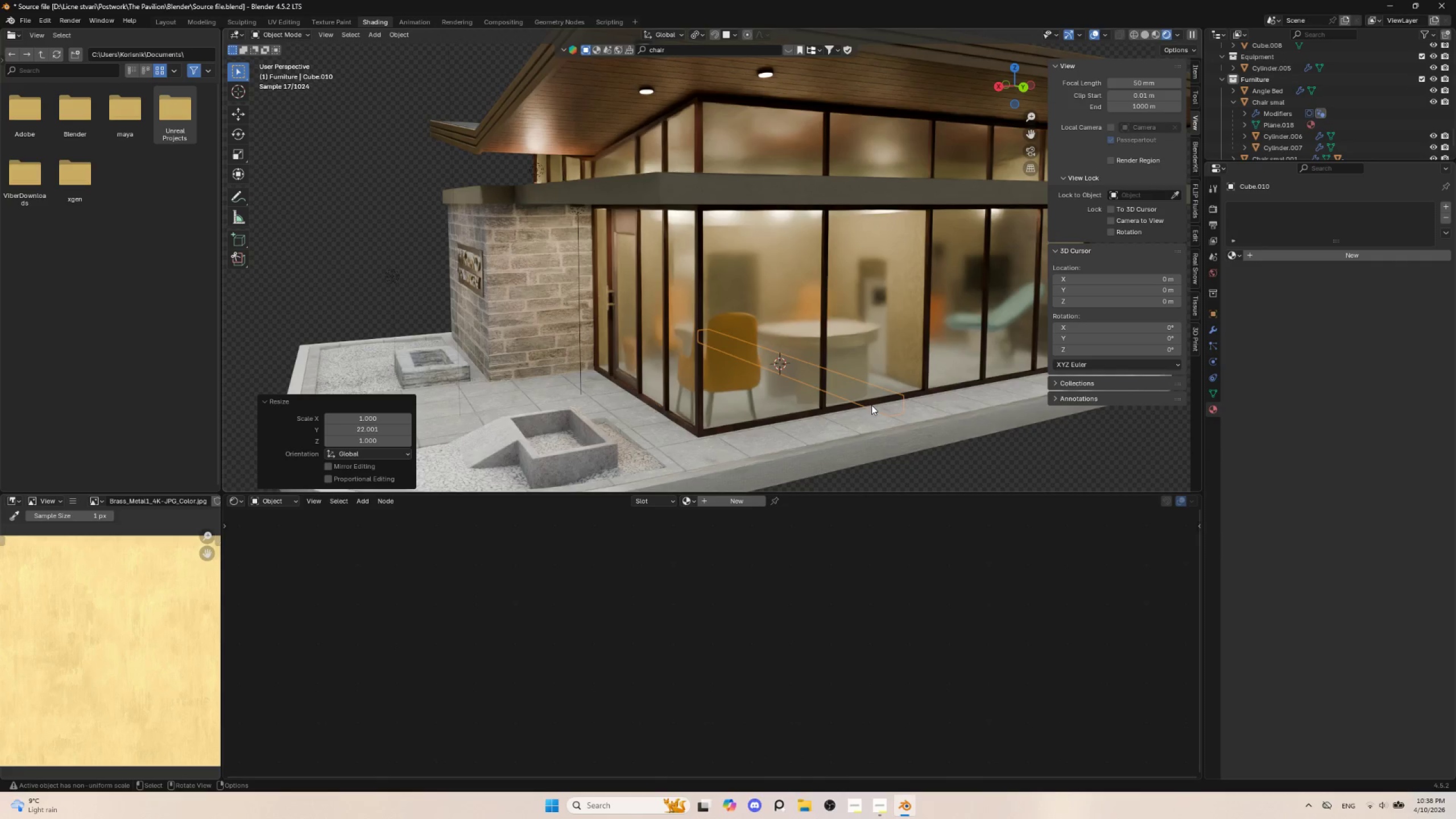 
type(gz)
 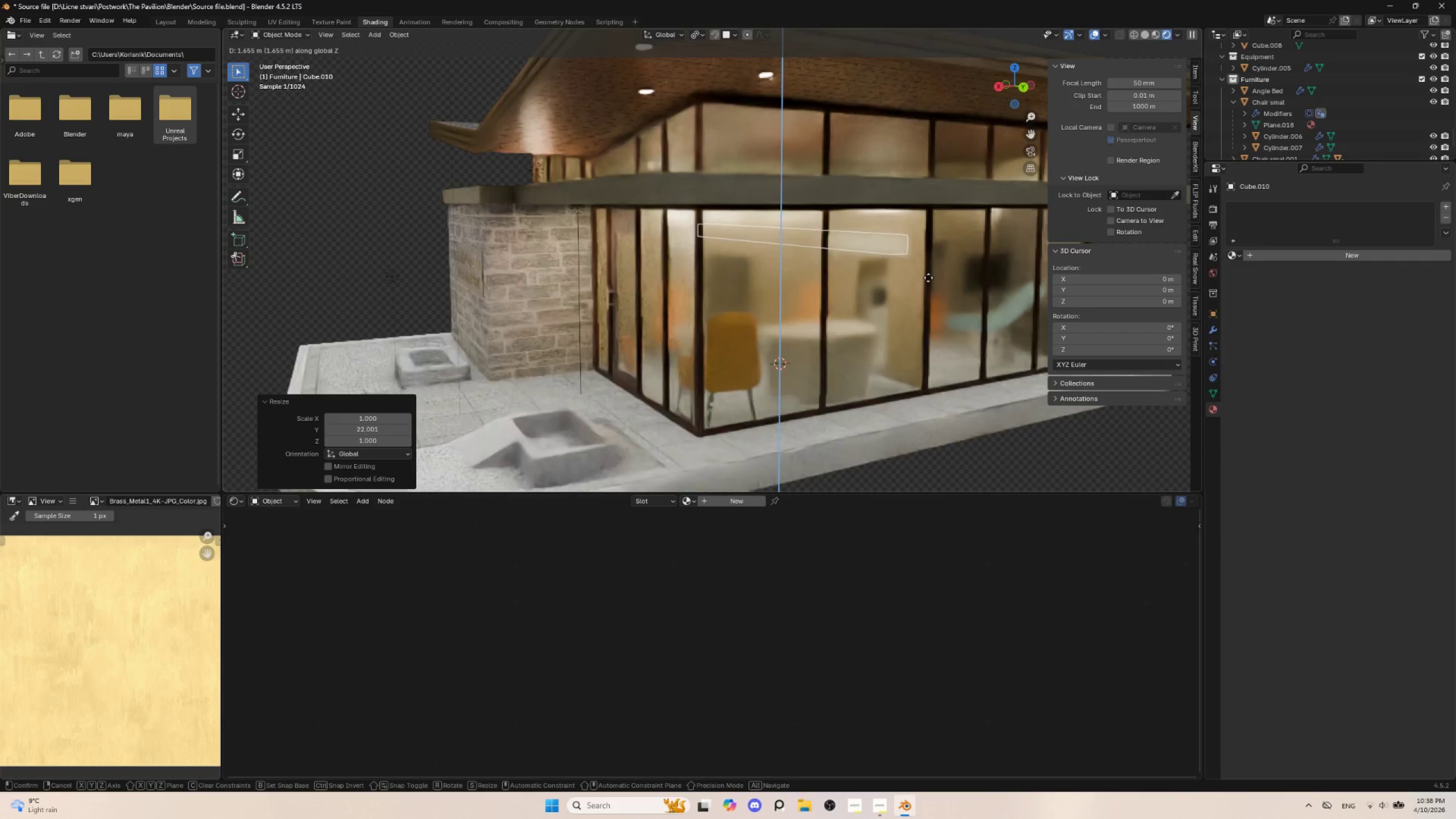 
left_click([928, 278])
 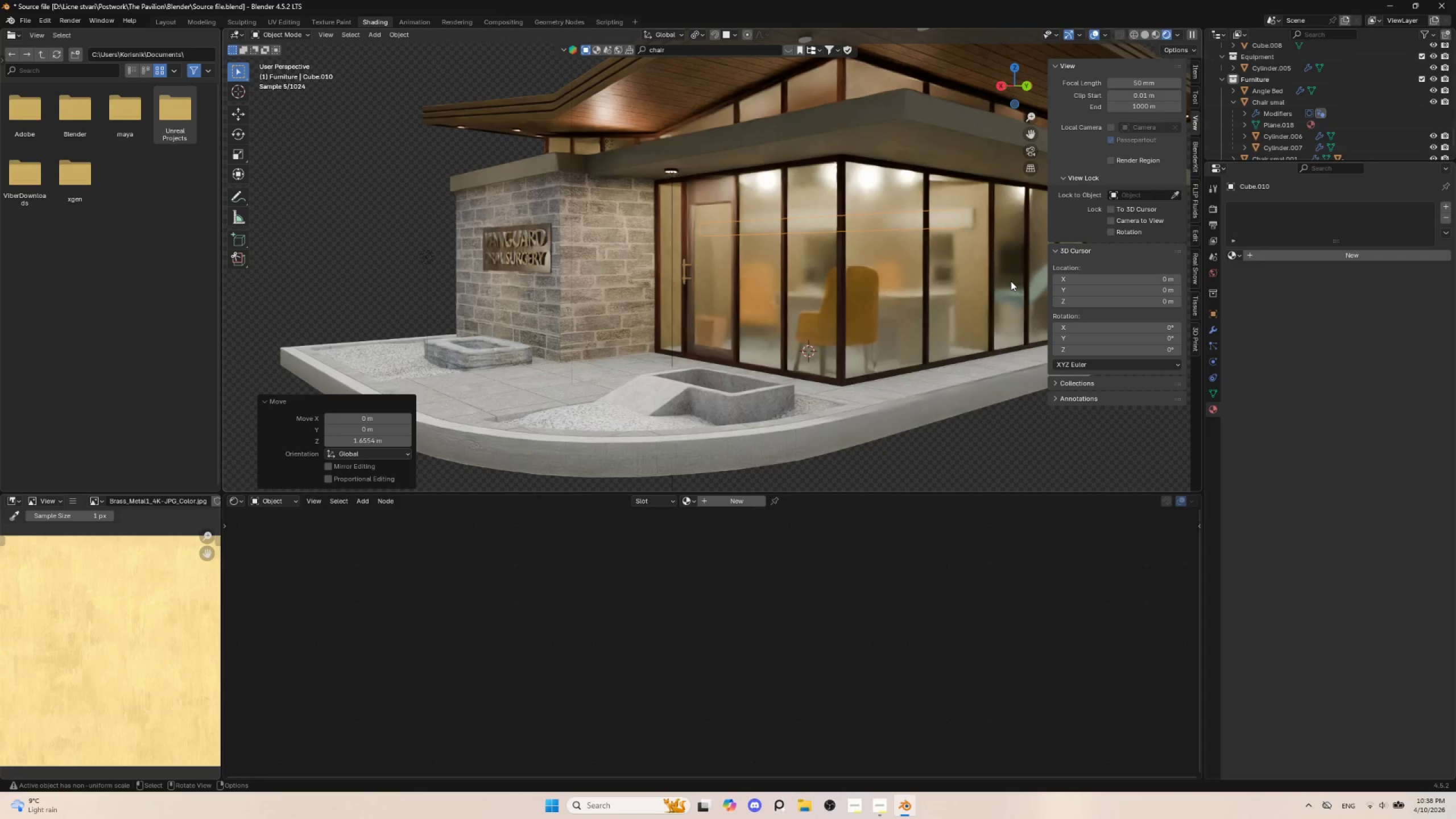 
key(S)
 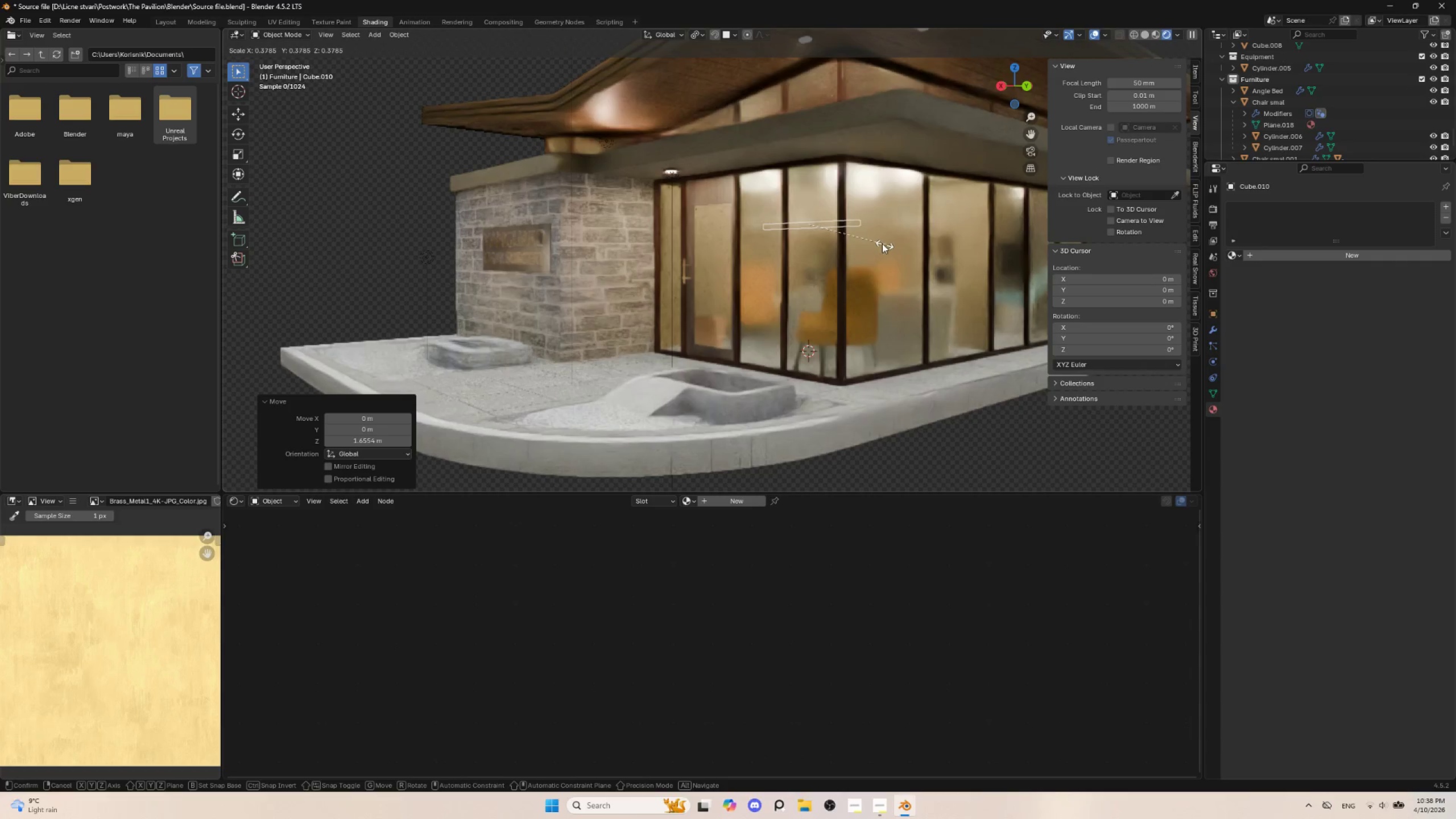 
left_click([877, 243])
 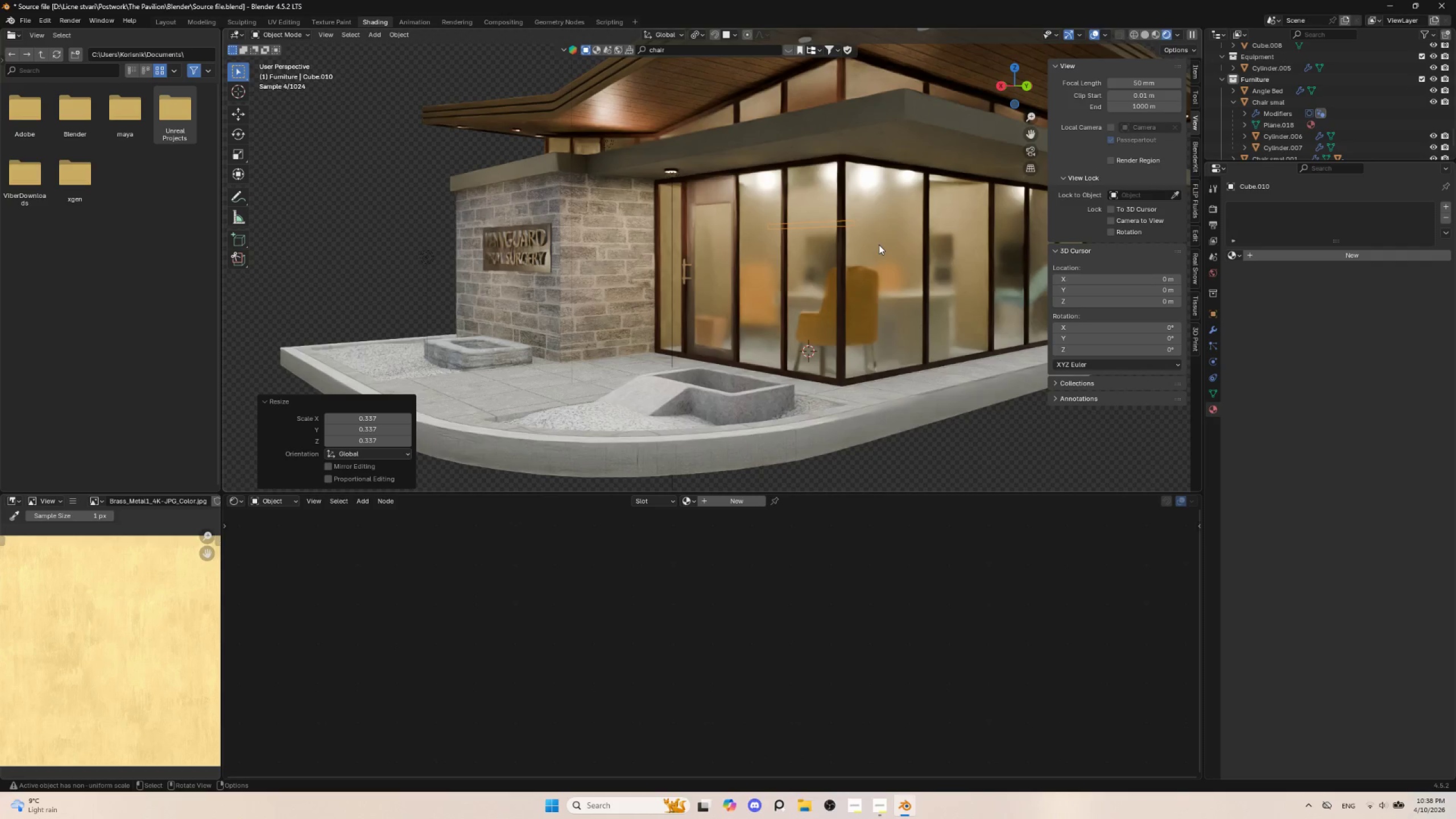 
type(gy)
 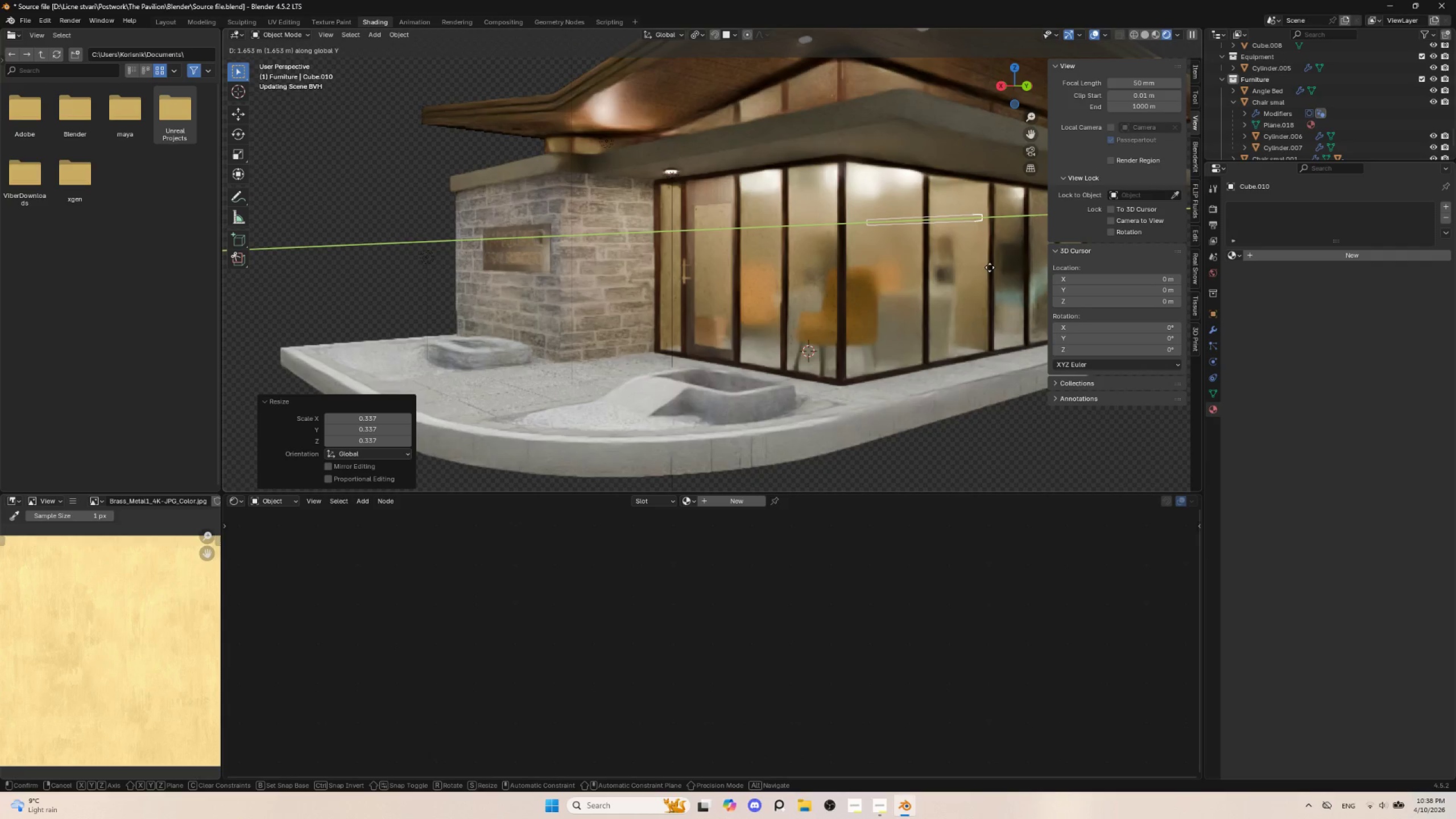 
left_click([988, 267])
 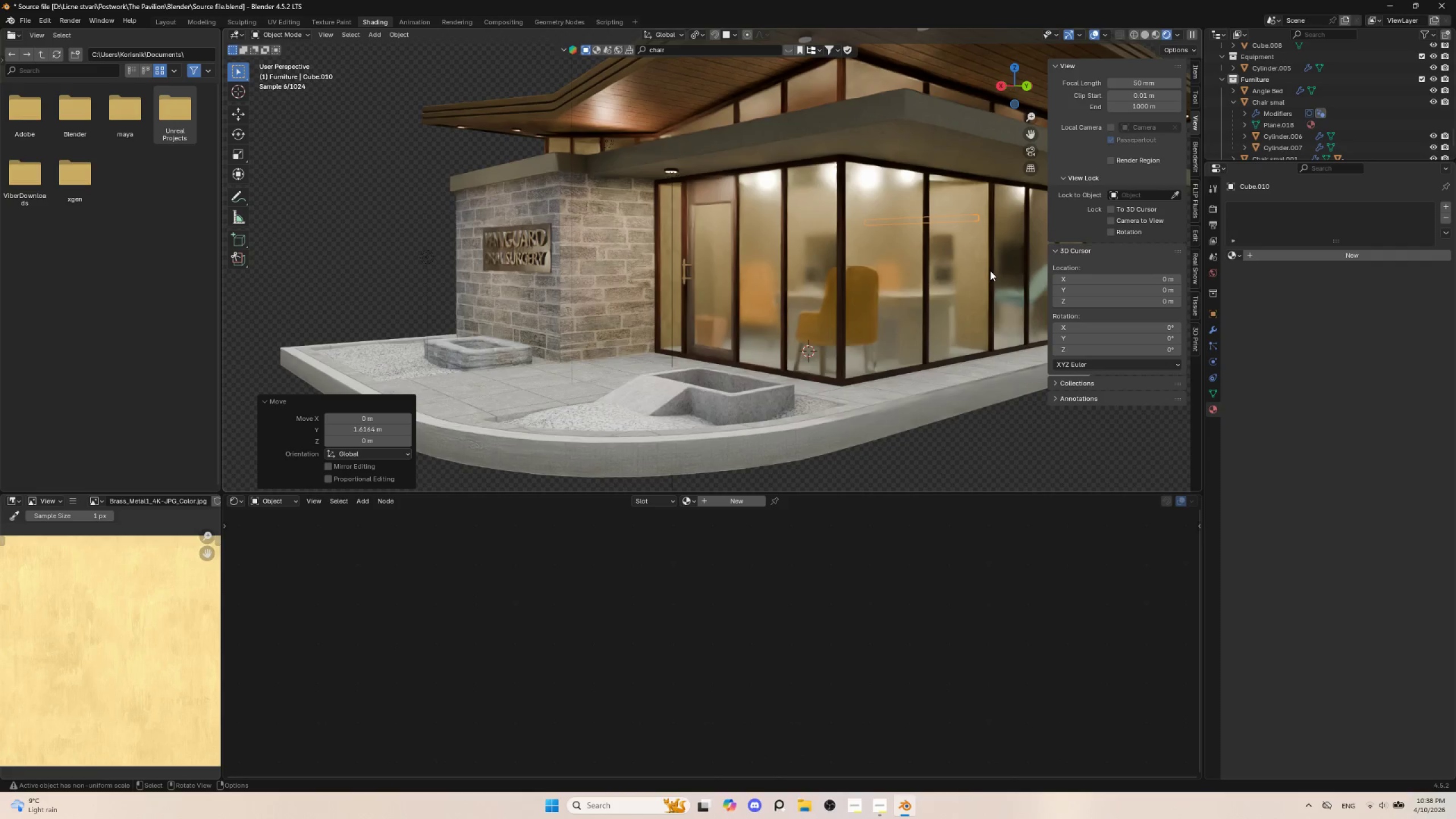 
type(gz)
 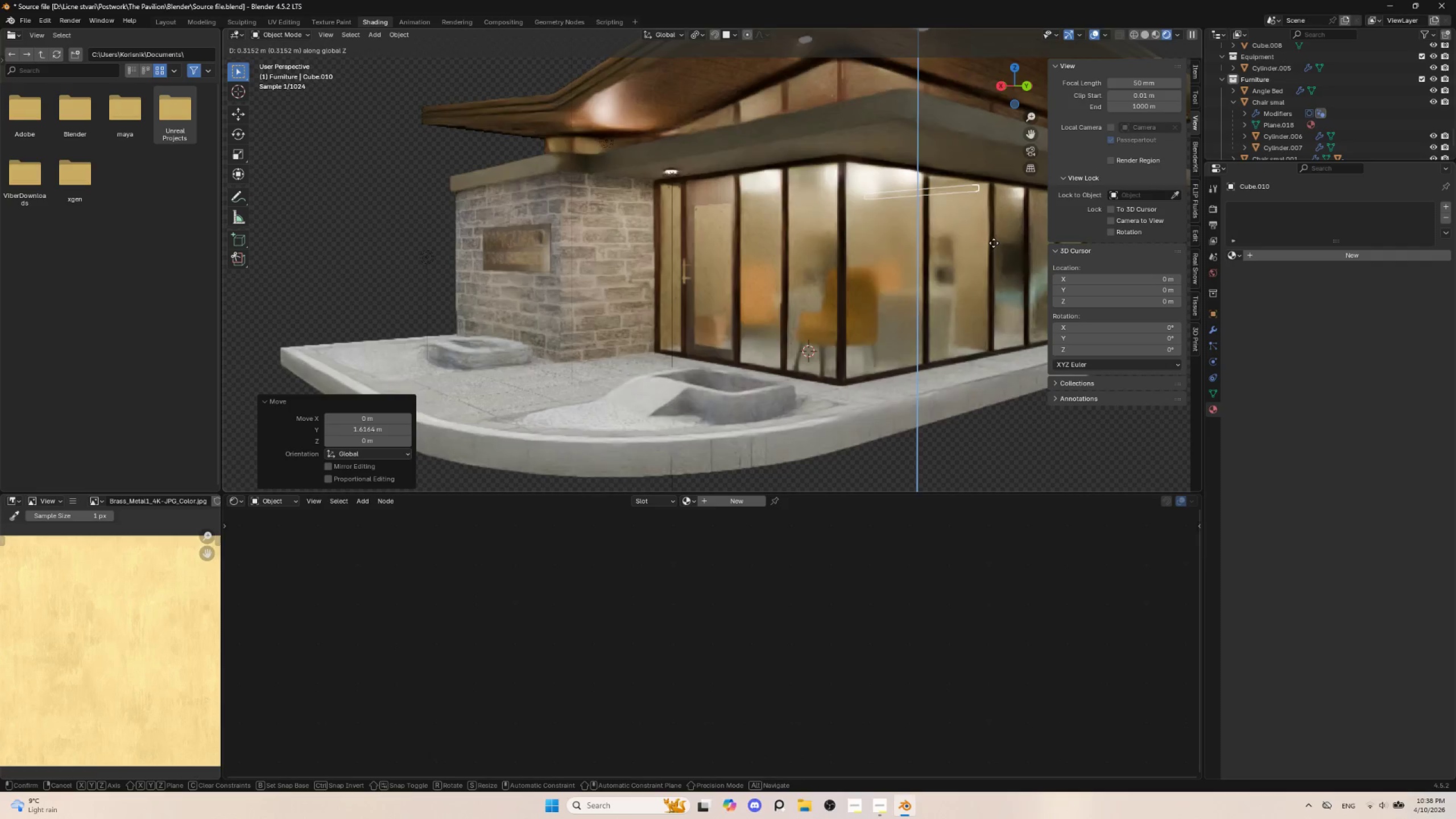 
left_click([994, 243])
 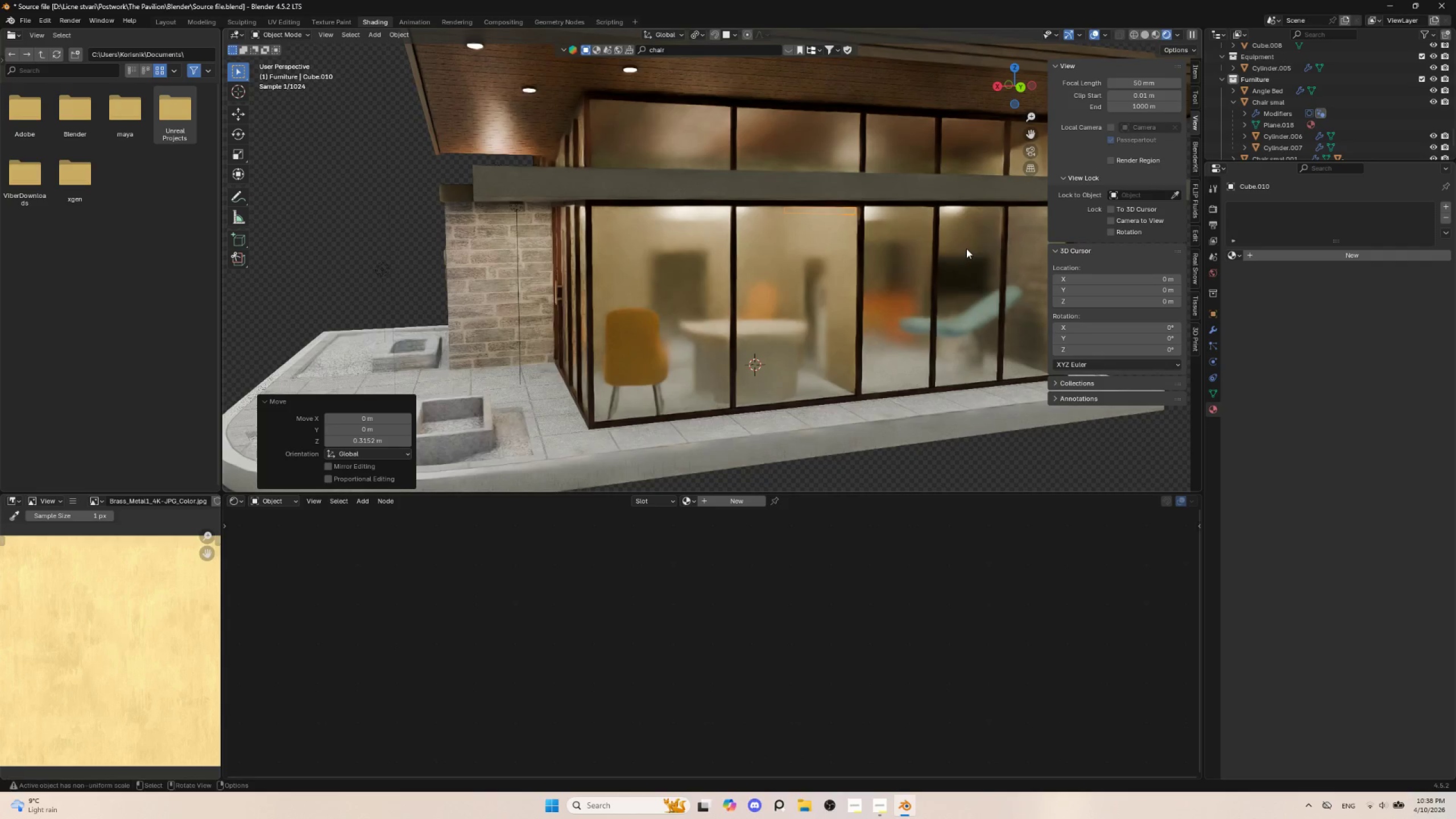 
hold_key(key=ShiftLeft, duration=0.61)
 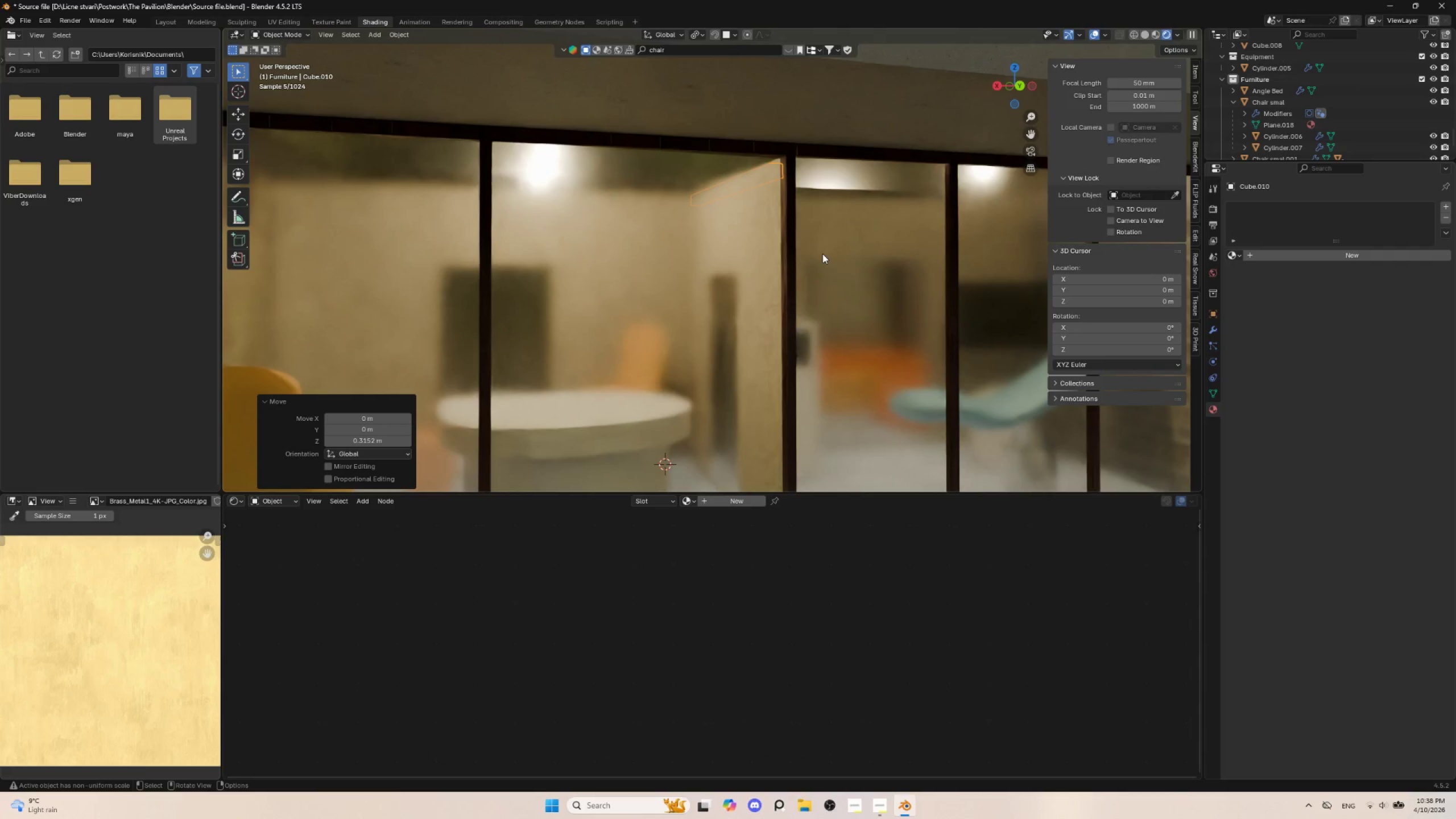 
scroll: coordinate [922, 295], scroll_direction: up, amount: 2.0
 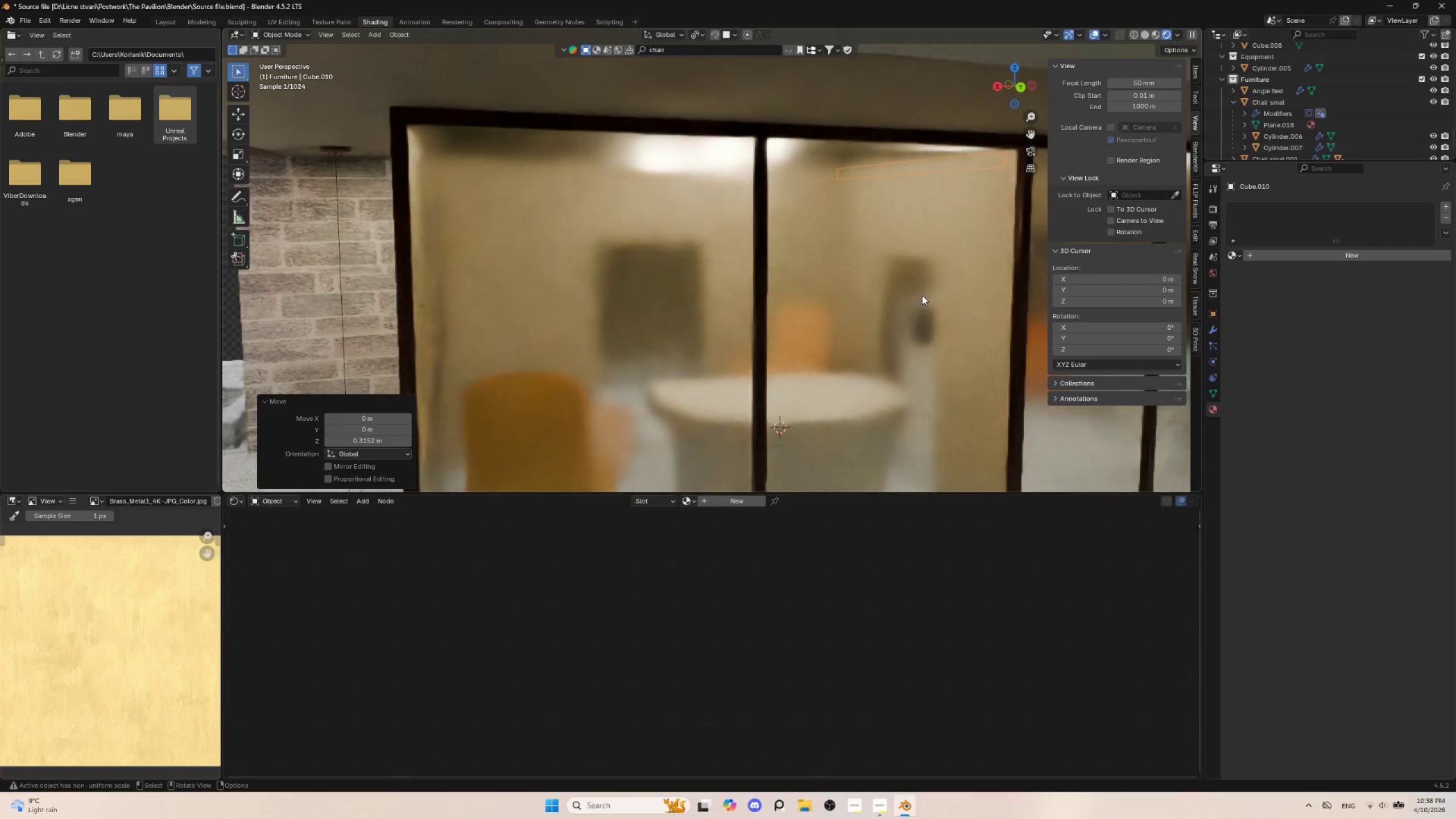 
type(gy)
 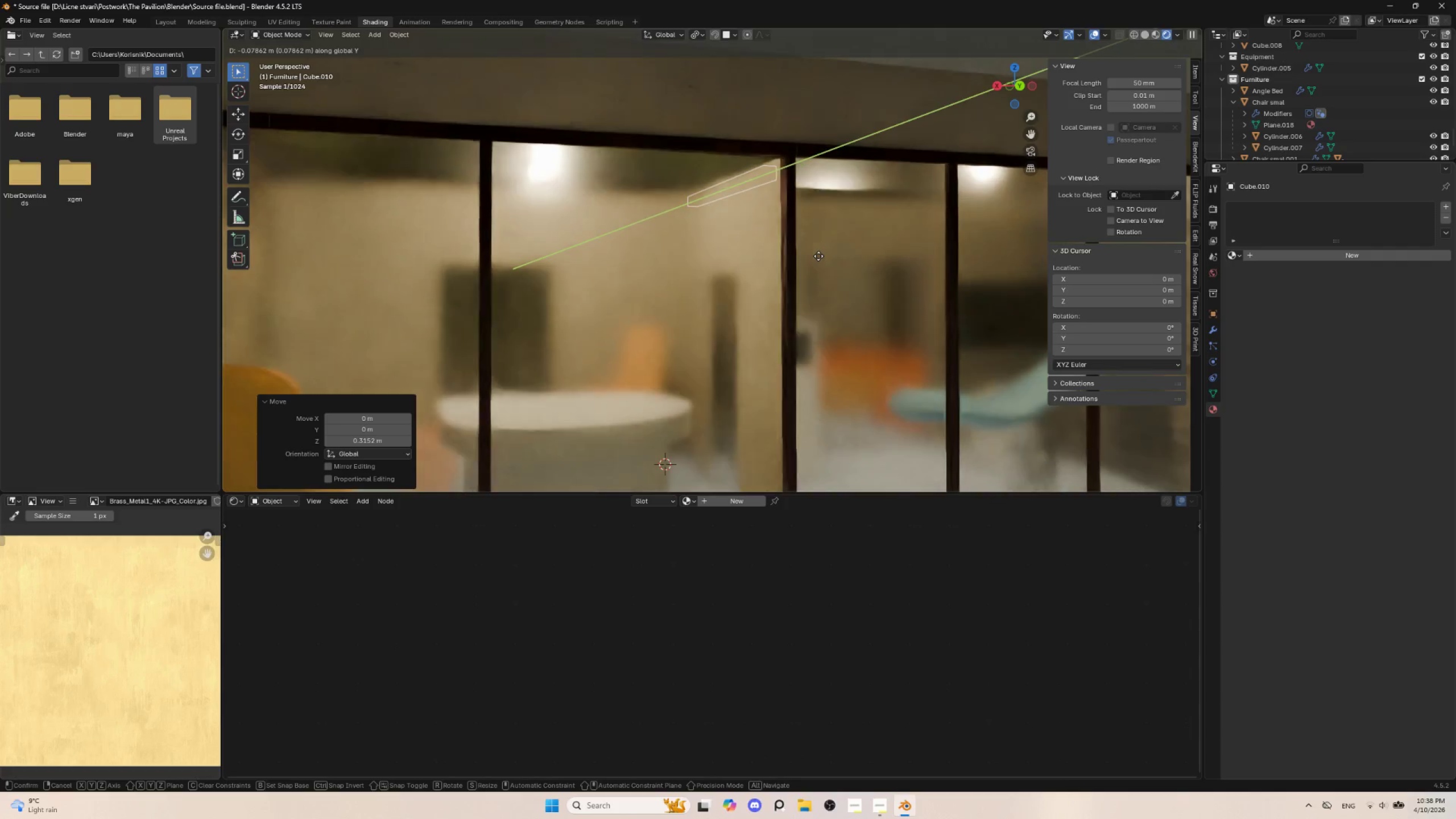 
key(X)
 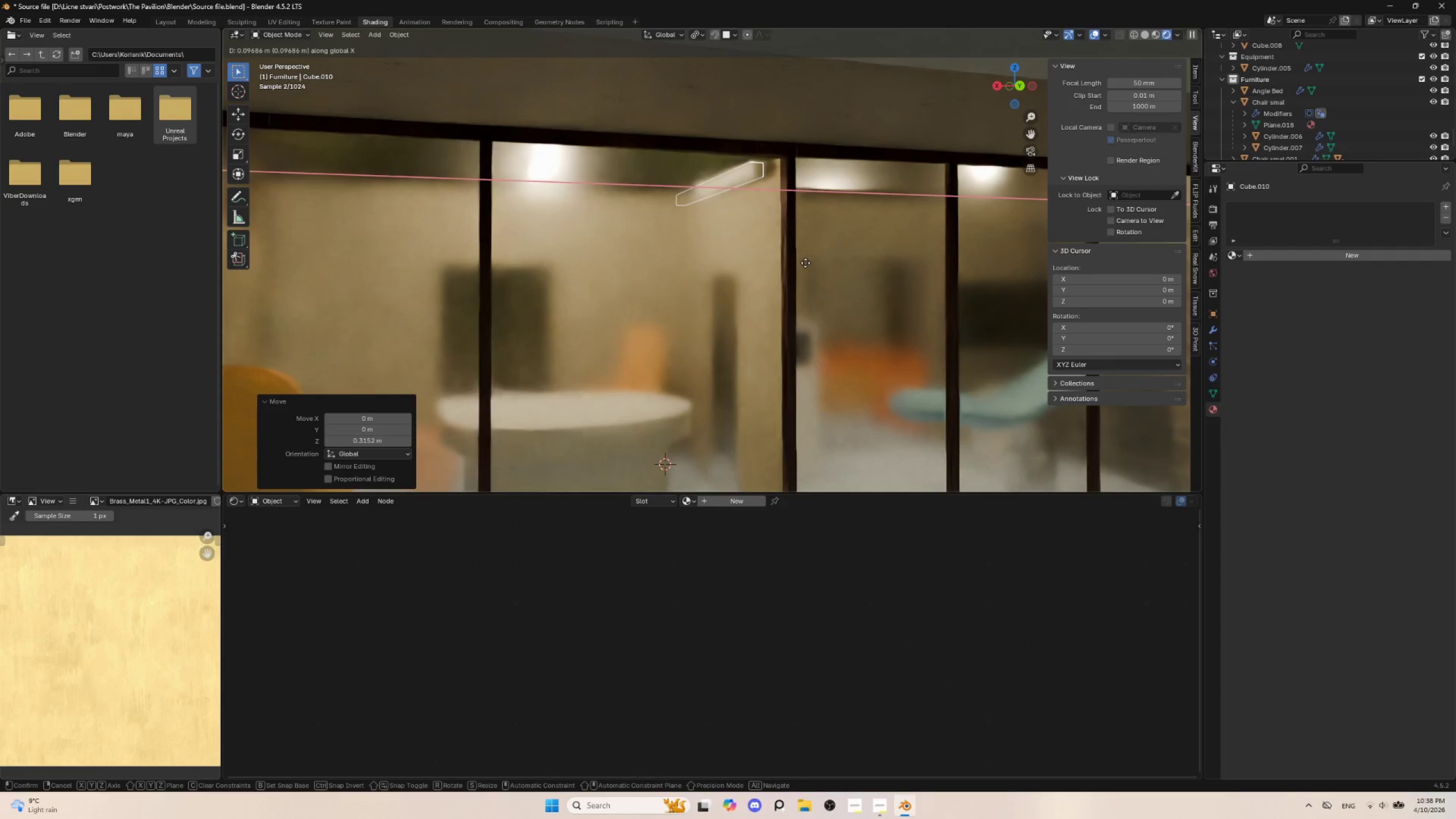 
left_click([805, 263])
 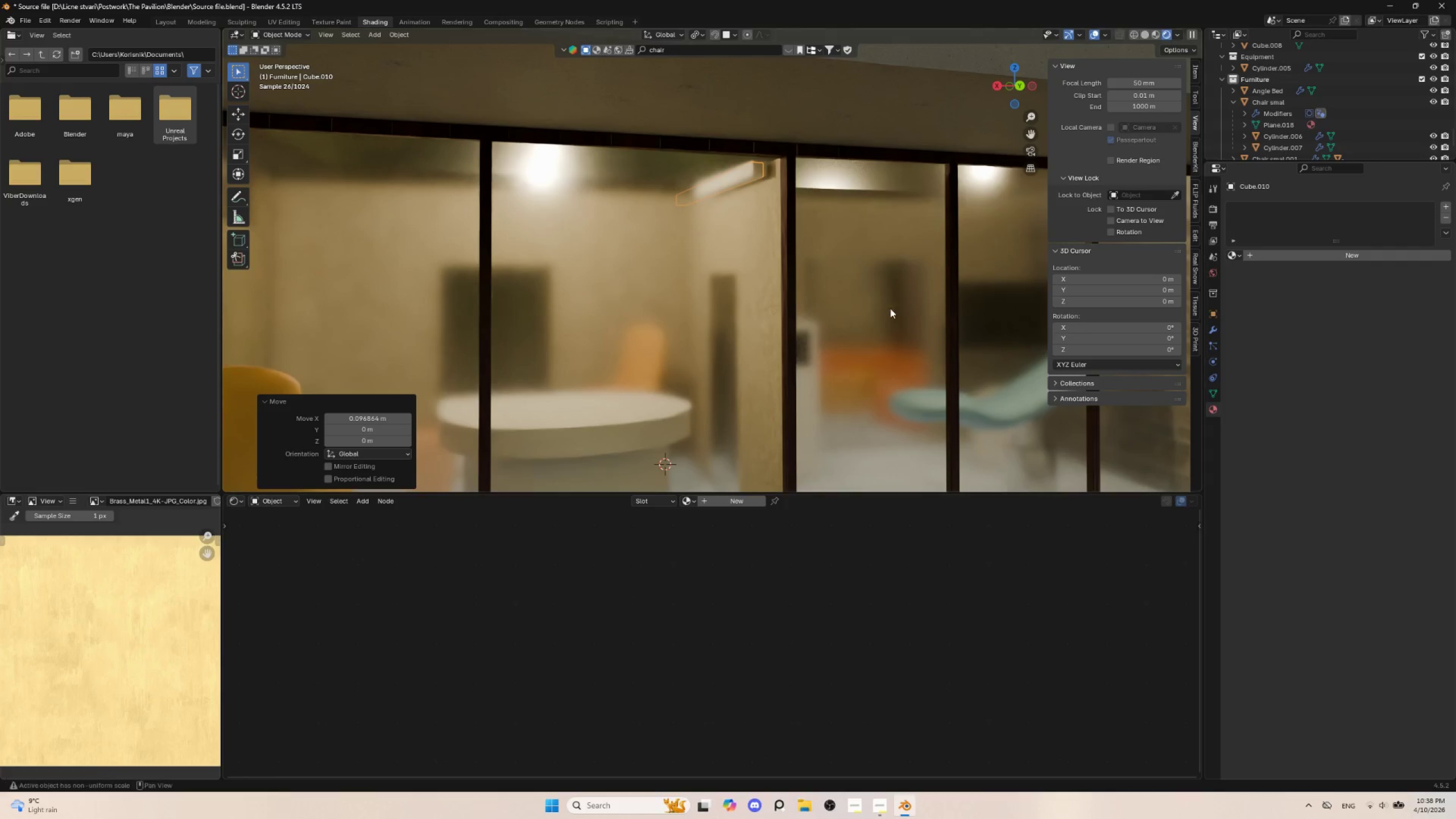 
wait(5.61)
 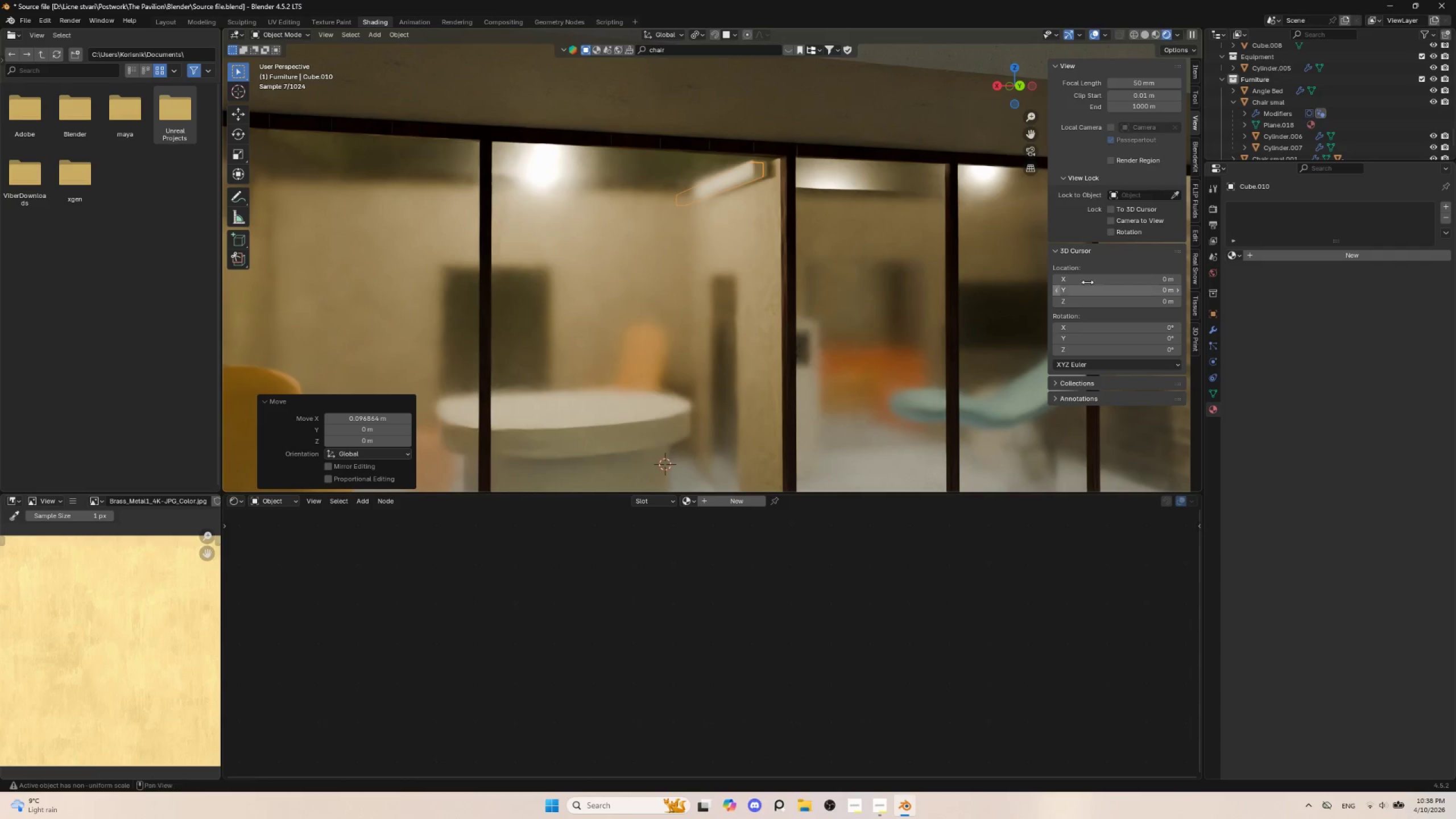 
key(M)
 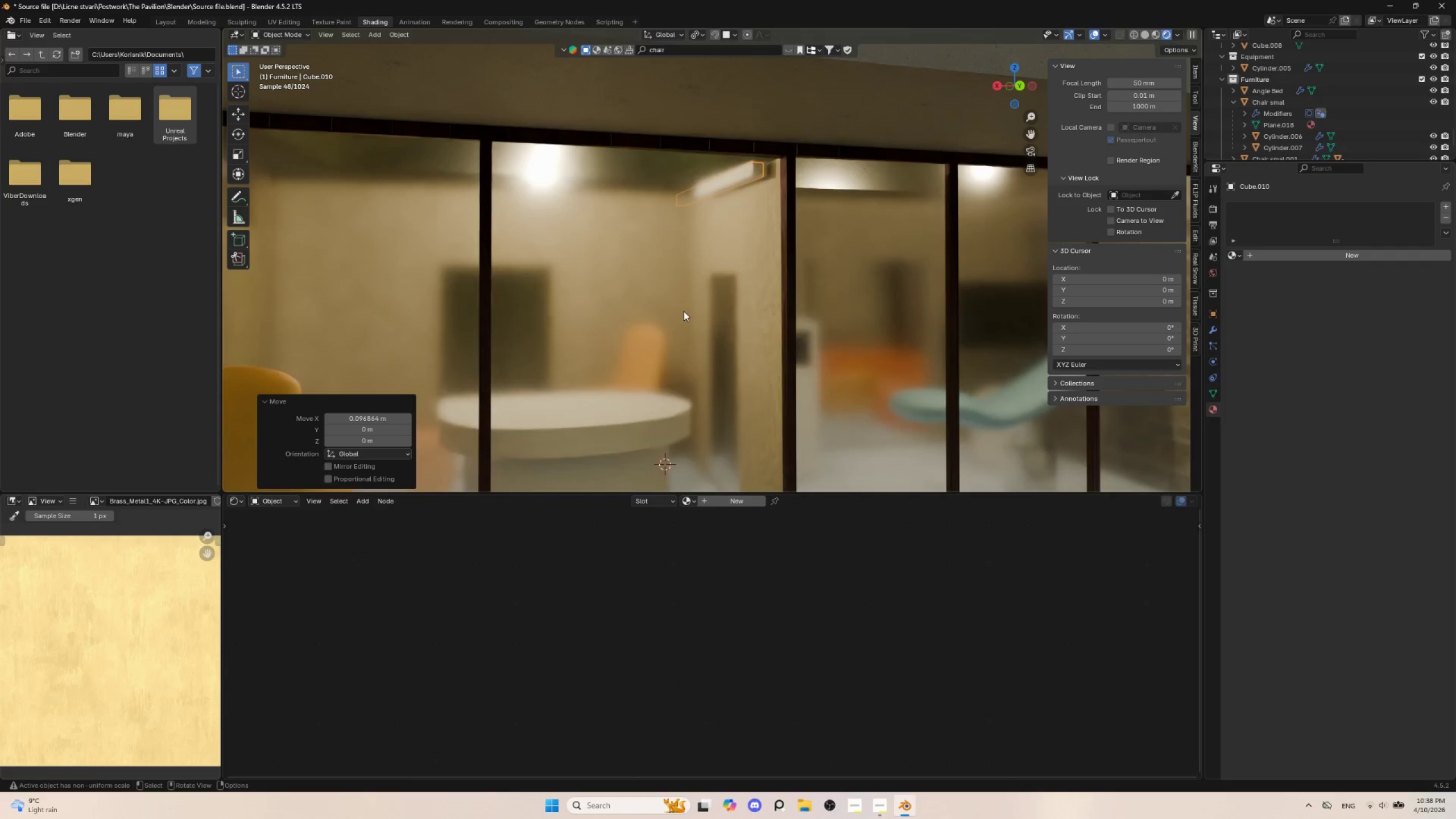 
key(M)
 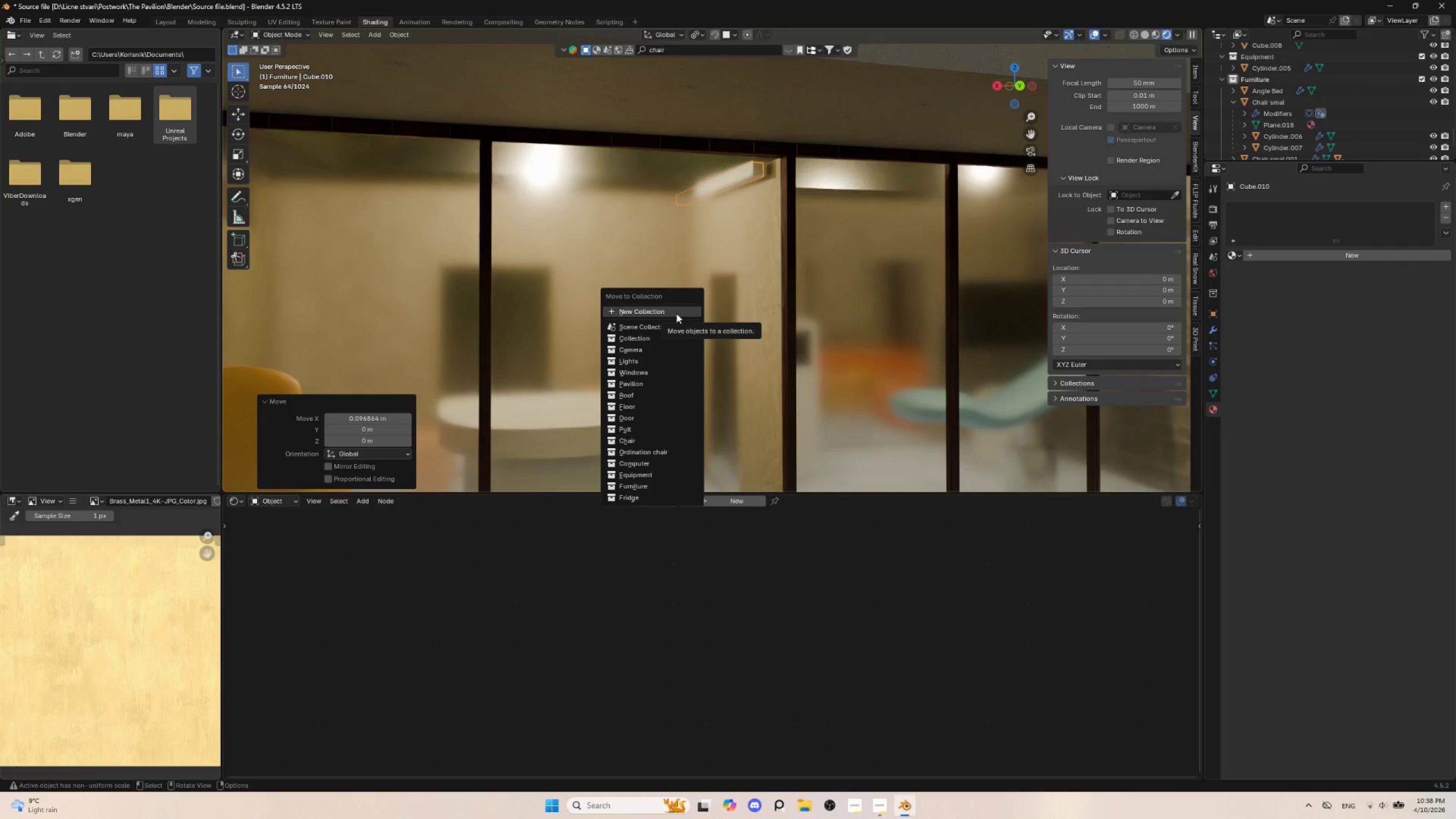 
left_click([676, 313])
 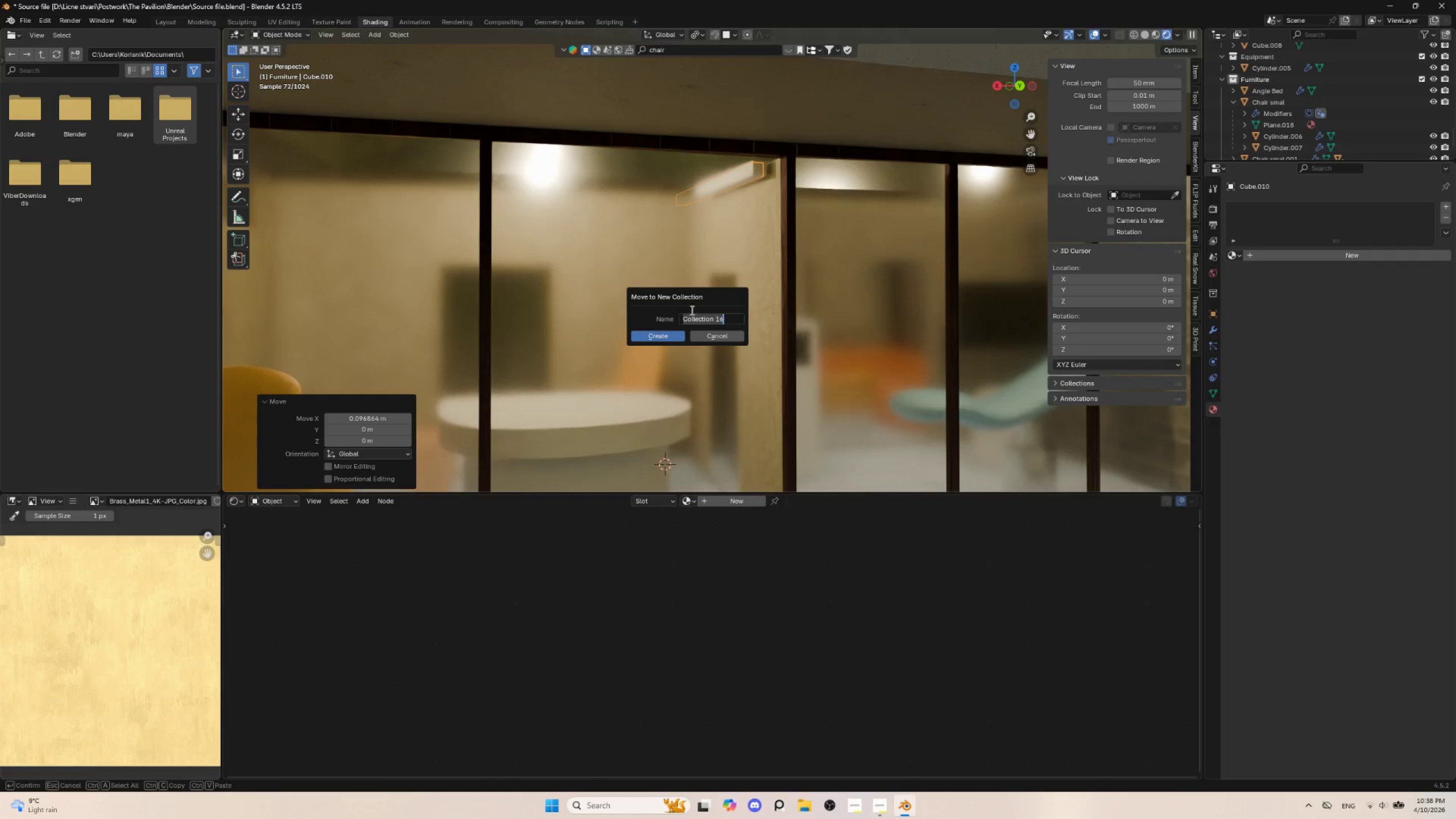 
type(Led lights)
 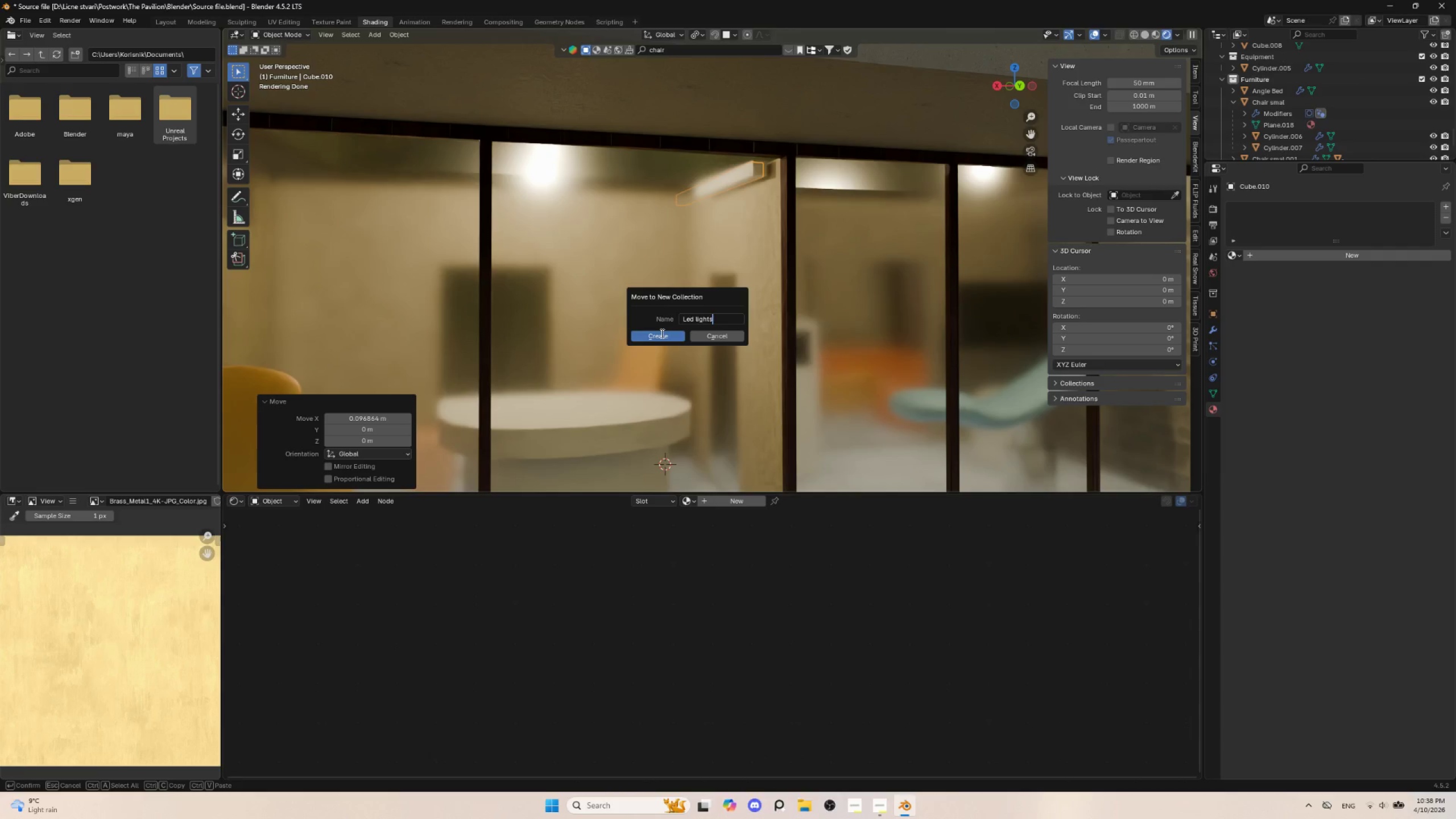 
left_click([661, 333])
 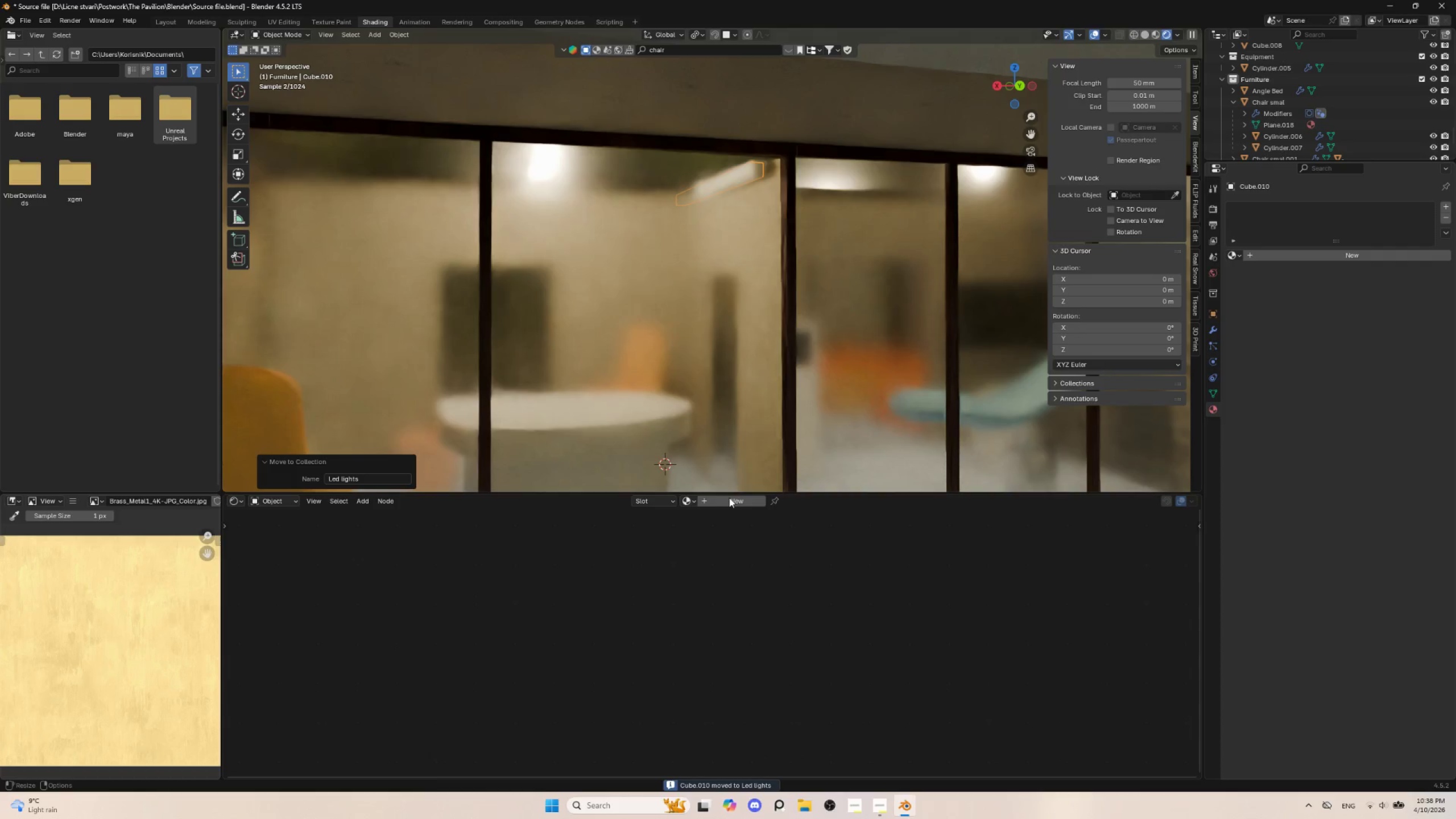 
left_click([730, 499])
 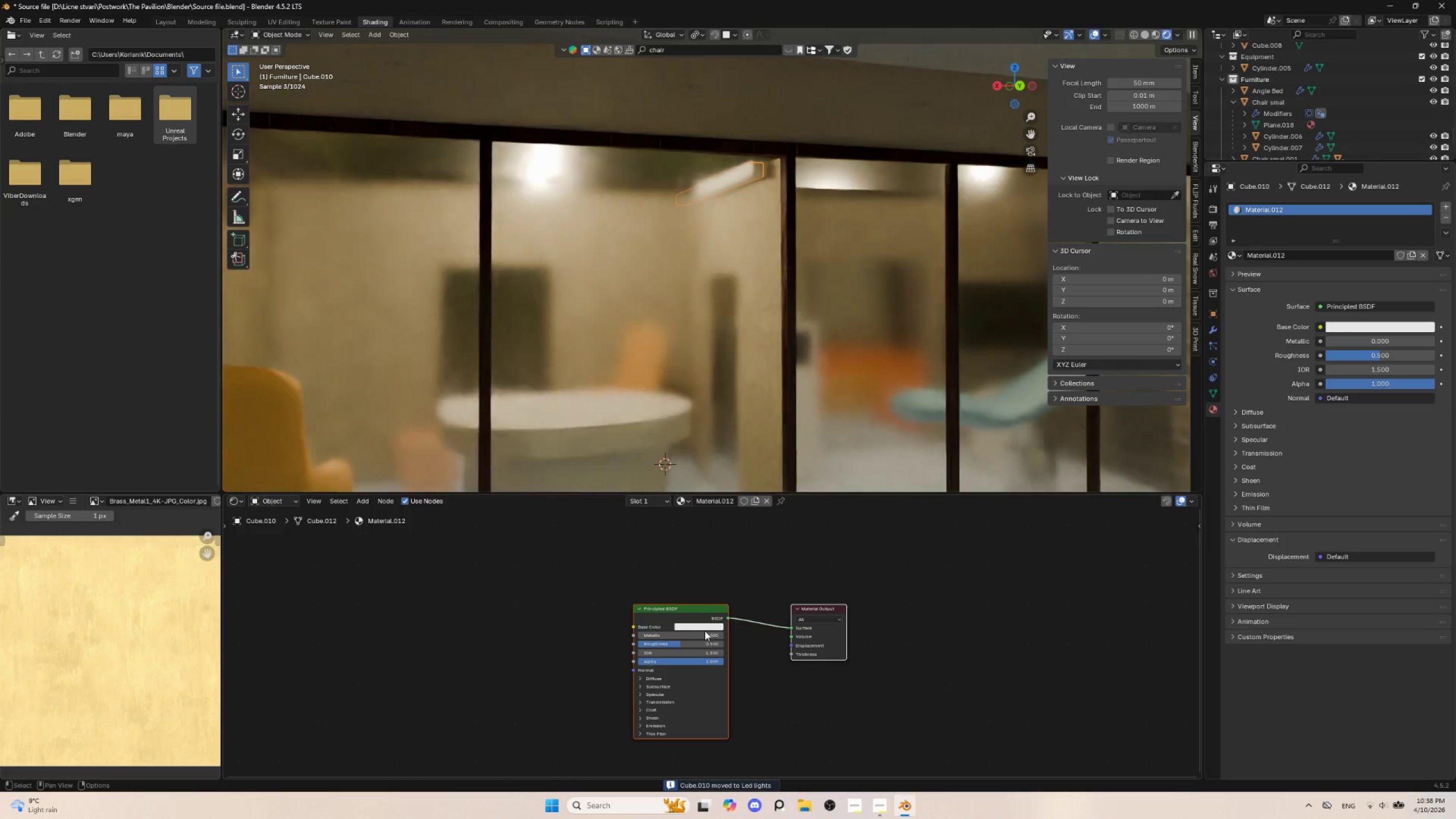 
left_click([700, 627])
 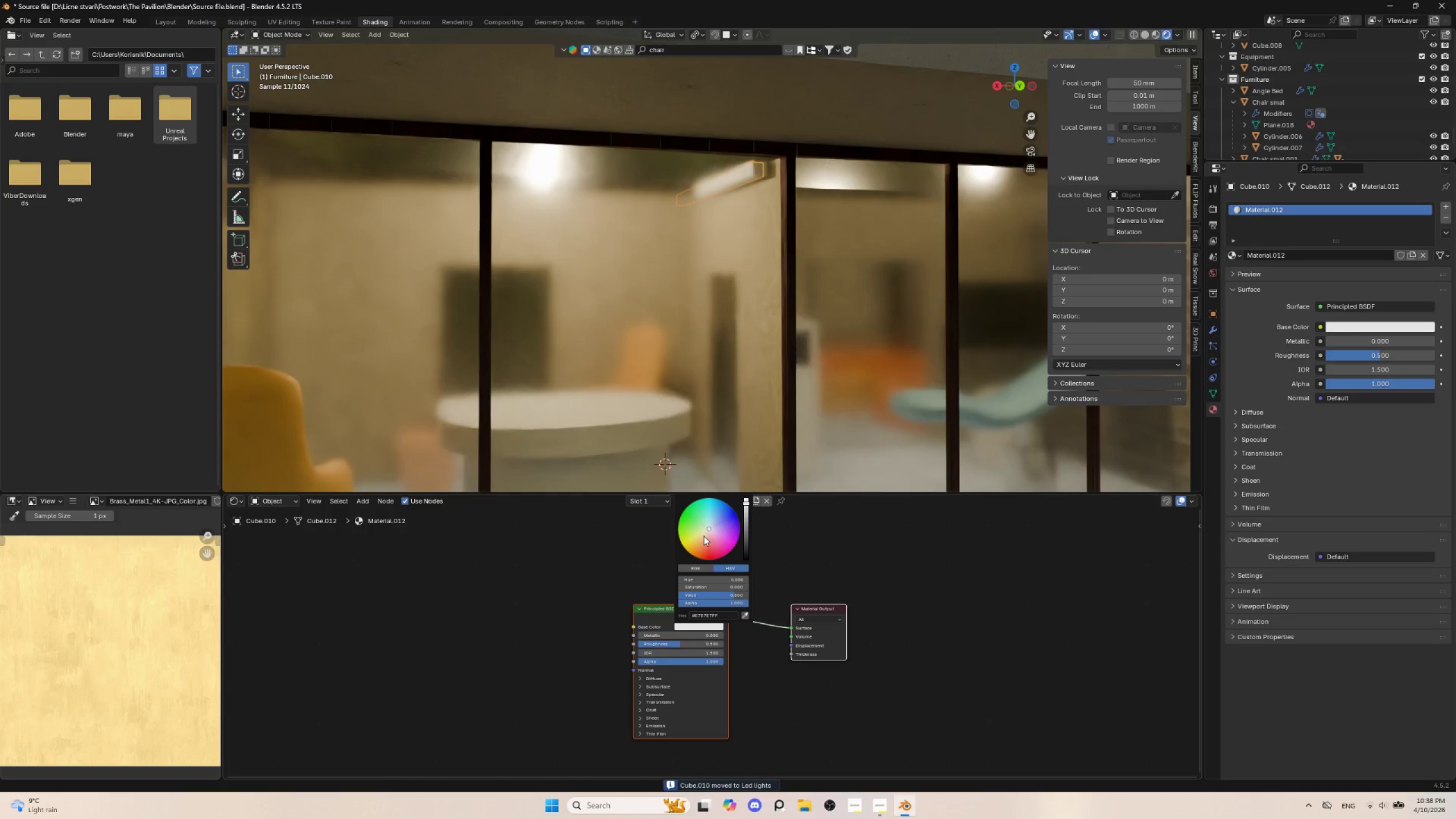 
left_click([702, 539])
 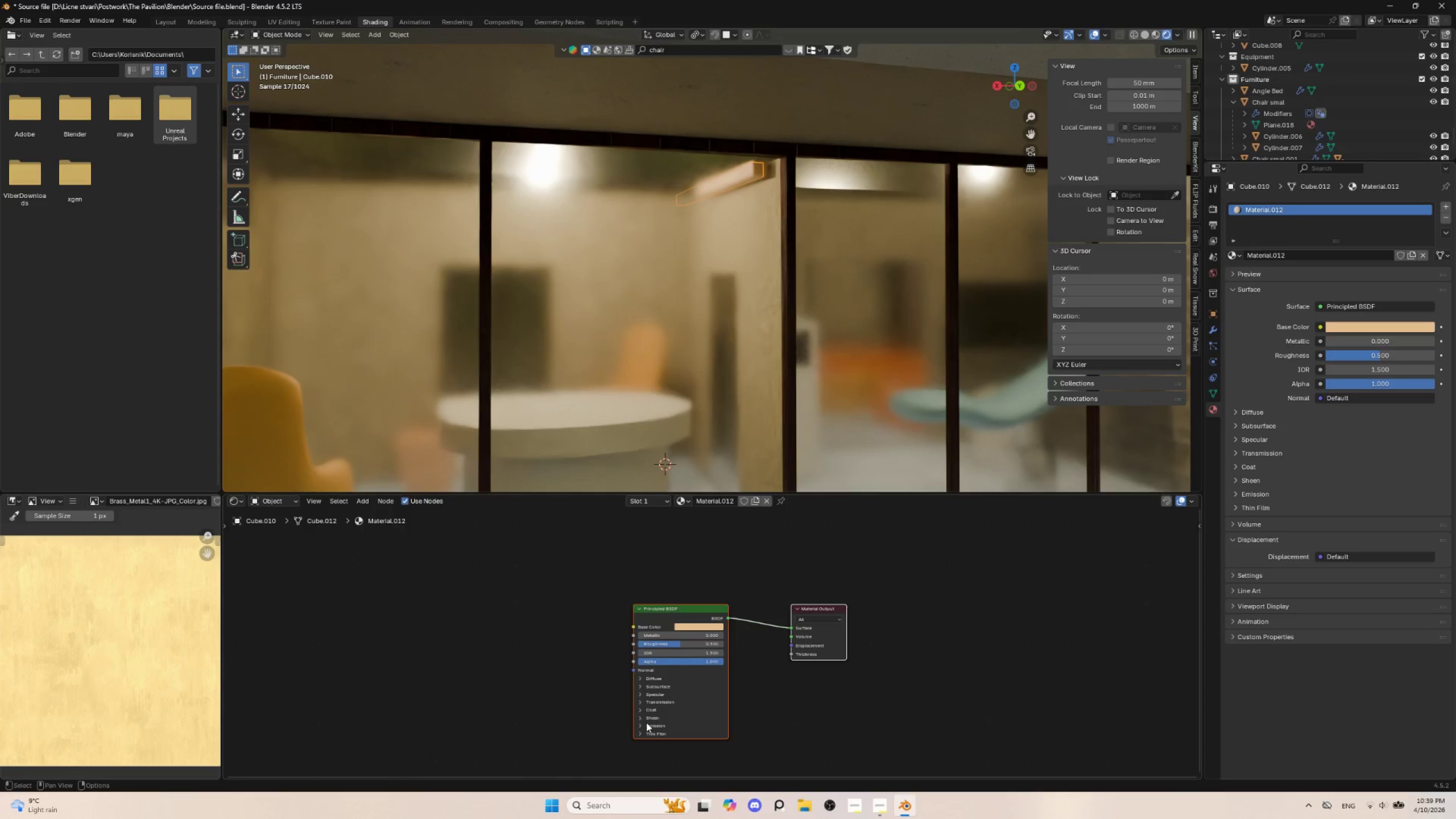 
left_click([641, 723])
 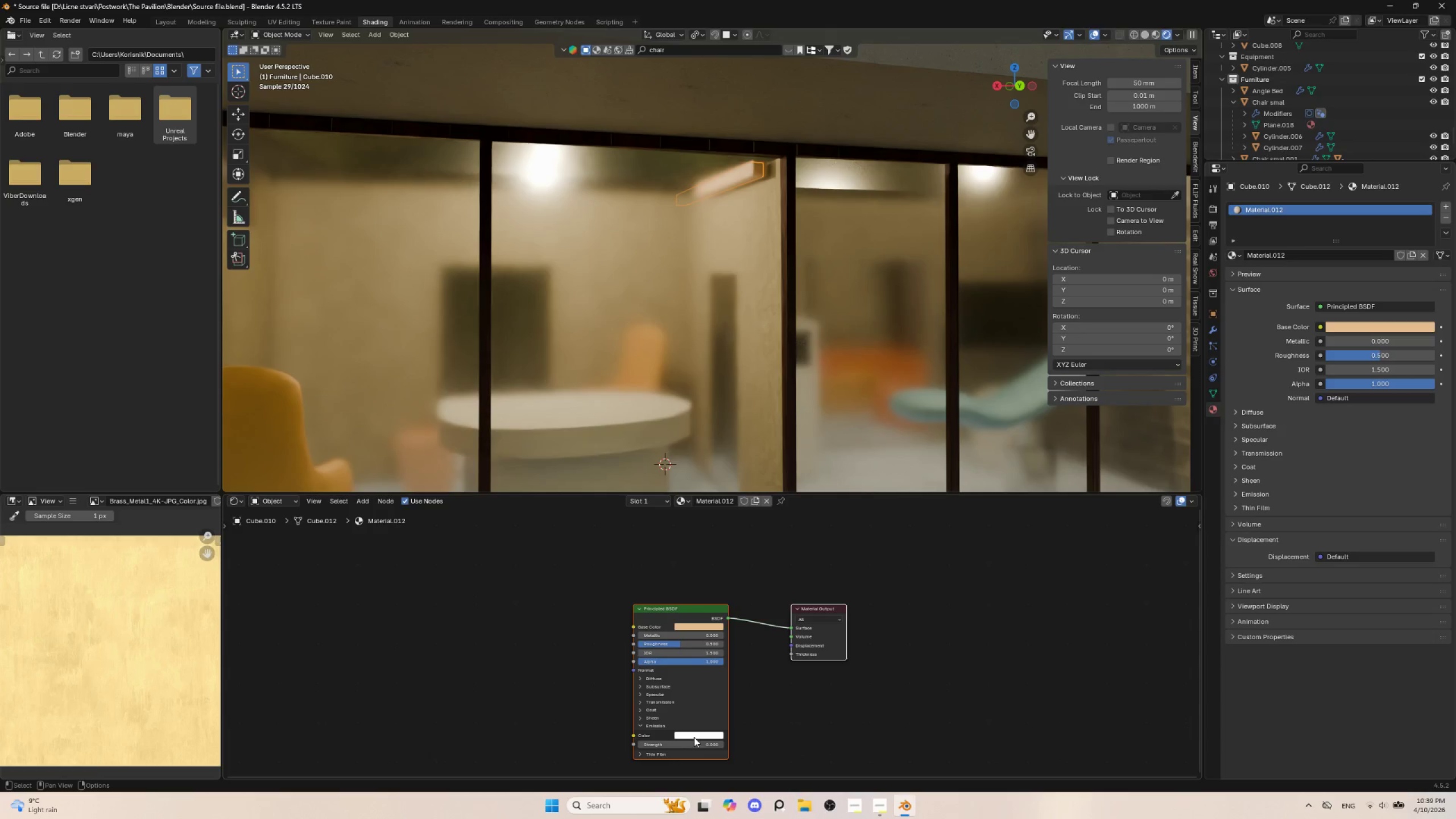 
left_click([694, 737])
 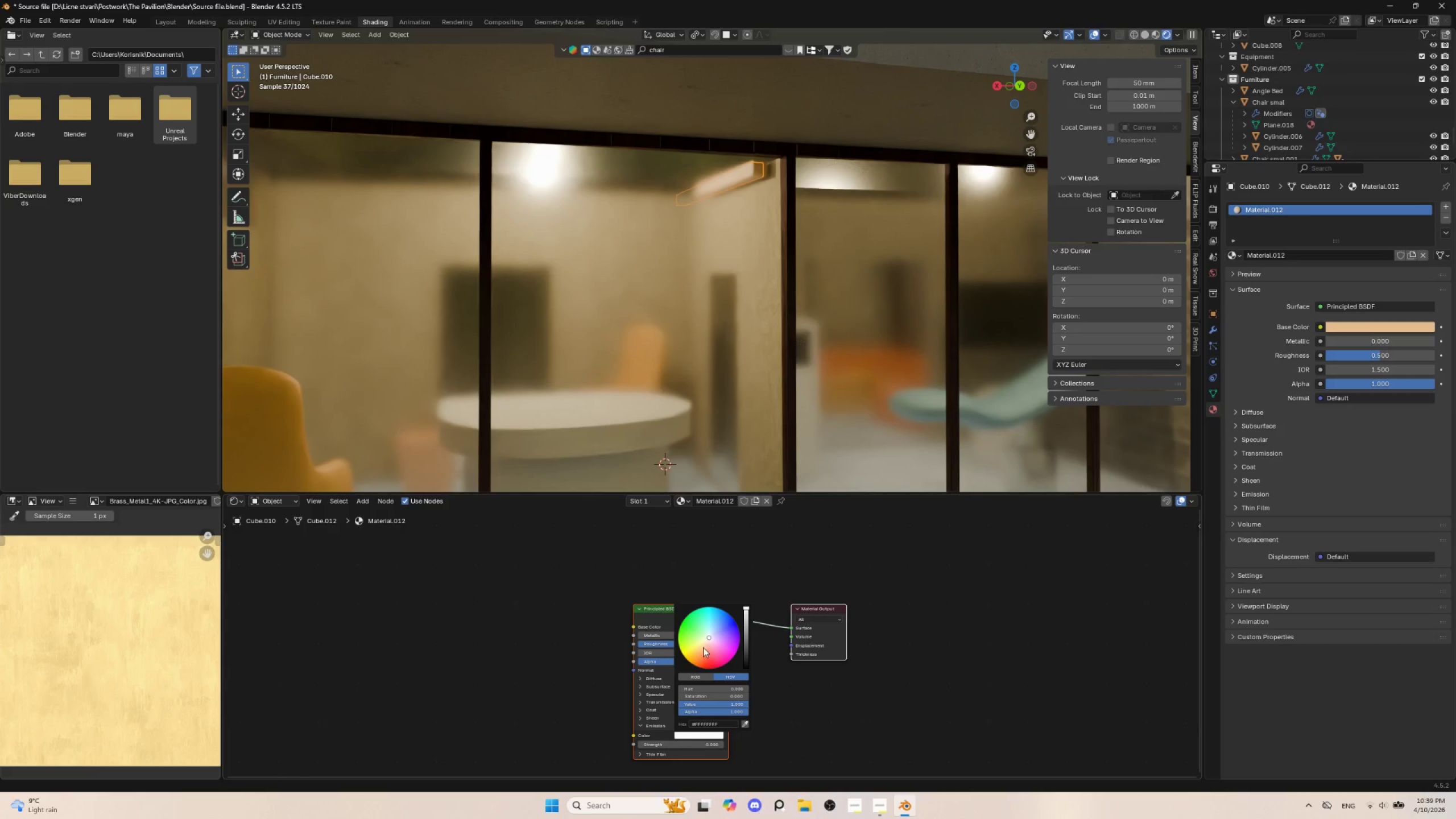 
left_click([701, 644])
 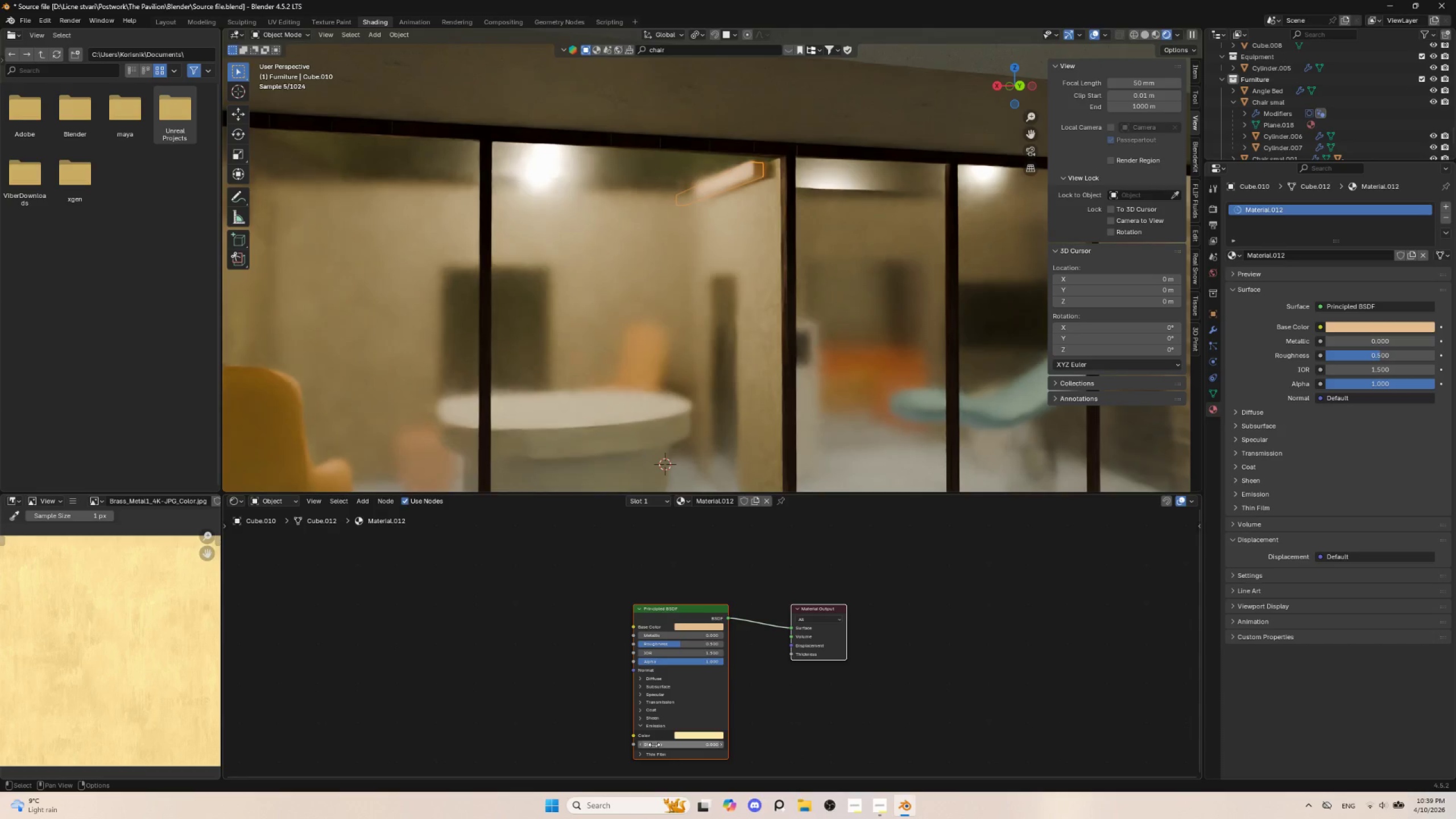 
left_click_drag(start_coordinate=[654, 744], to_coordinate=[789, 258])
 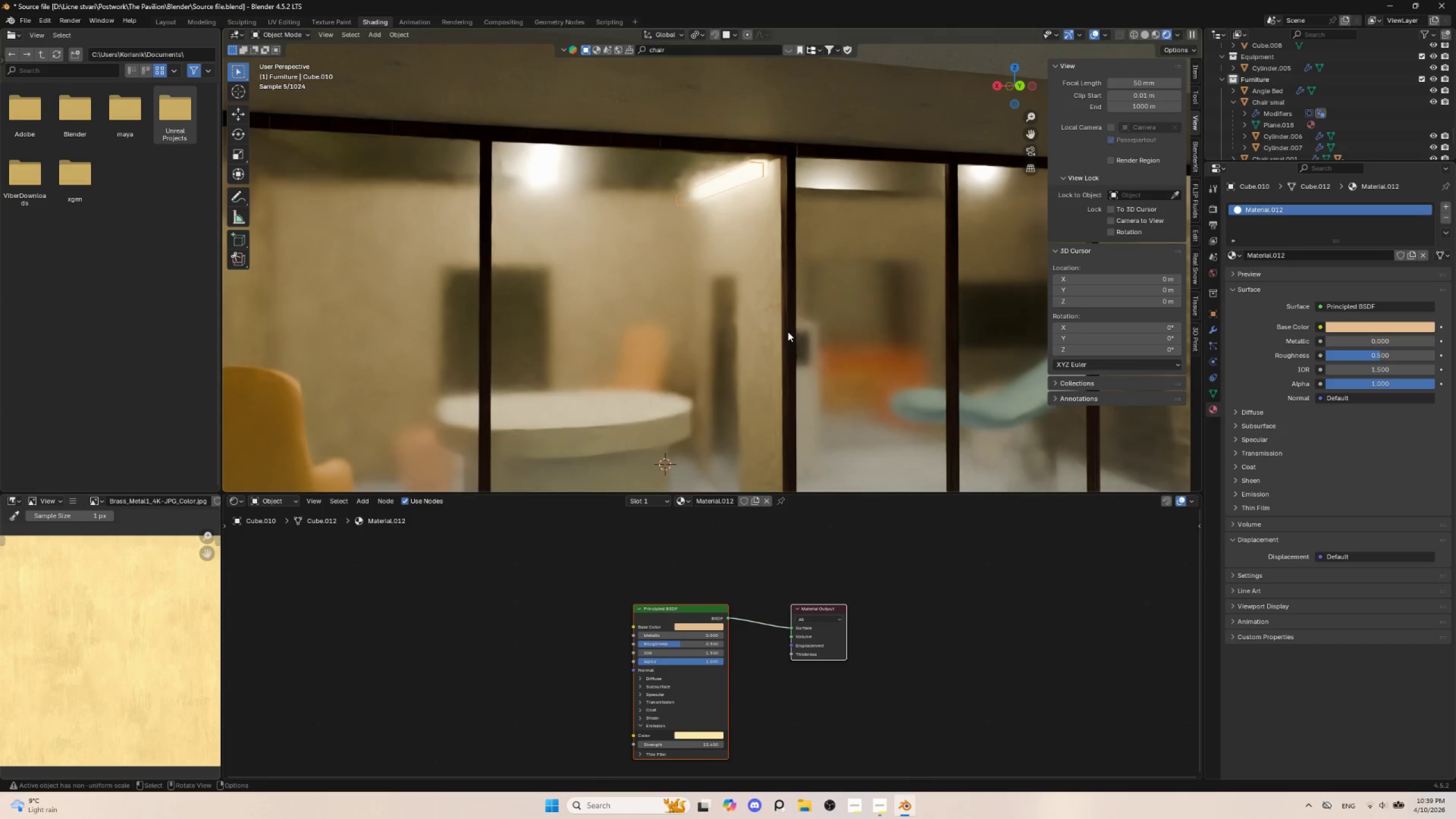 
scroll: coordinate [1284, 128], scroll_direction: down, amount: 8.0
 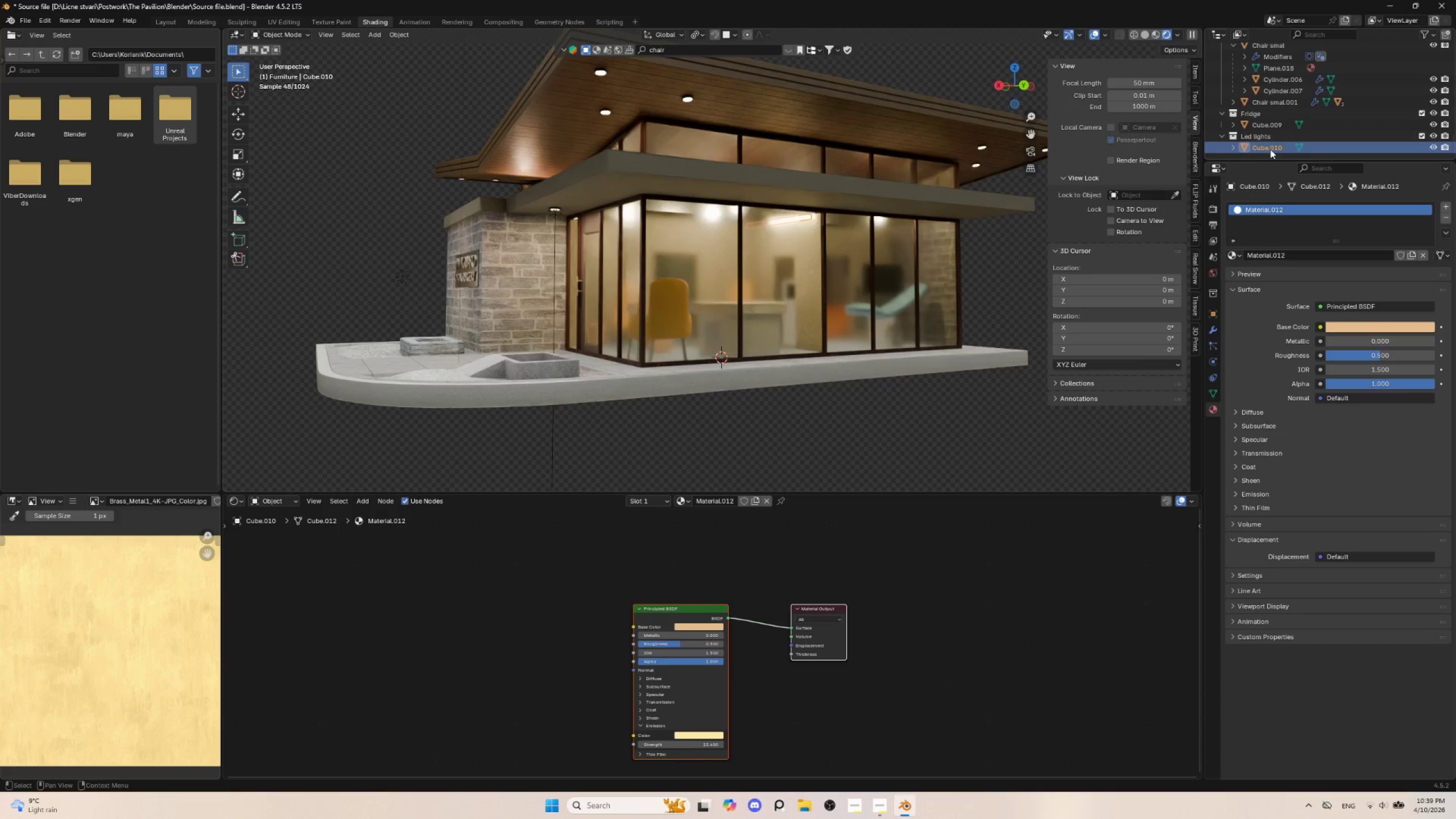 
double_click([1270, 149])
 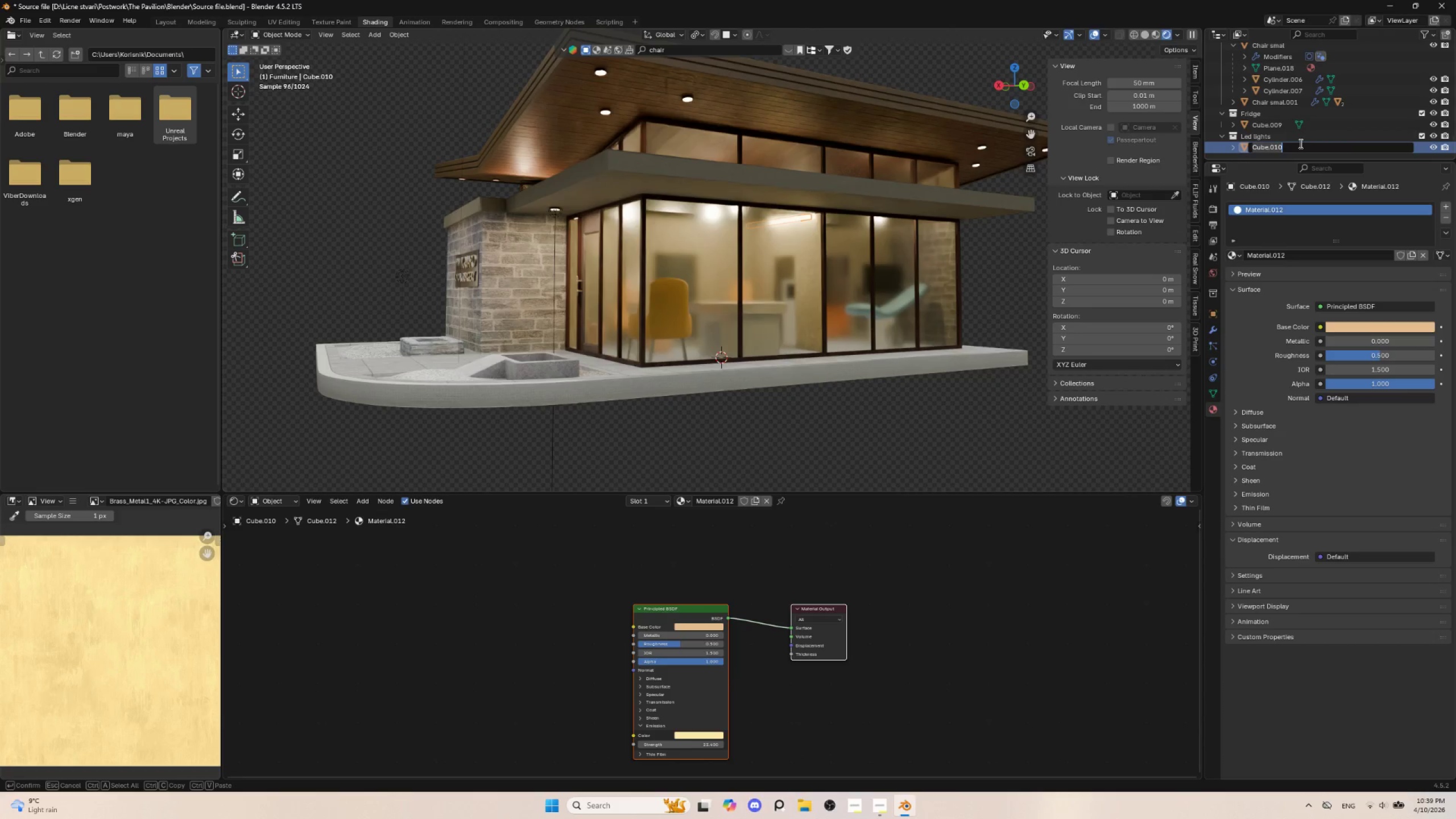 
type(Led light)
 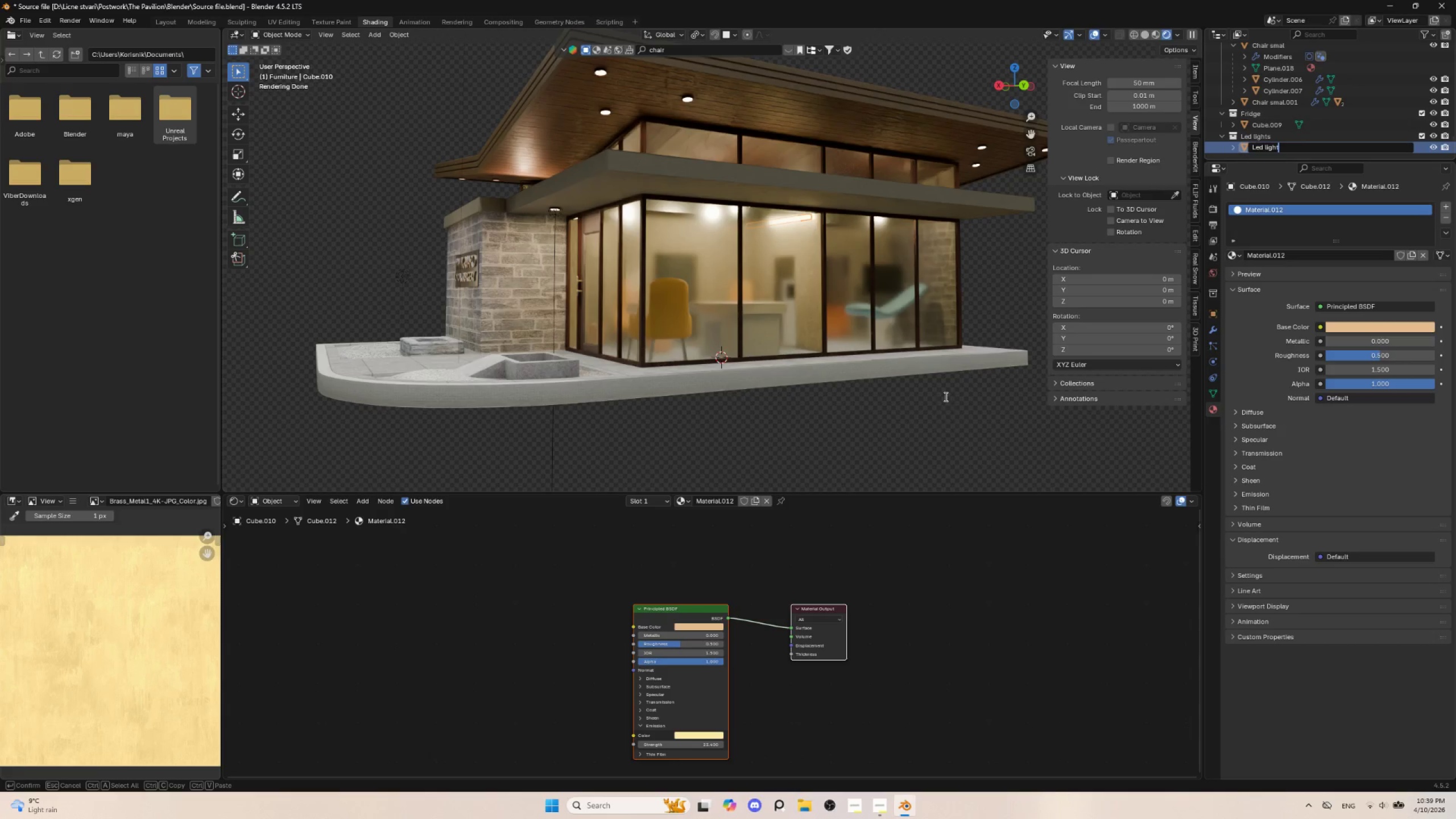 
left_click([942, 424])
 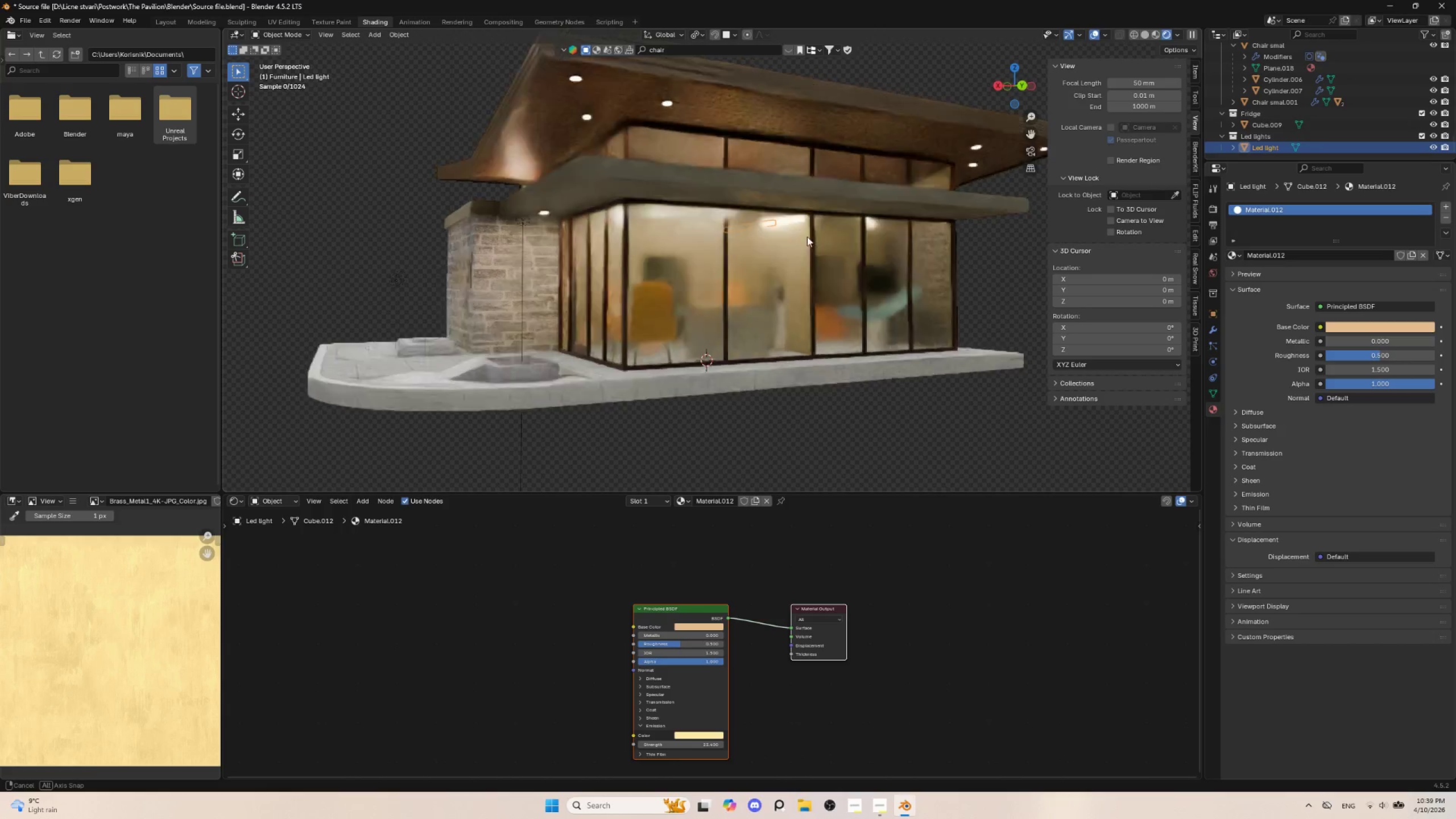 
hold_key(key=AltLeft, duration=0.5)
 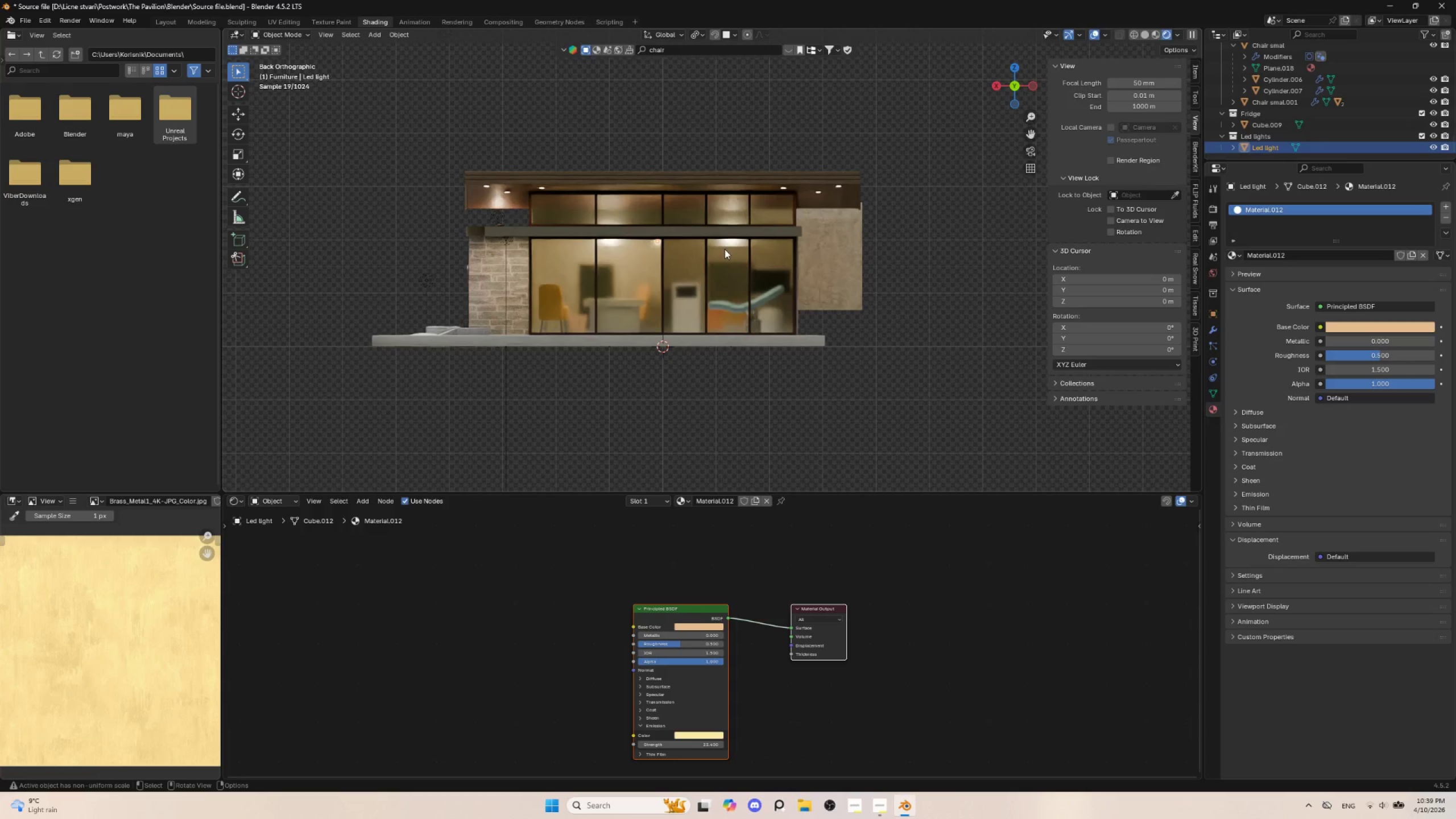 
key(Shift+D)
 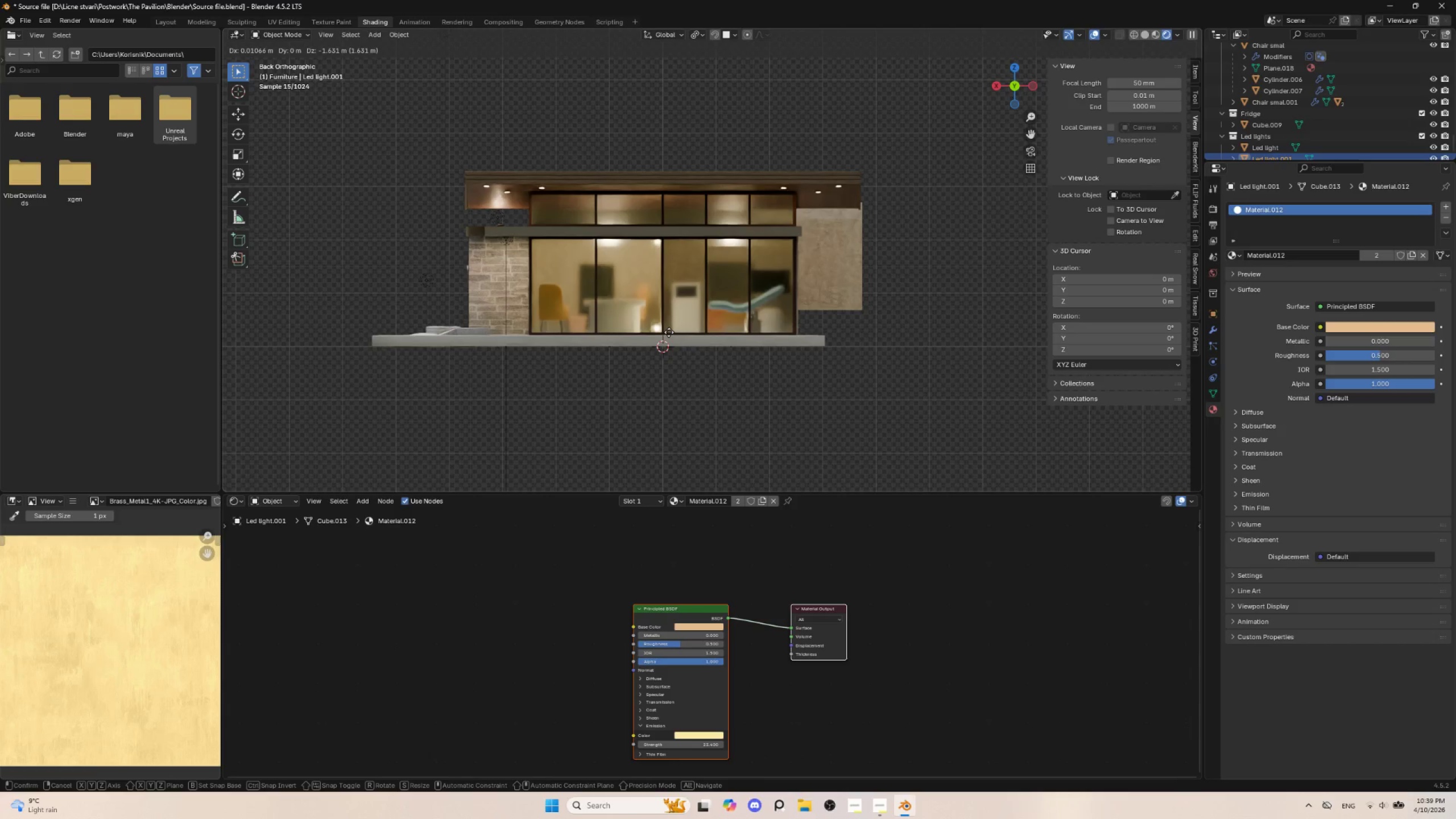 
wait(5.45)
 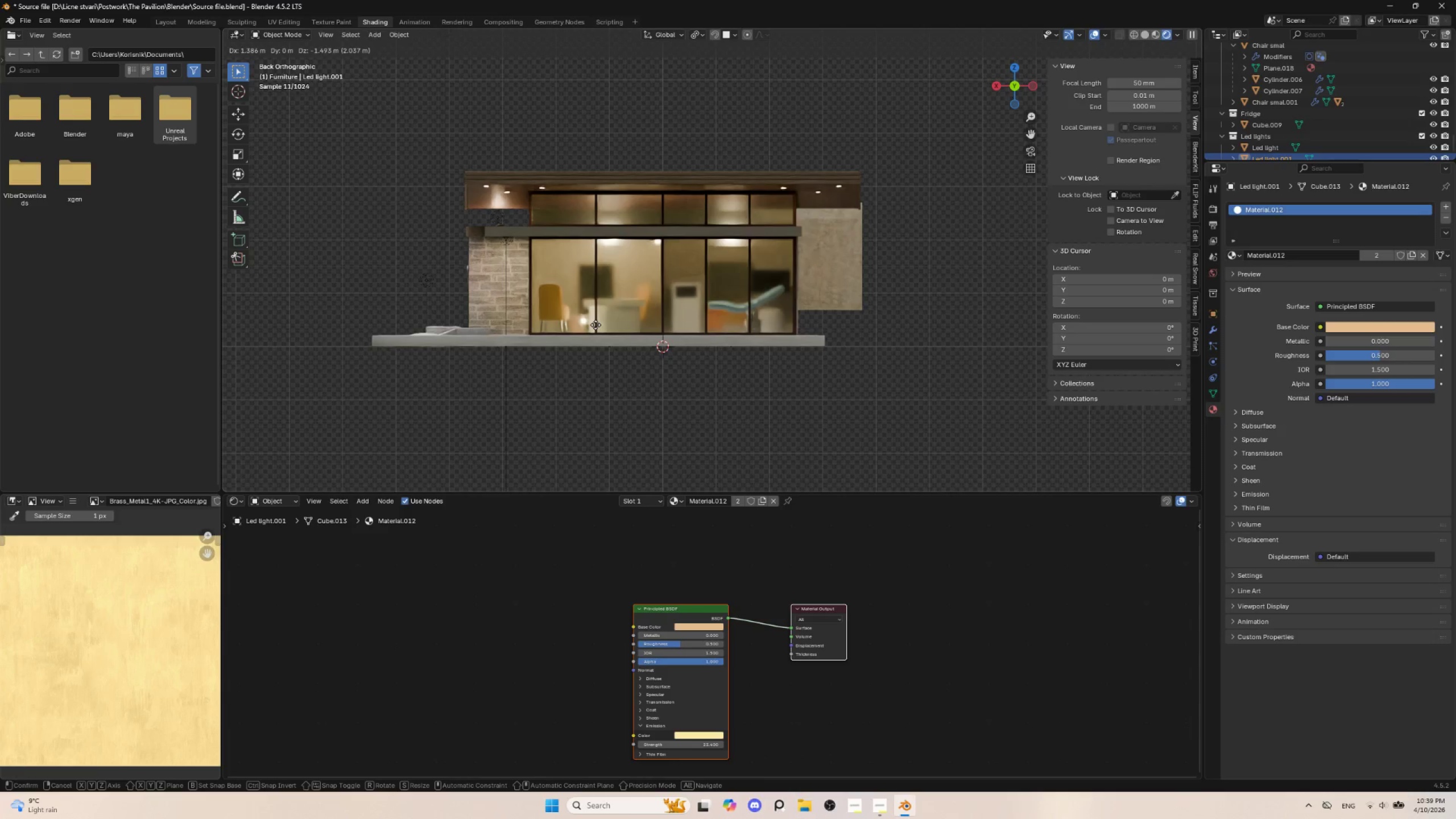 
left_click([667, 333])
 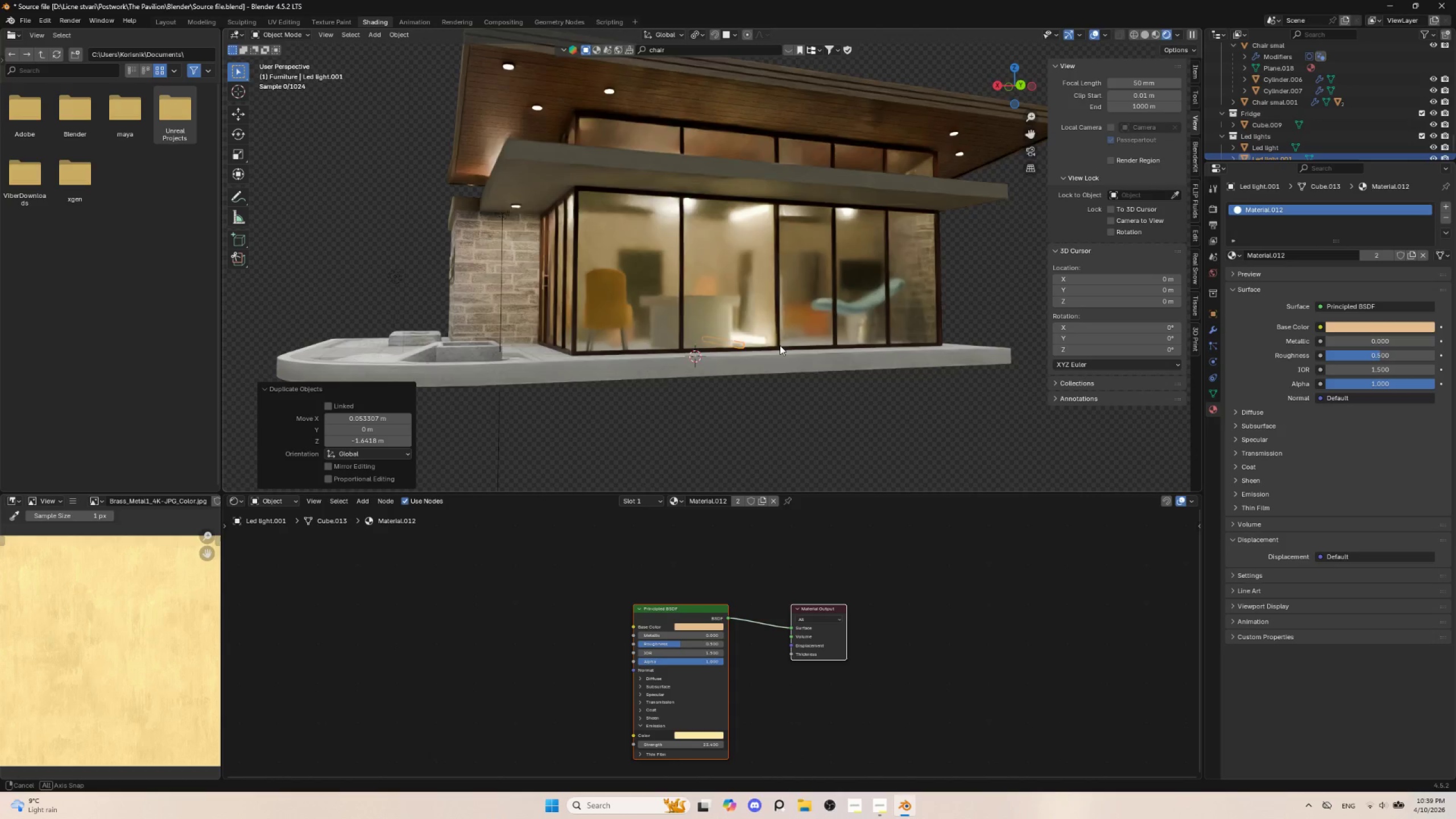 
wait(5.94)
 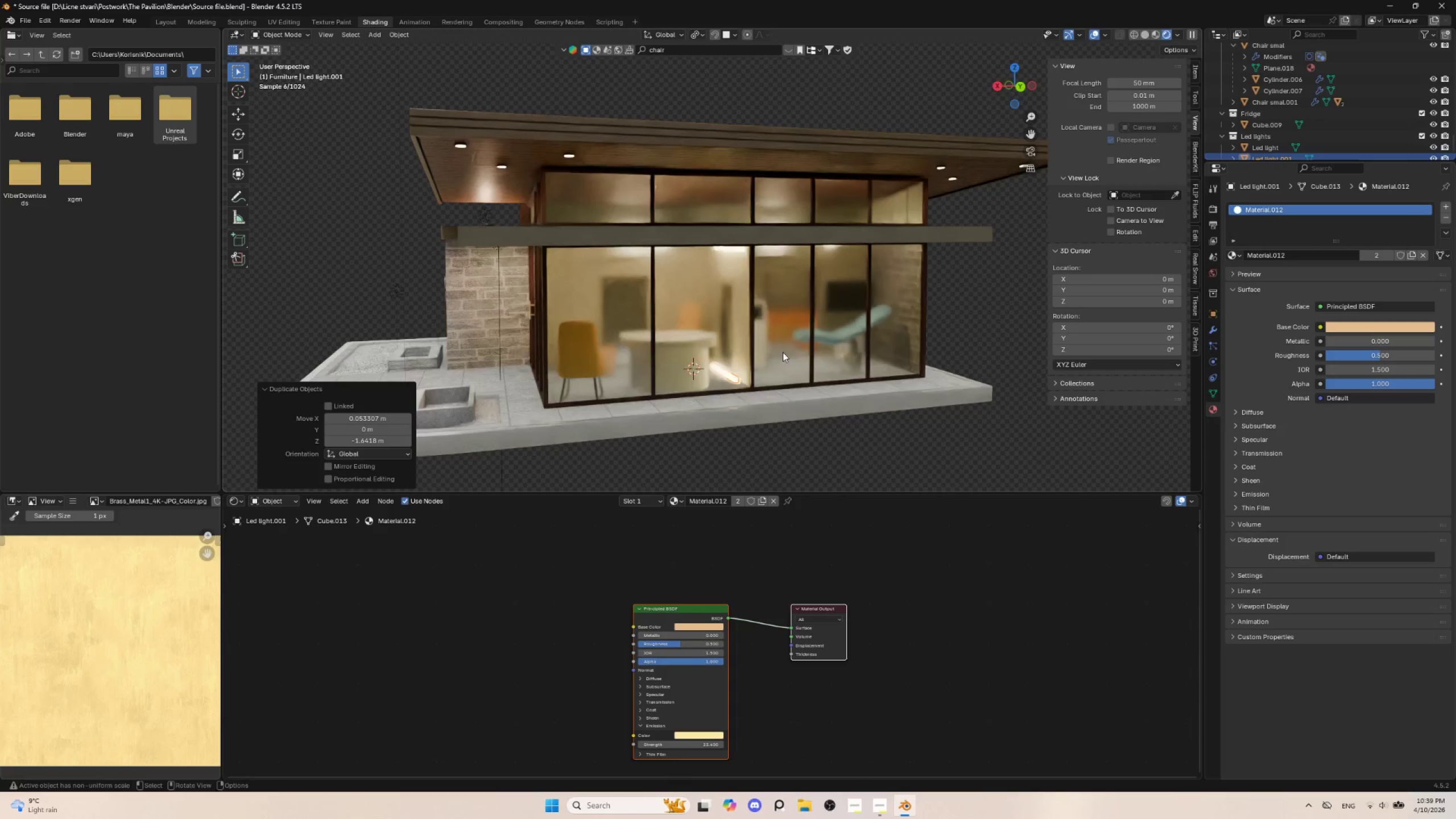 
type(gy)
 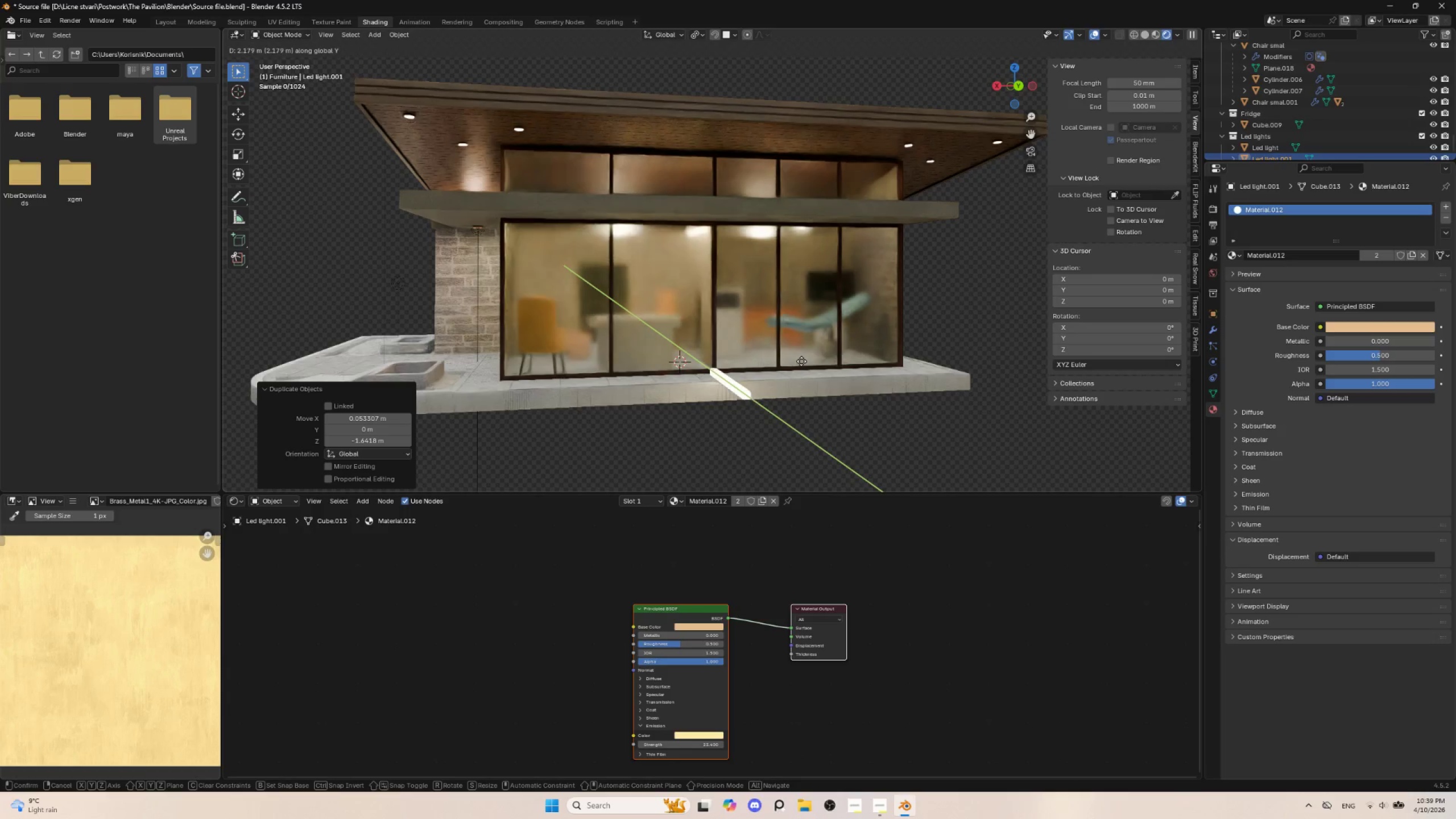 
key(X)
 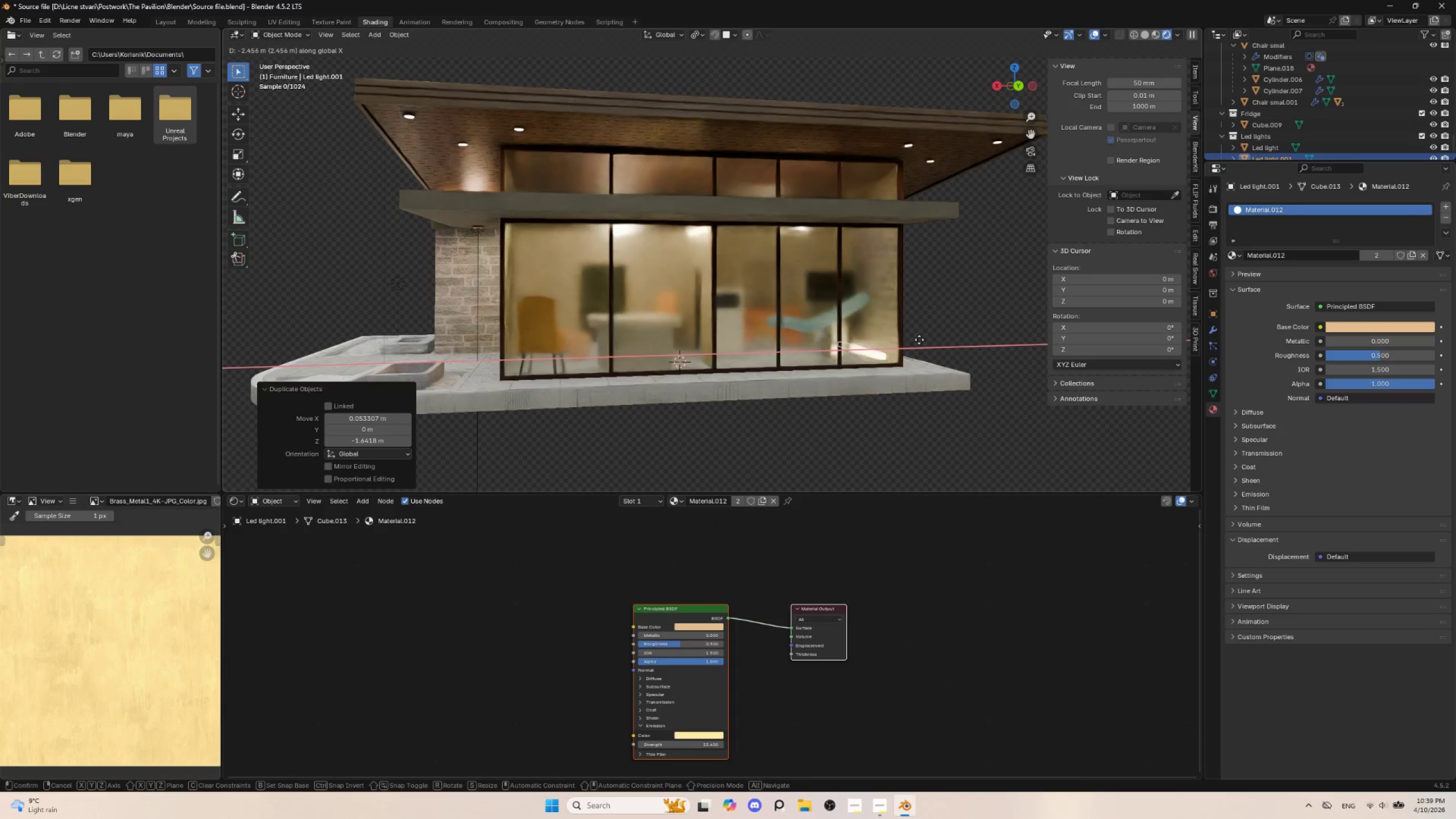 
left_click([919, 340])
 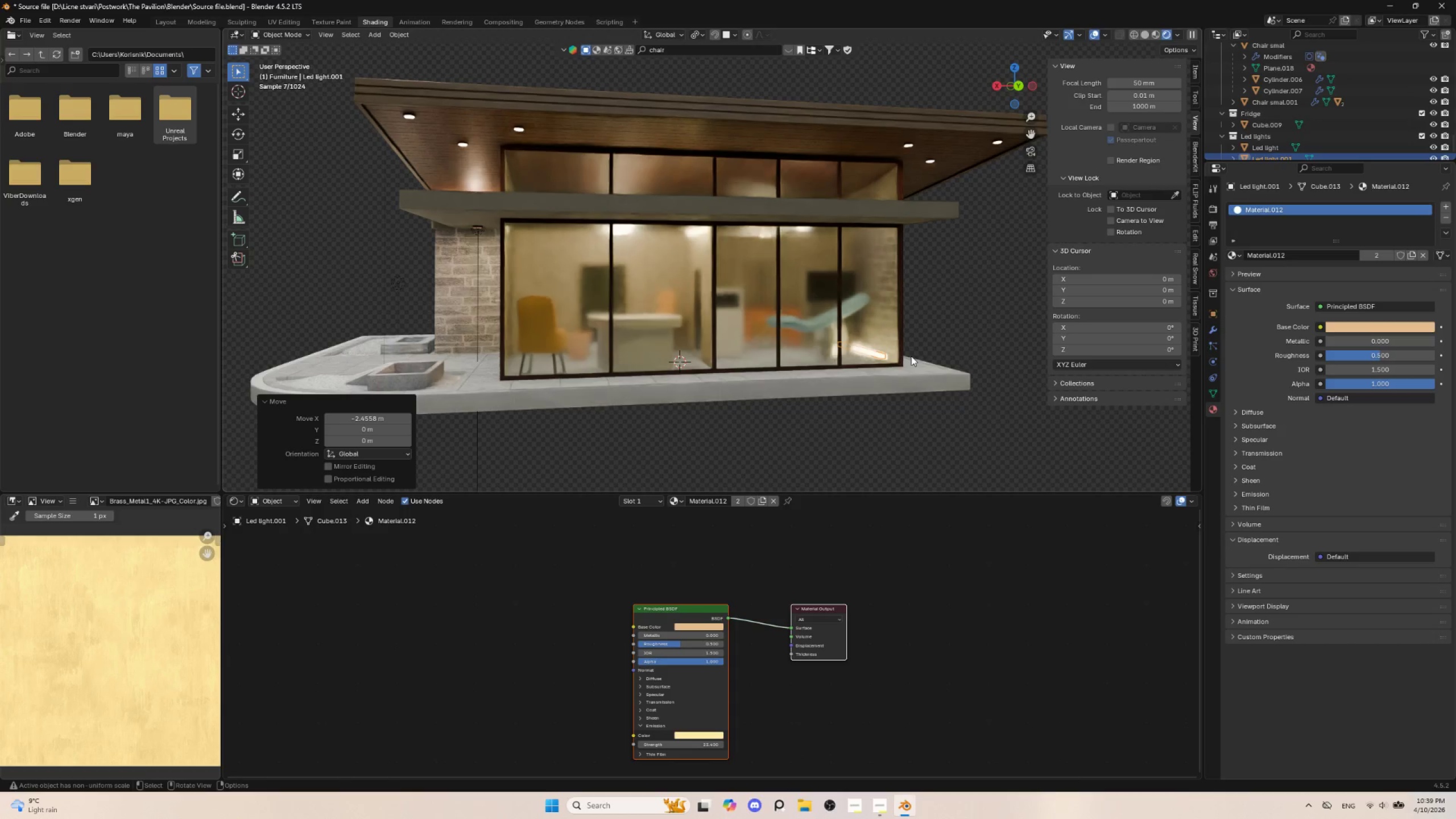 
type(gz)
 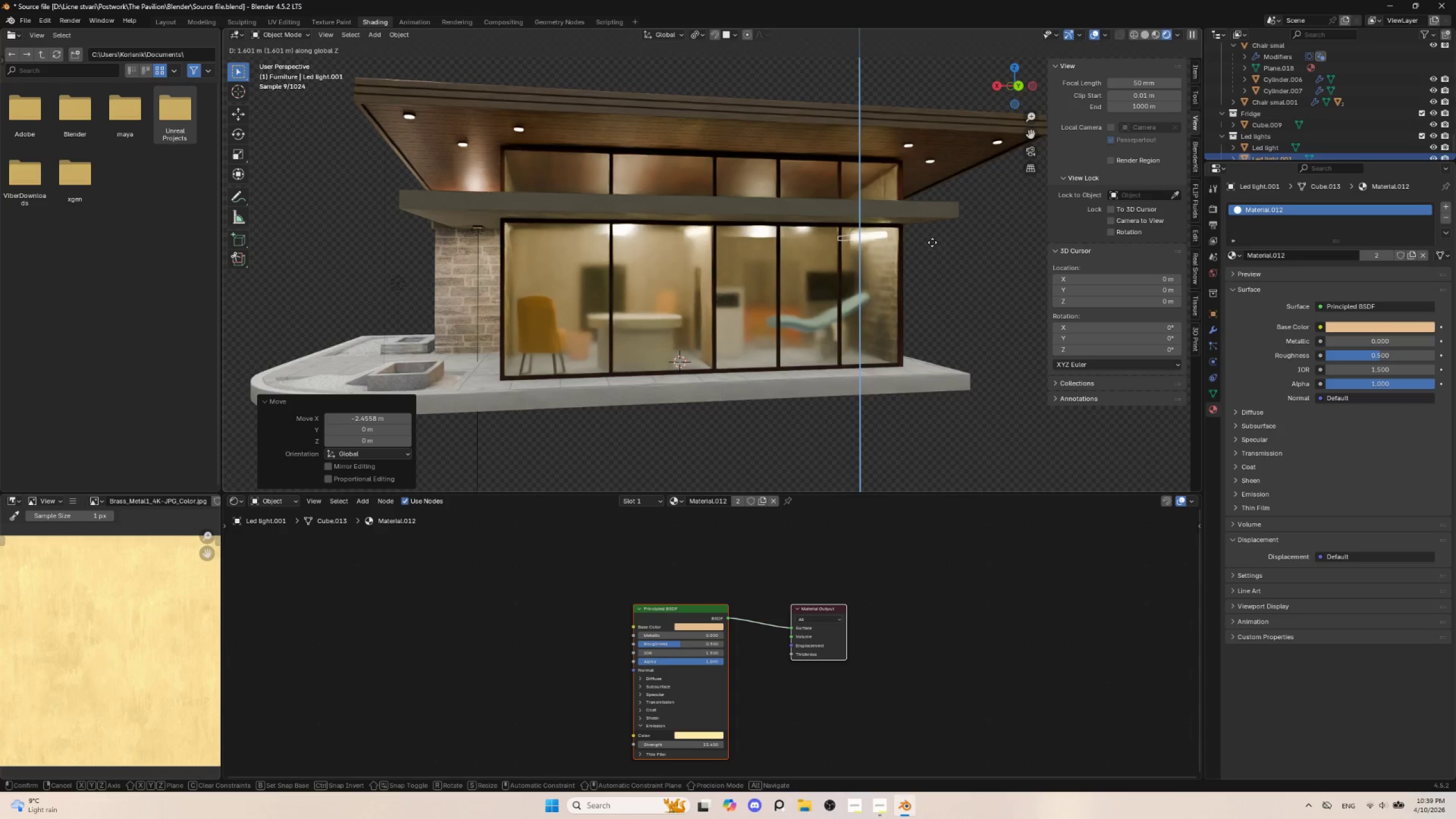 
left_click([932, 242])
 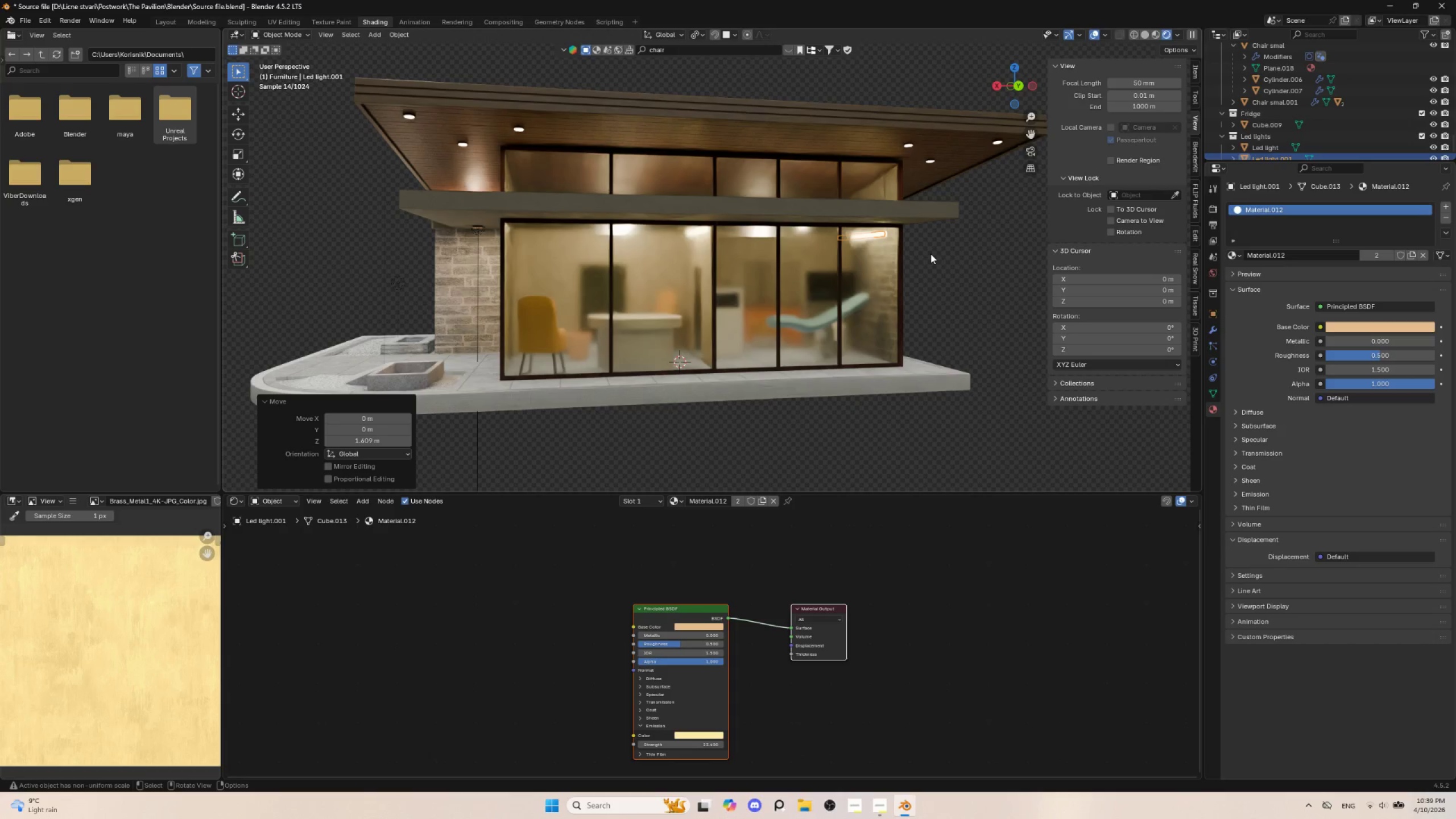 
type(rz)
 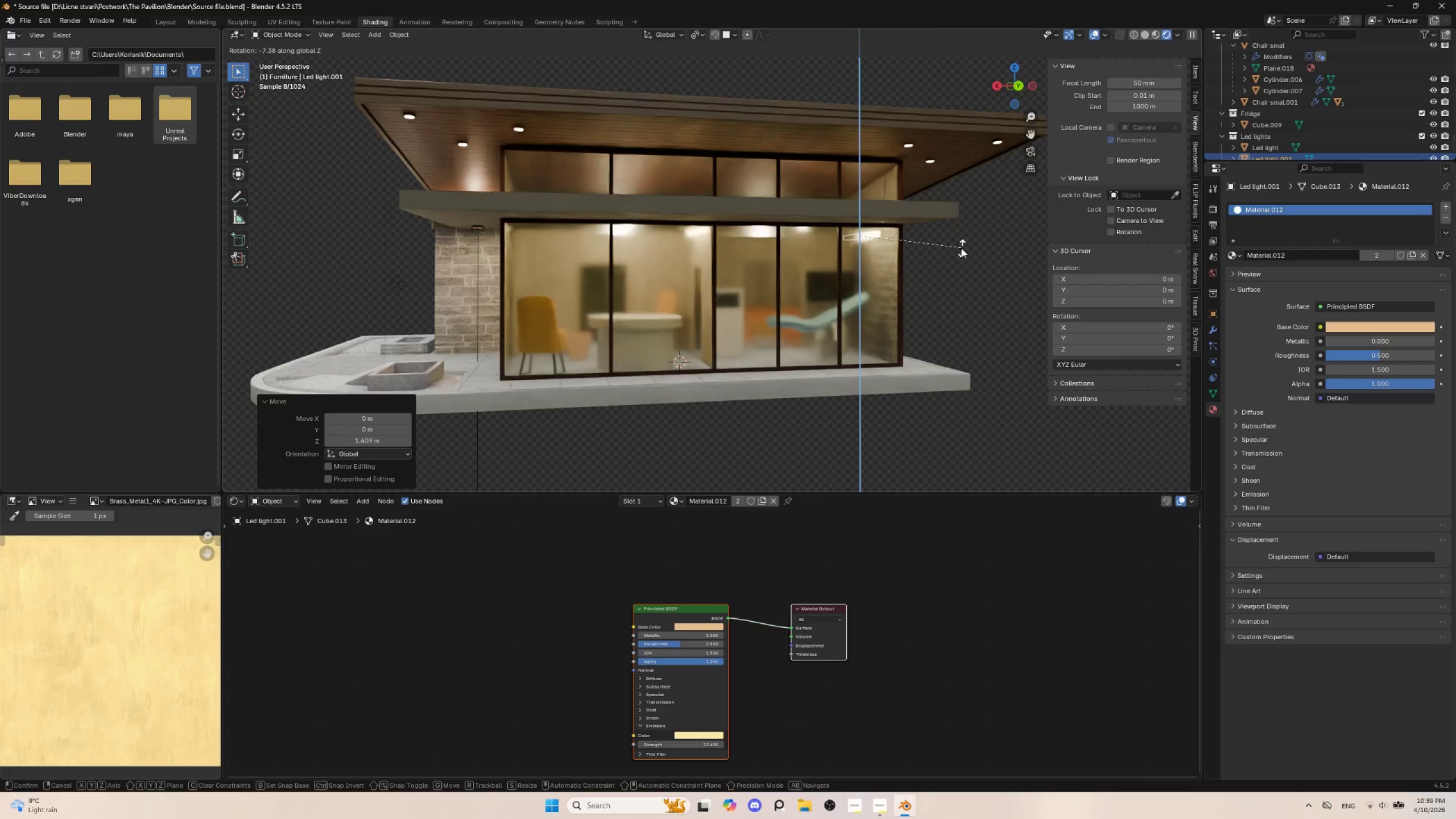 
type(90)
 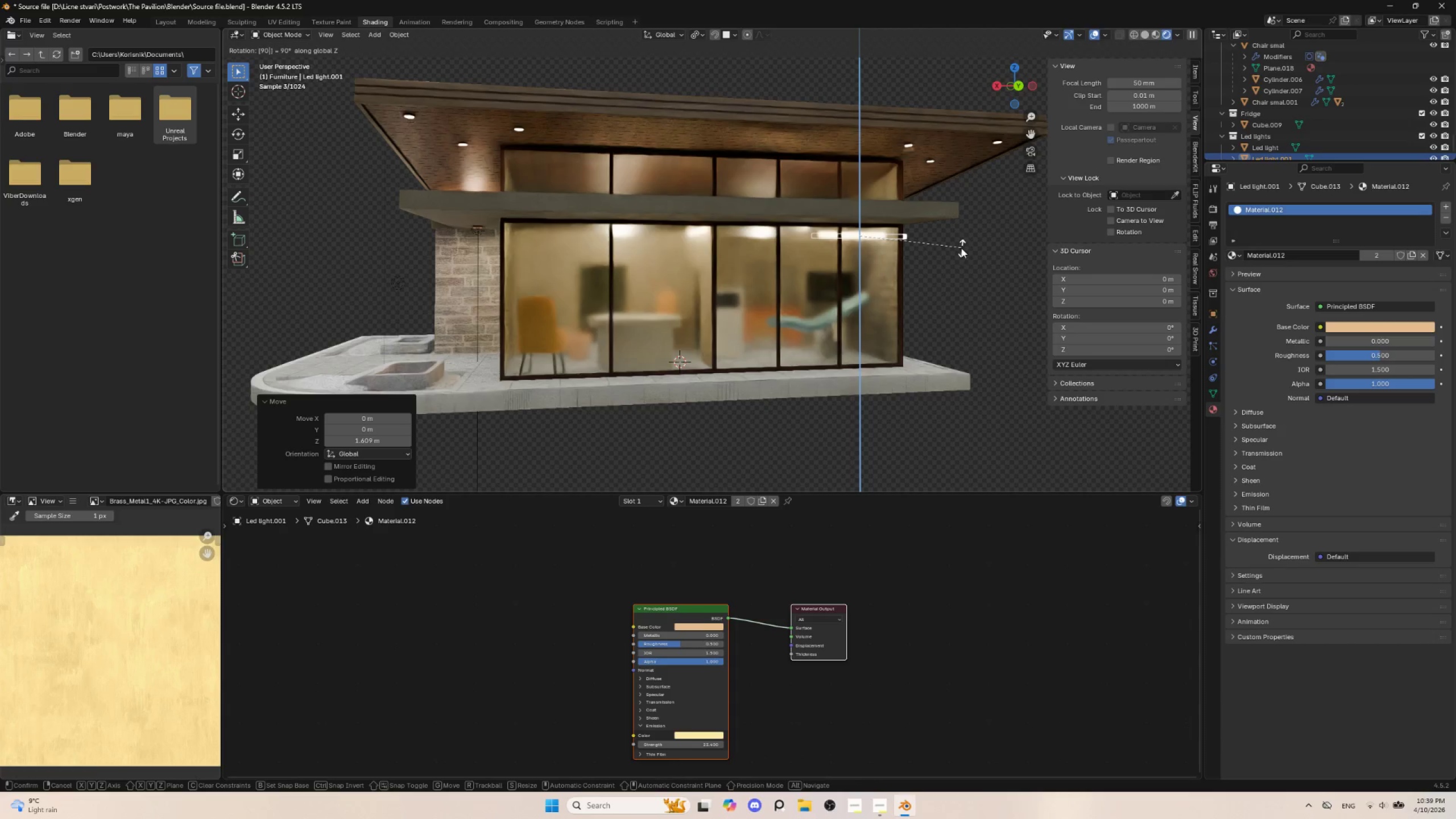 
left_click([961, 248])
 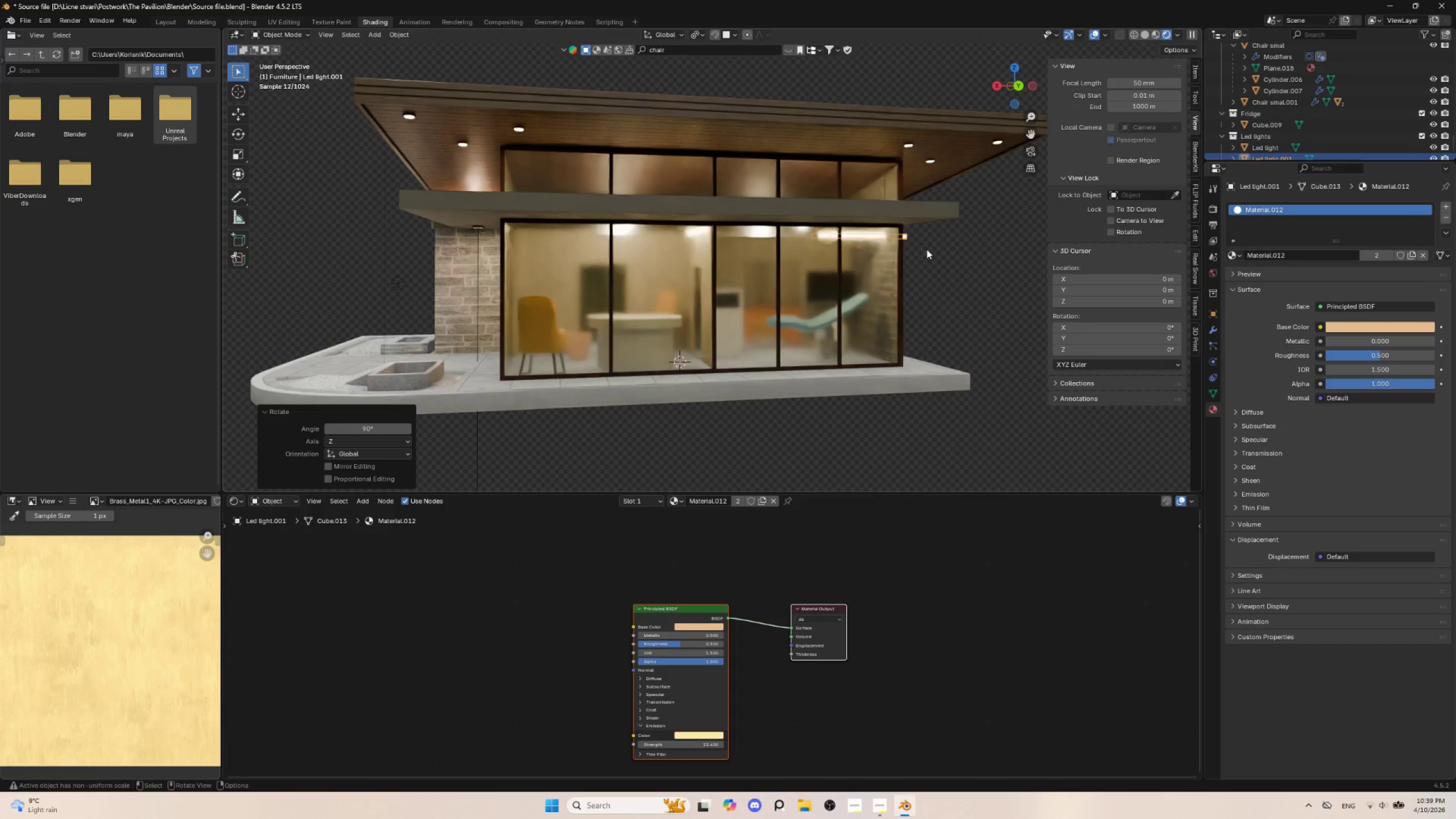 
type(gy)
 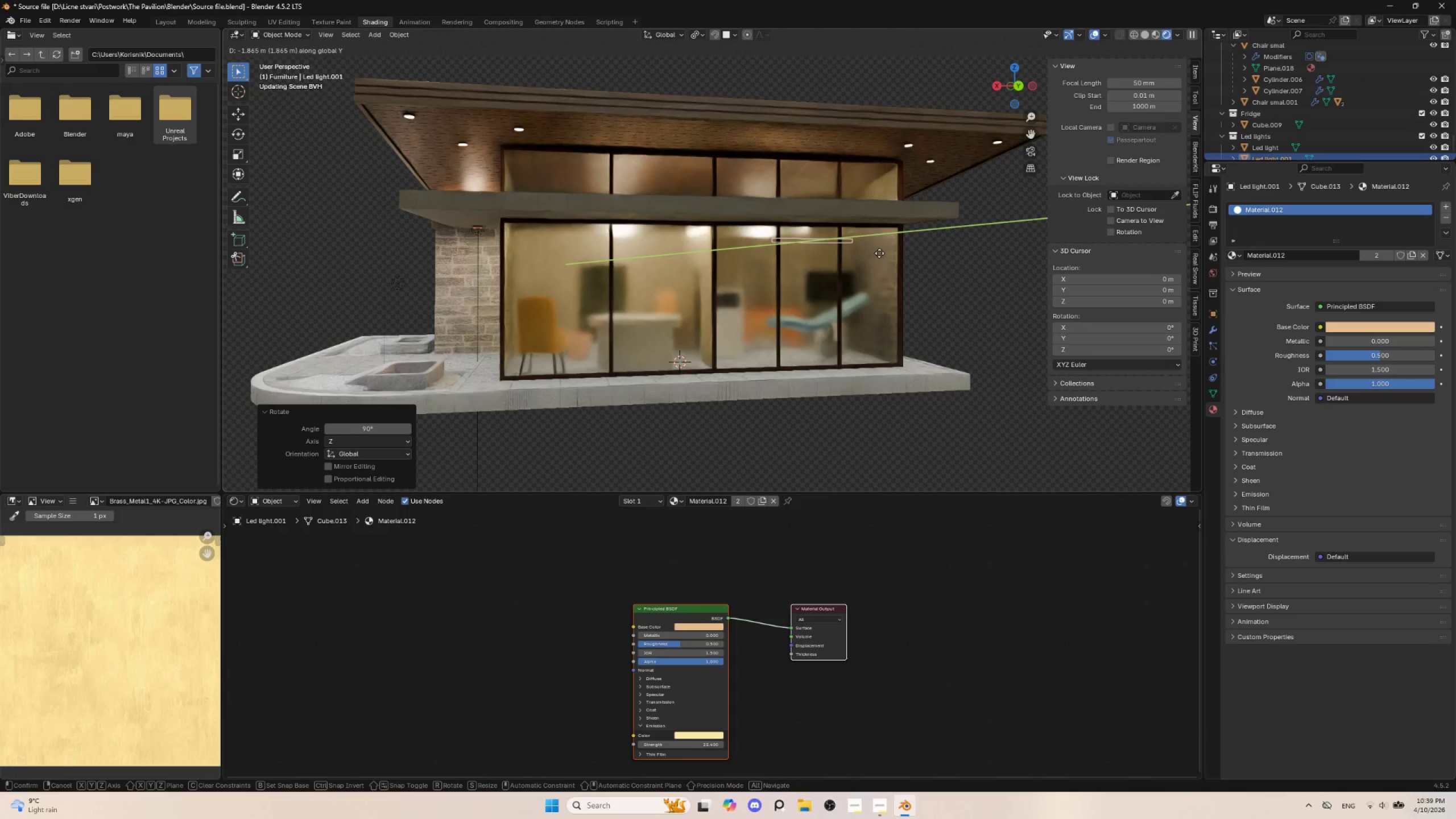 
left_click([885, 253])
 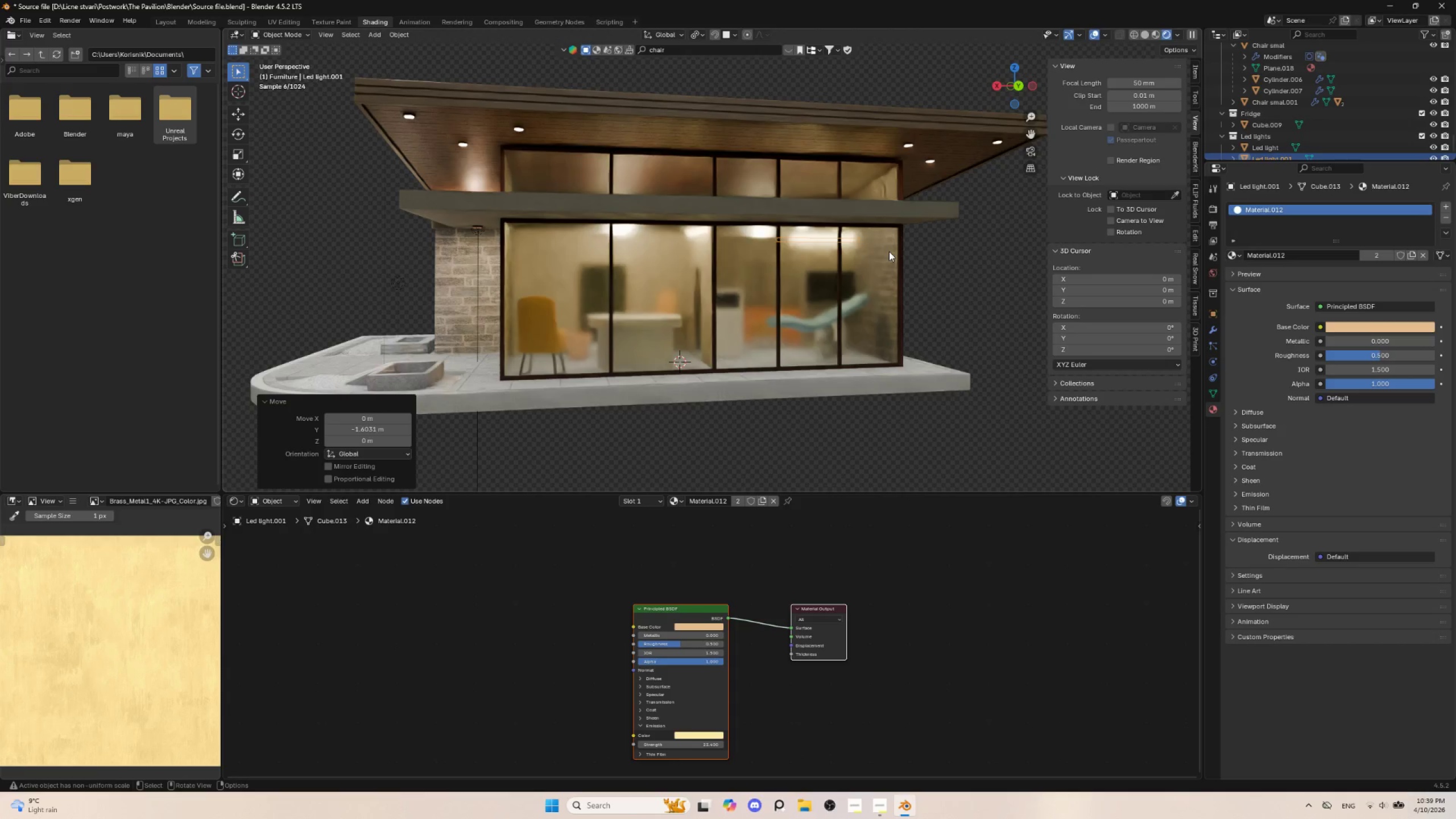 
type(gx)
 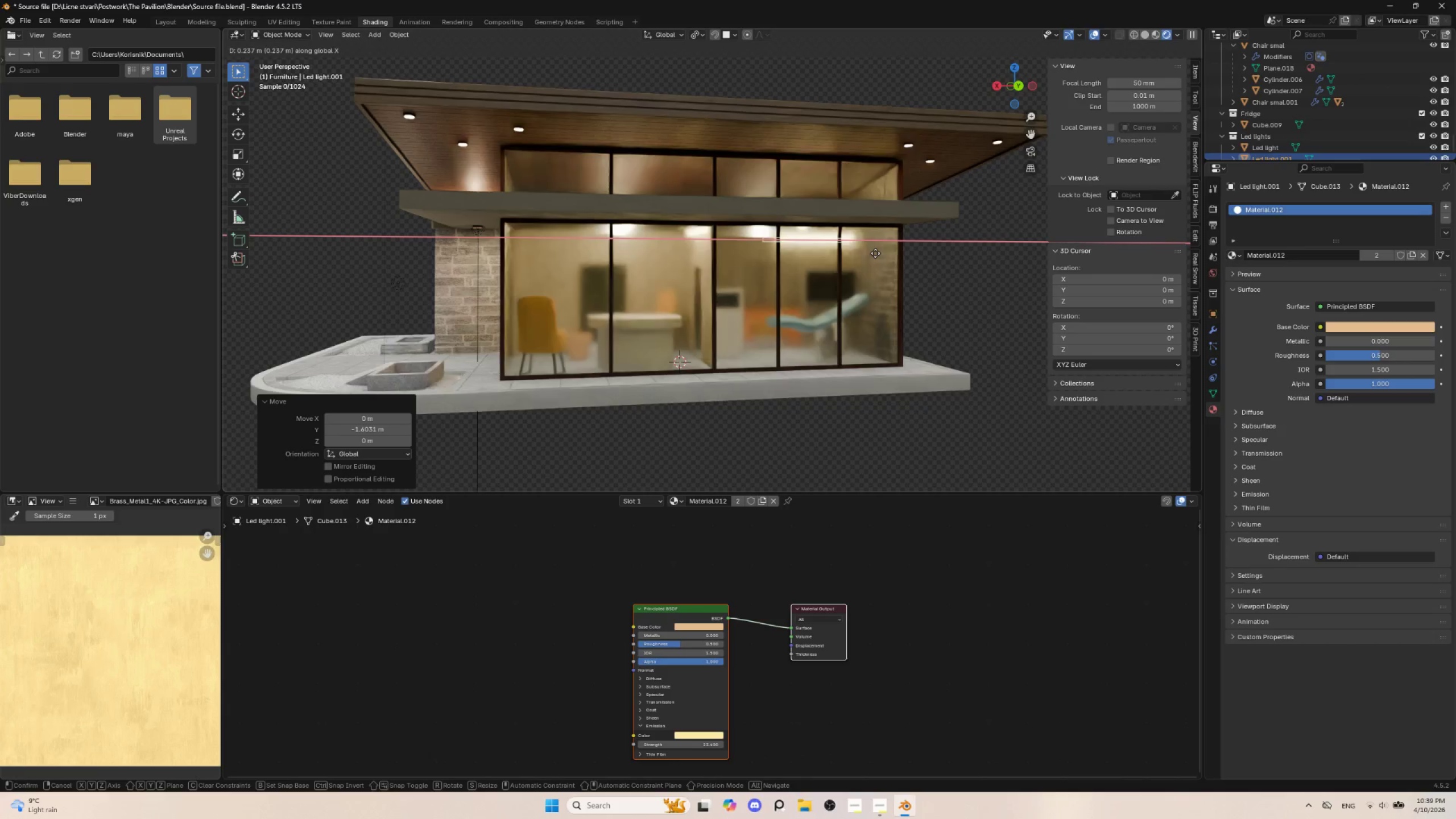 
left_click([875, 253])
 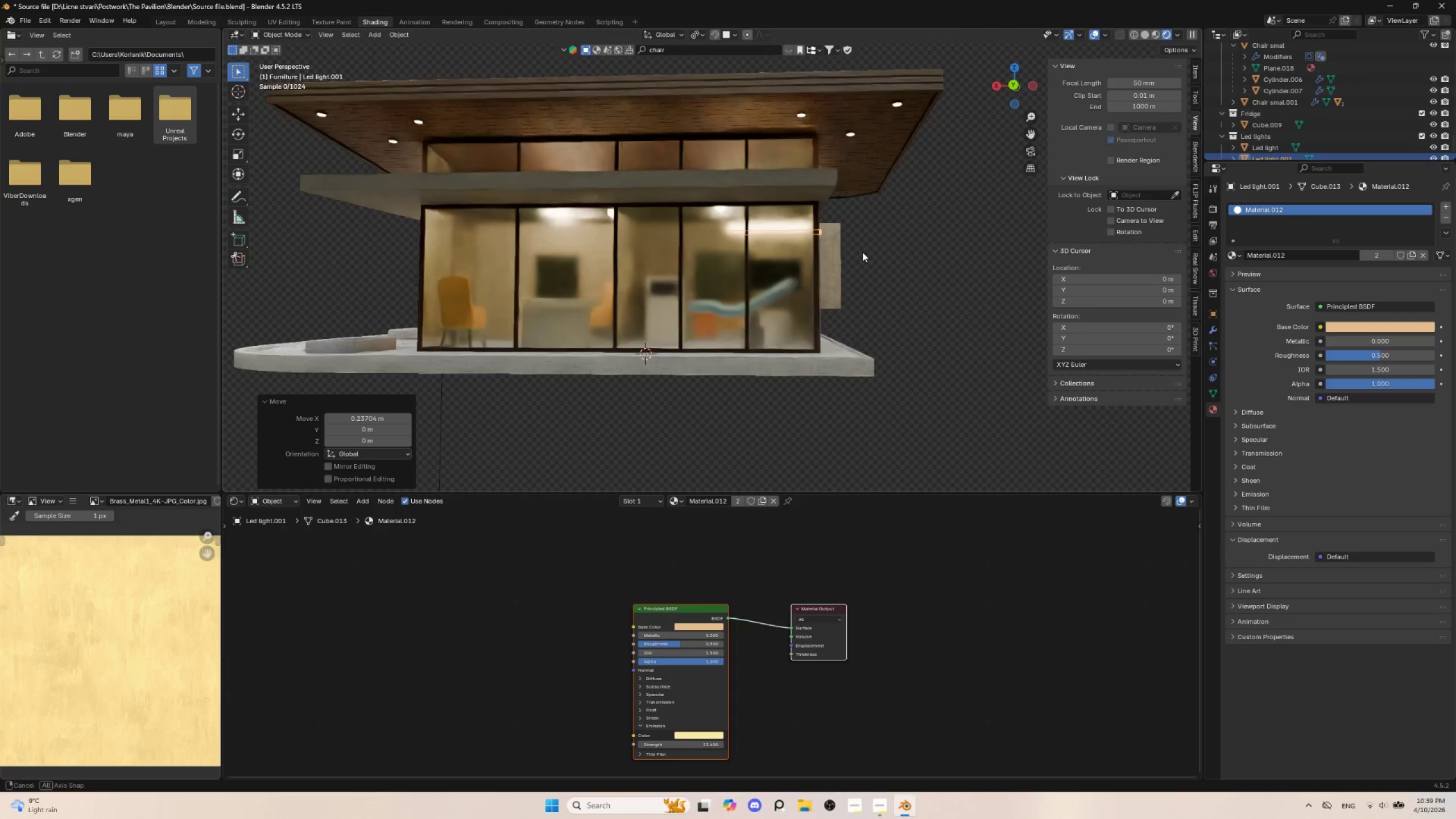 
hold_key(key=AltLeft, duration=0.5)
 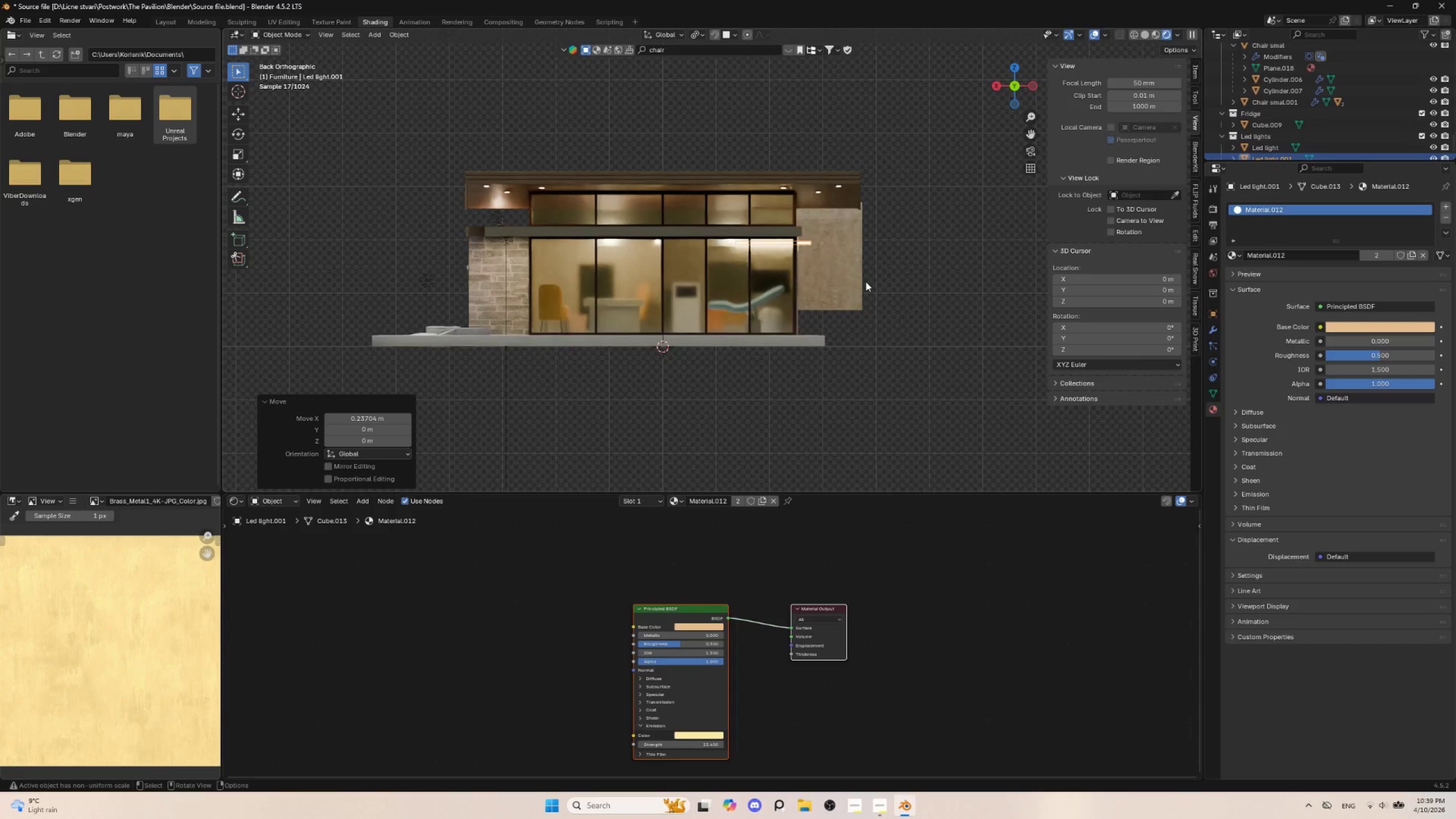 
hold_key(key=ShiftLeft, duration=0.59)
 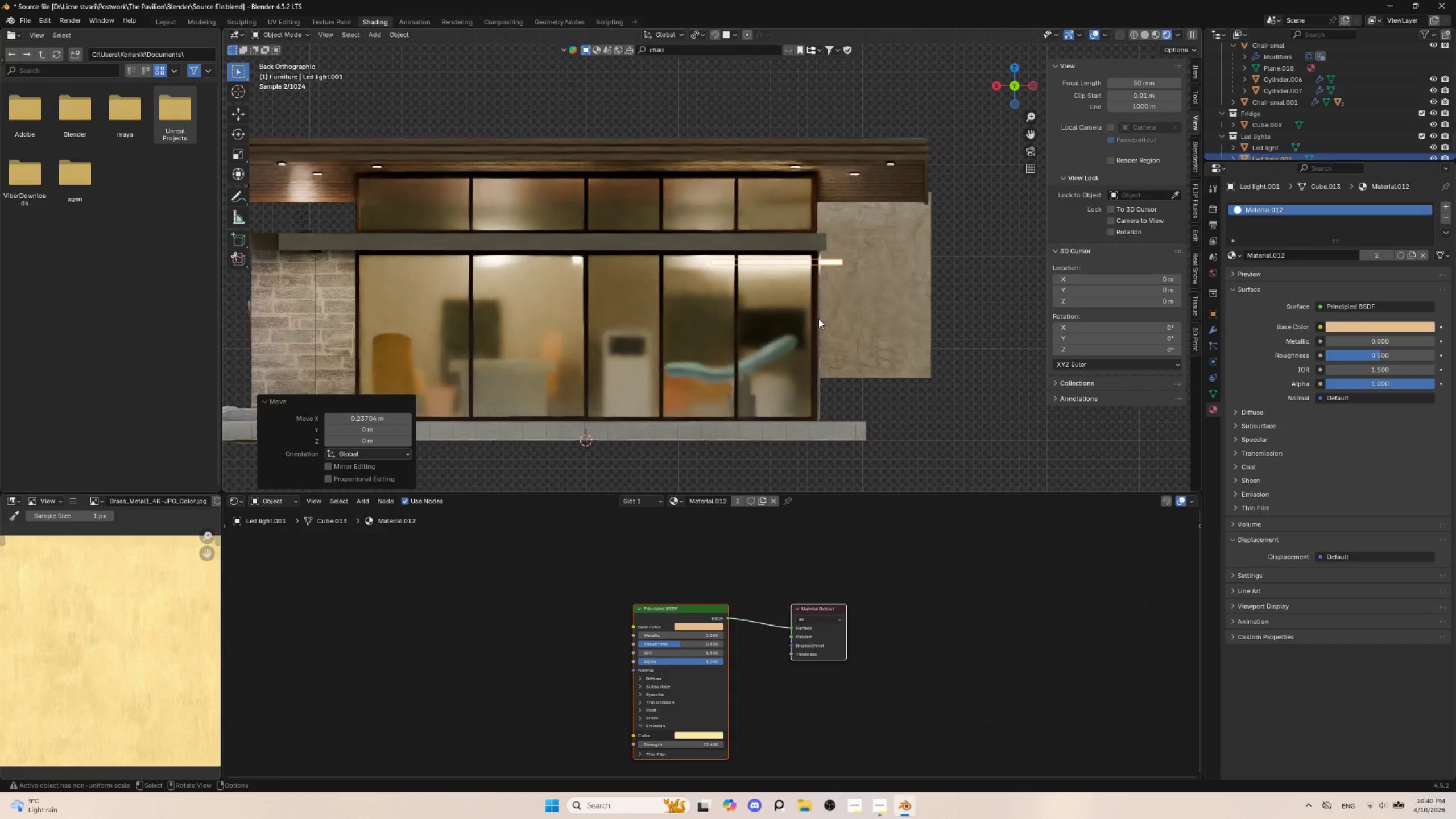 
scroll: coordinate [818, 318], scroll_direction: up, amount: 6.0
 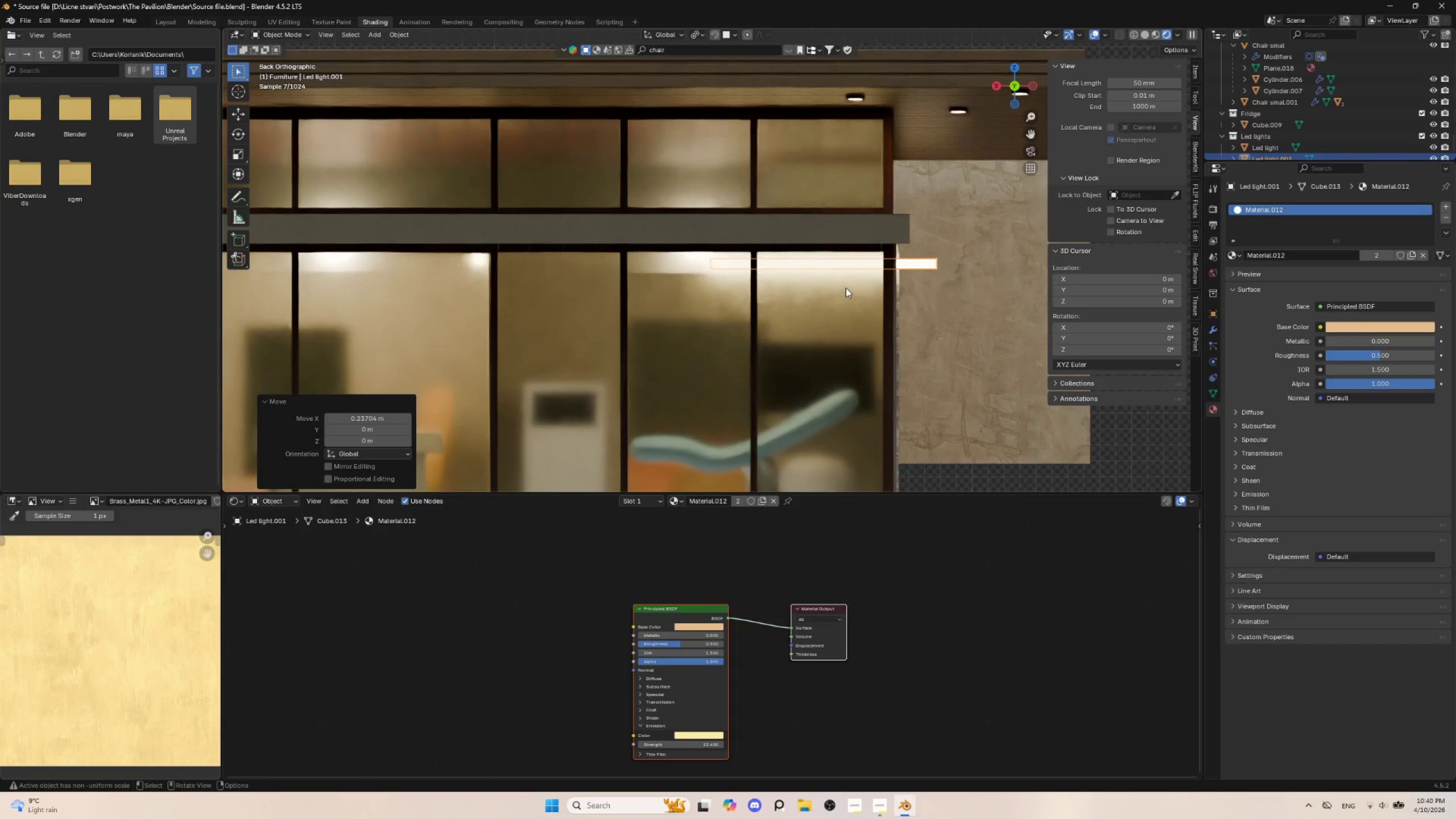 
key(G)
 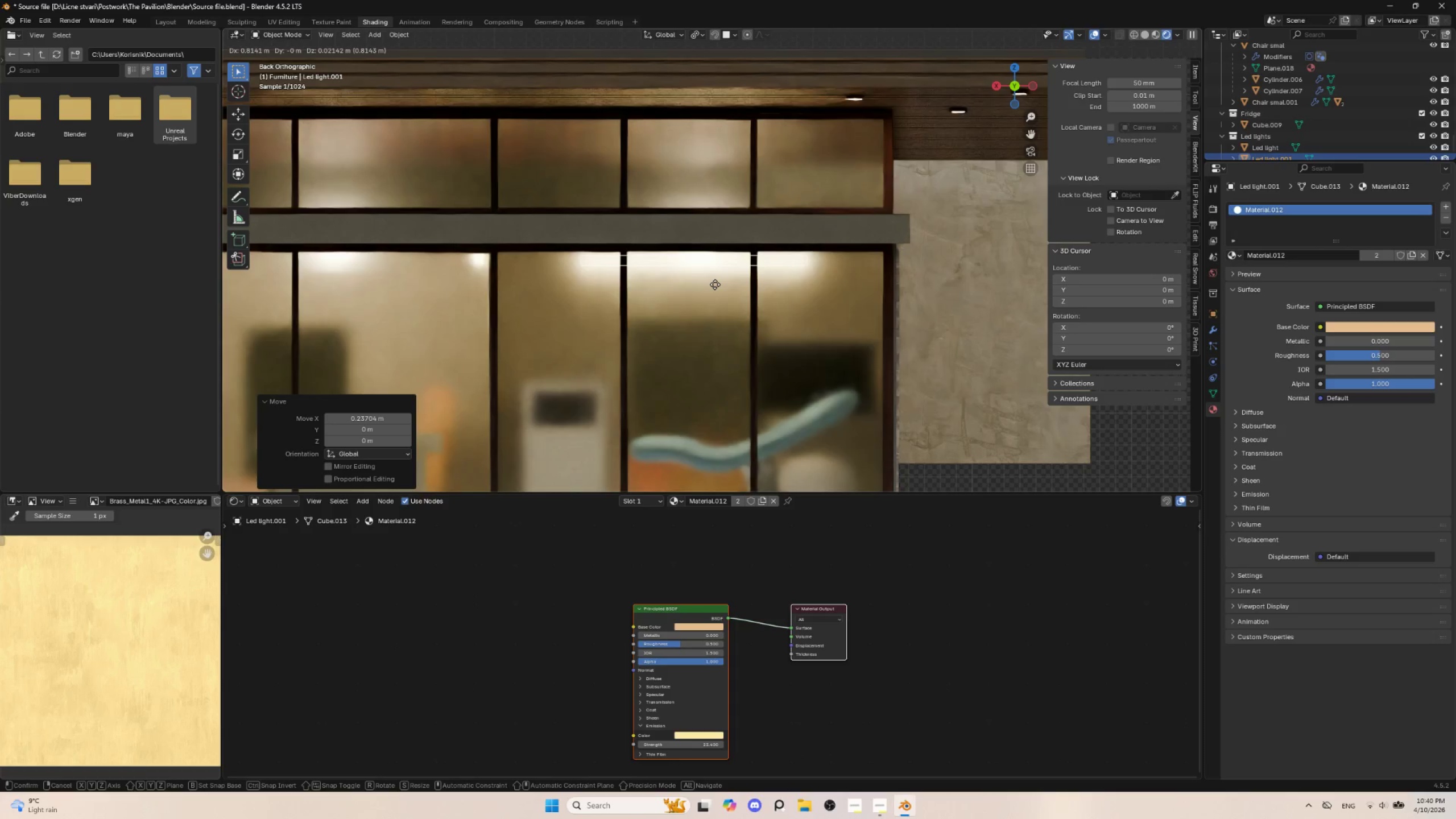 
left_click([712, 284])
 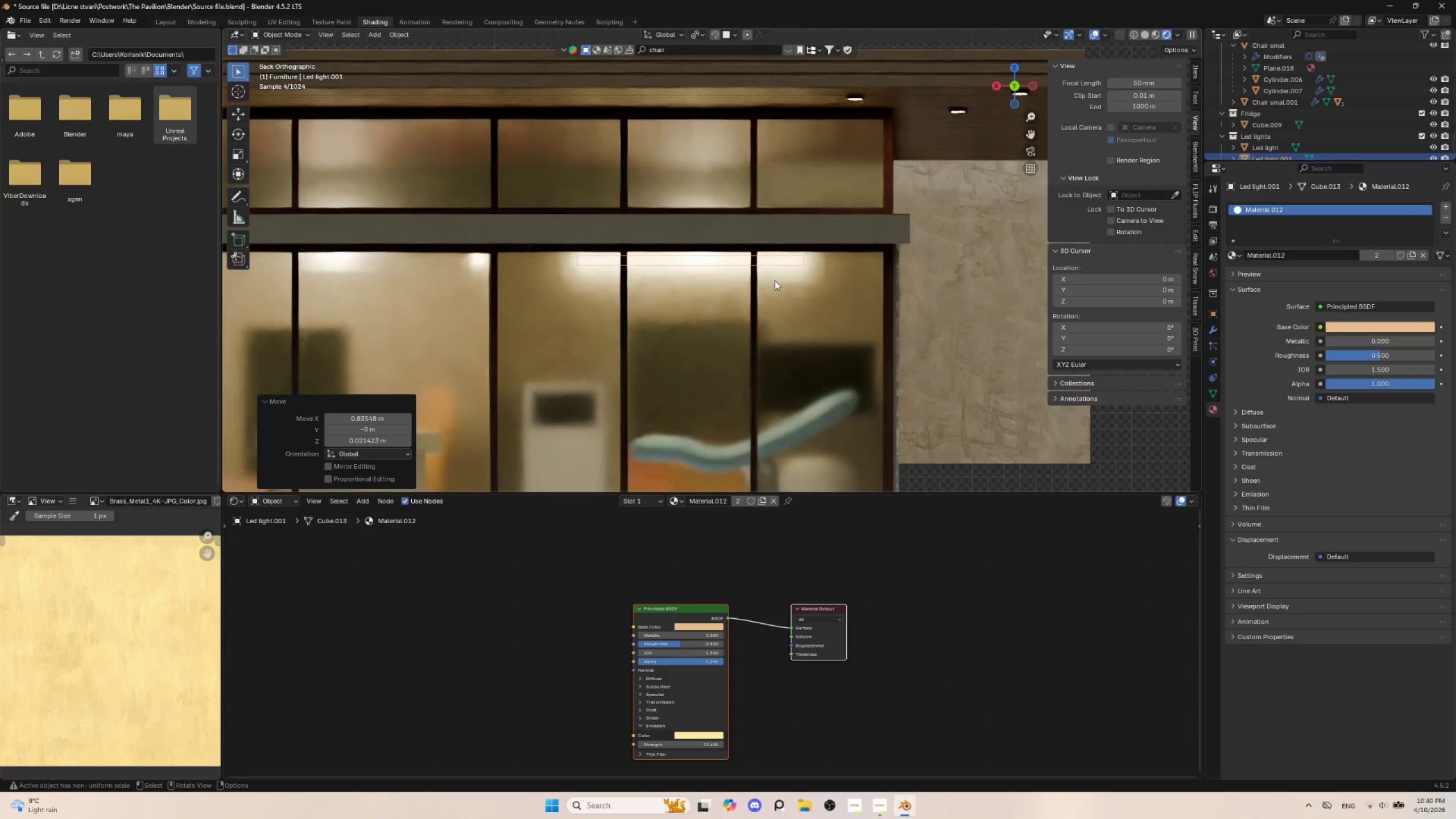 
type(sx)
 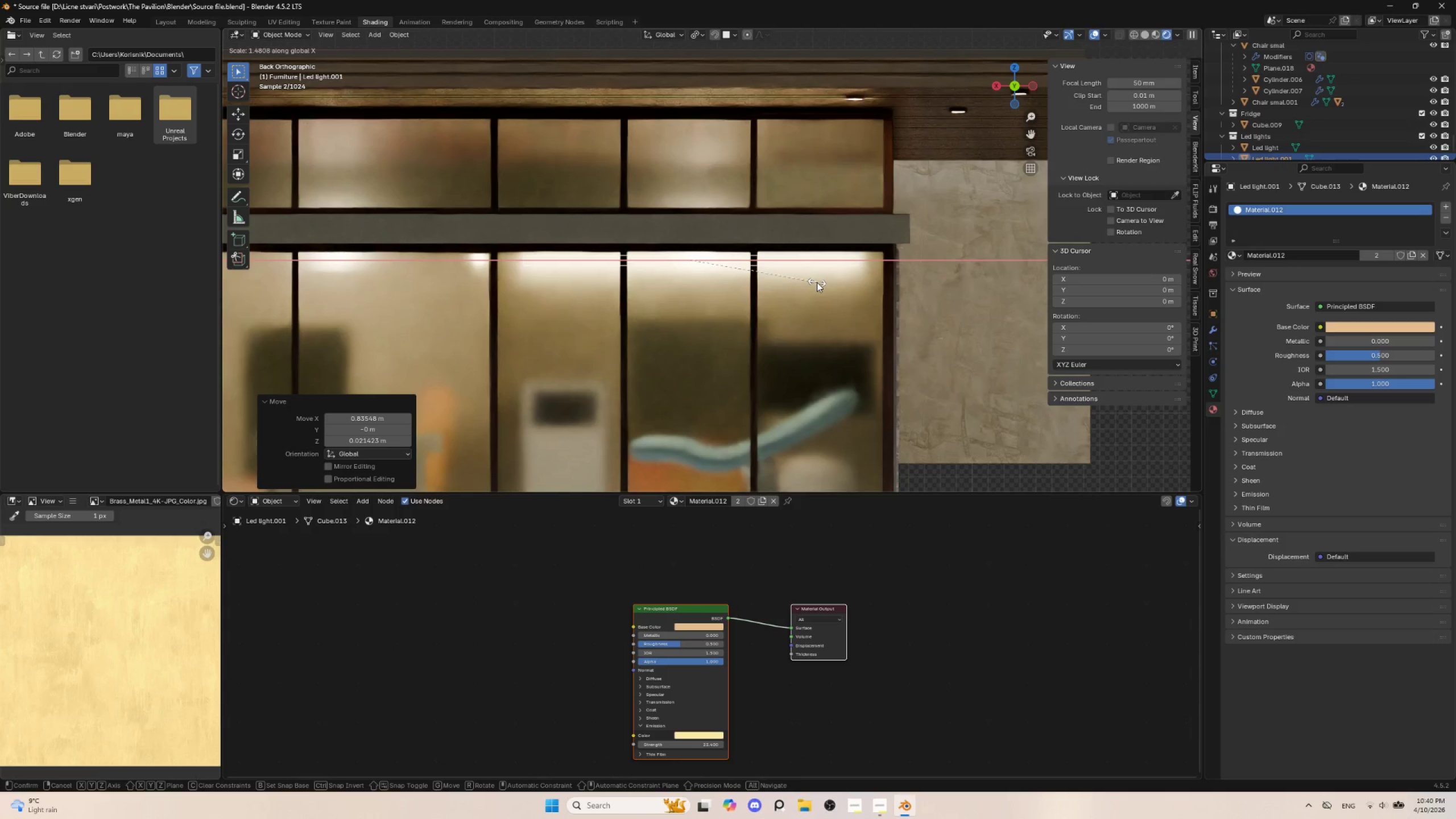 
left_click([819, 282])
 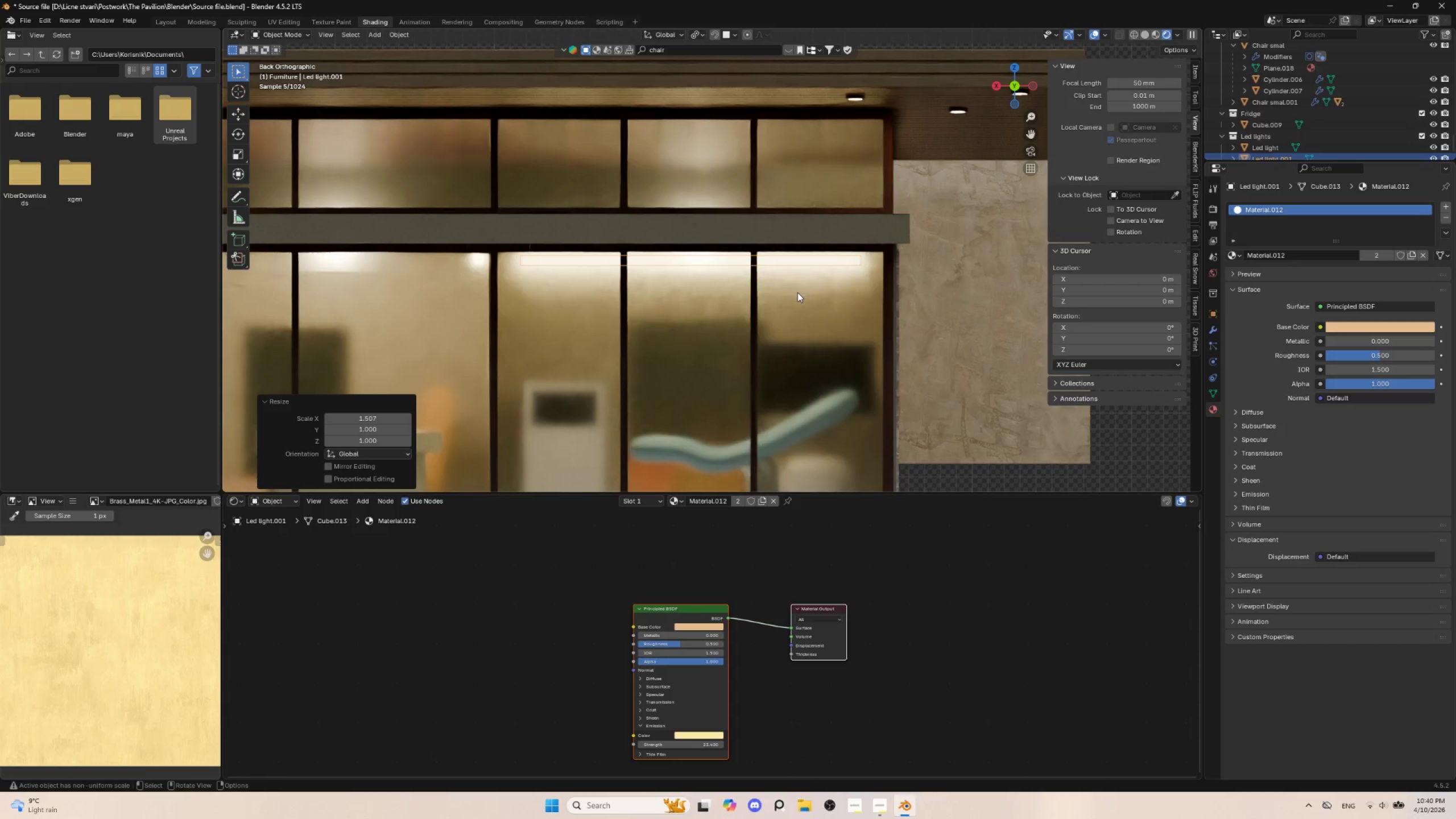 
scroll: coordinate [797, 294], scroll_direction: down, amount: 2.0
 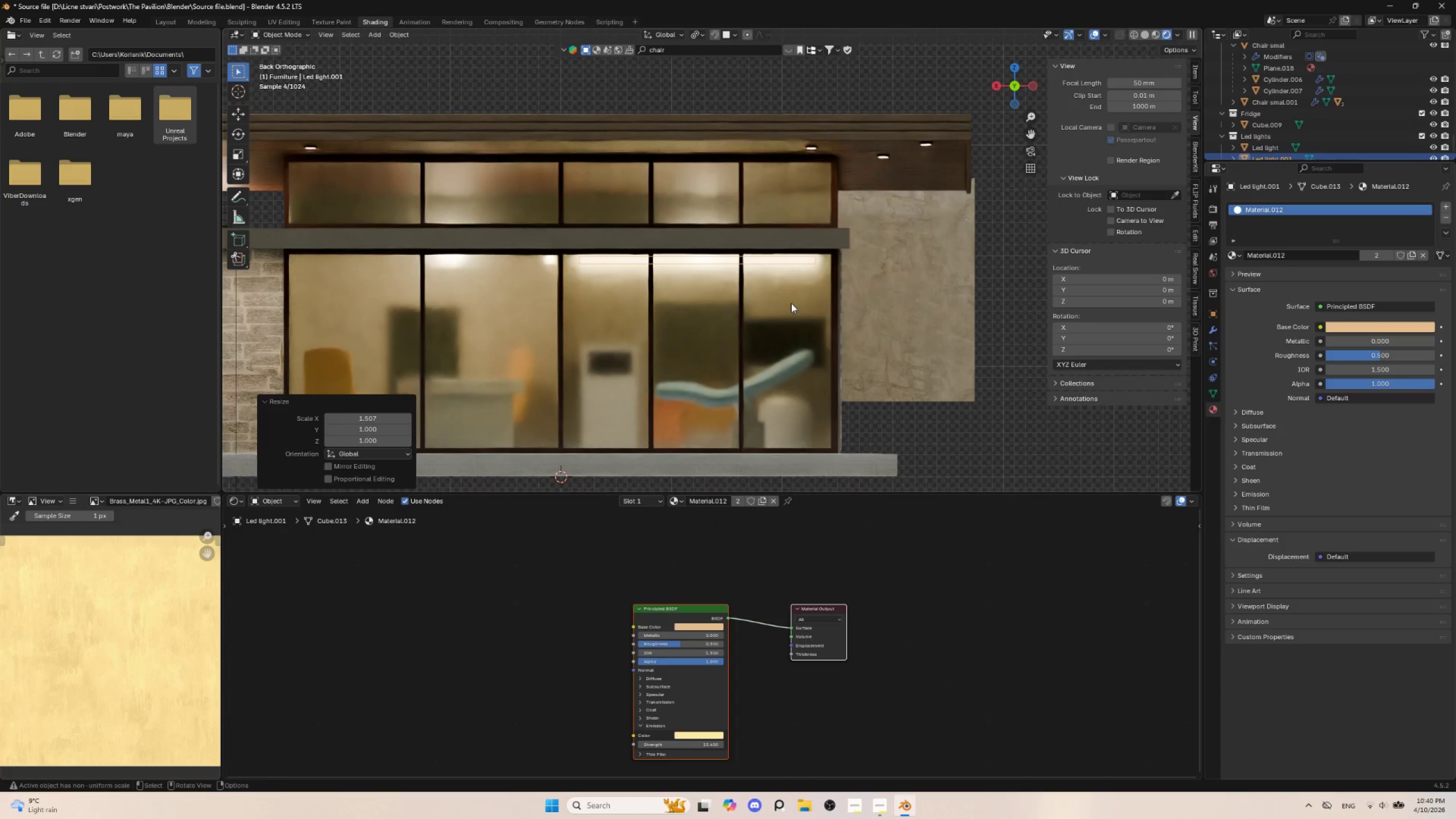 
type(Dz)
 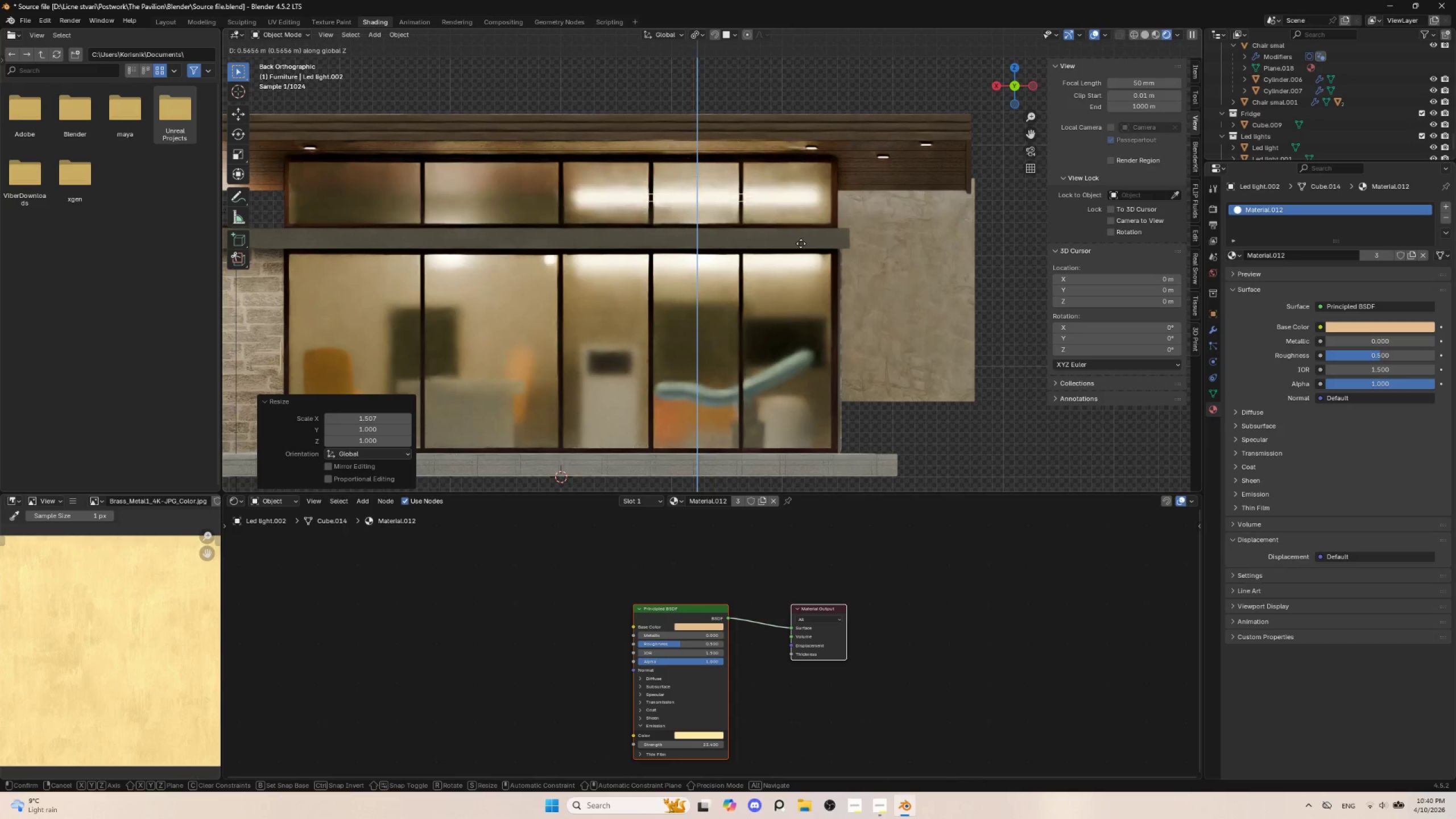 
left_click([801, 243])
 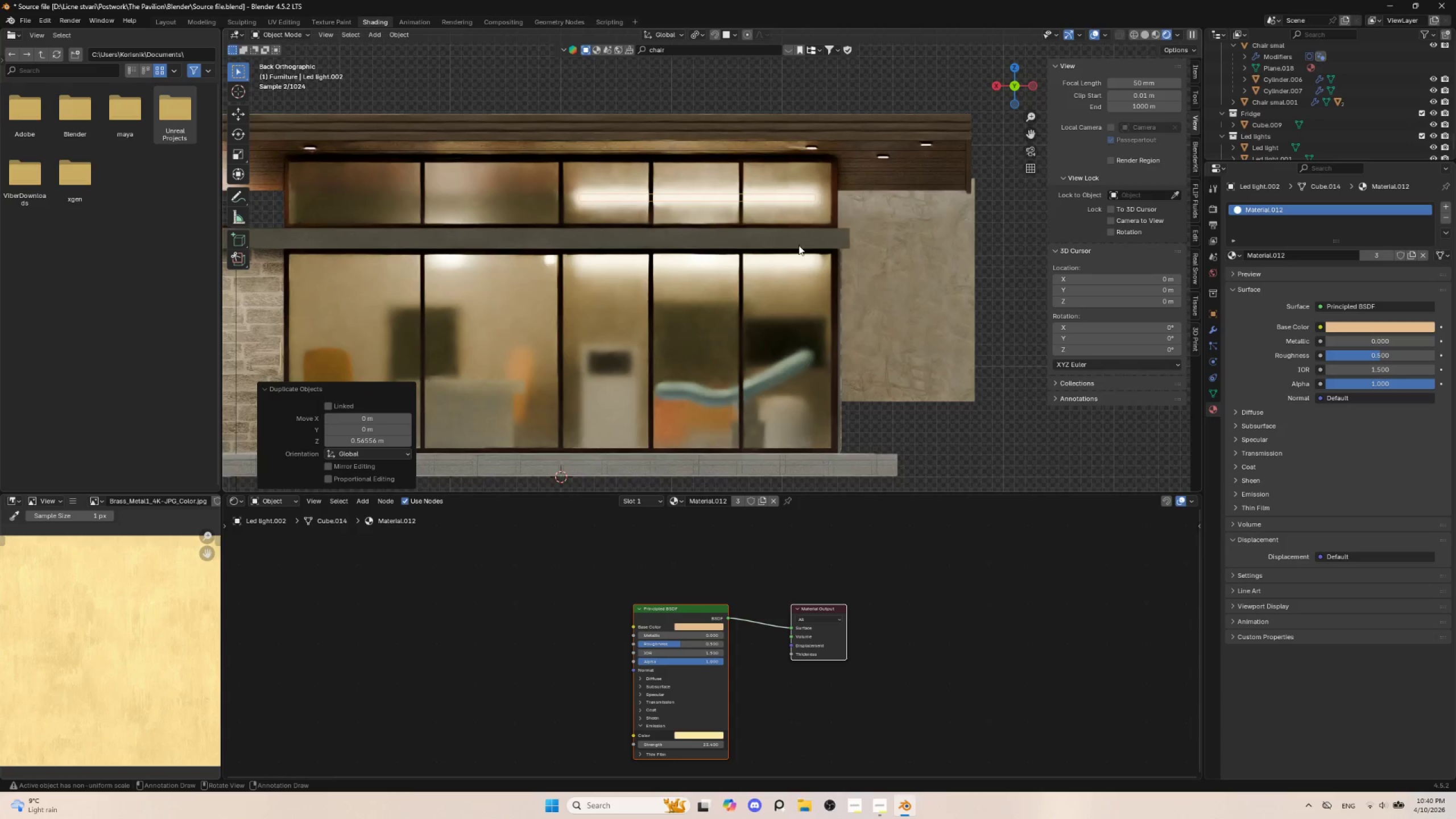 
scroll: coordinate [797, 250], scroll_direction: down, amount: 5.0
 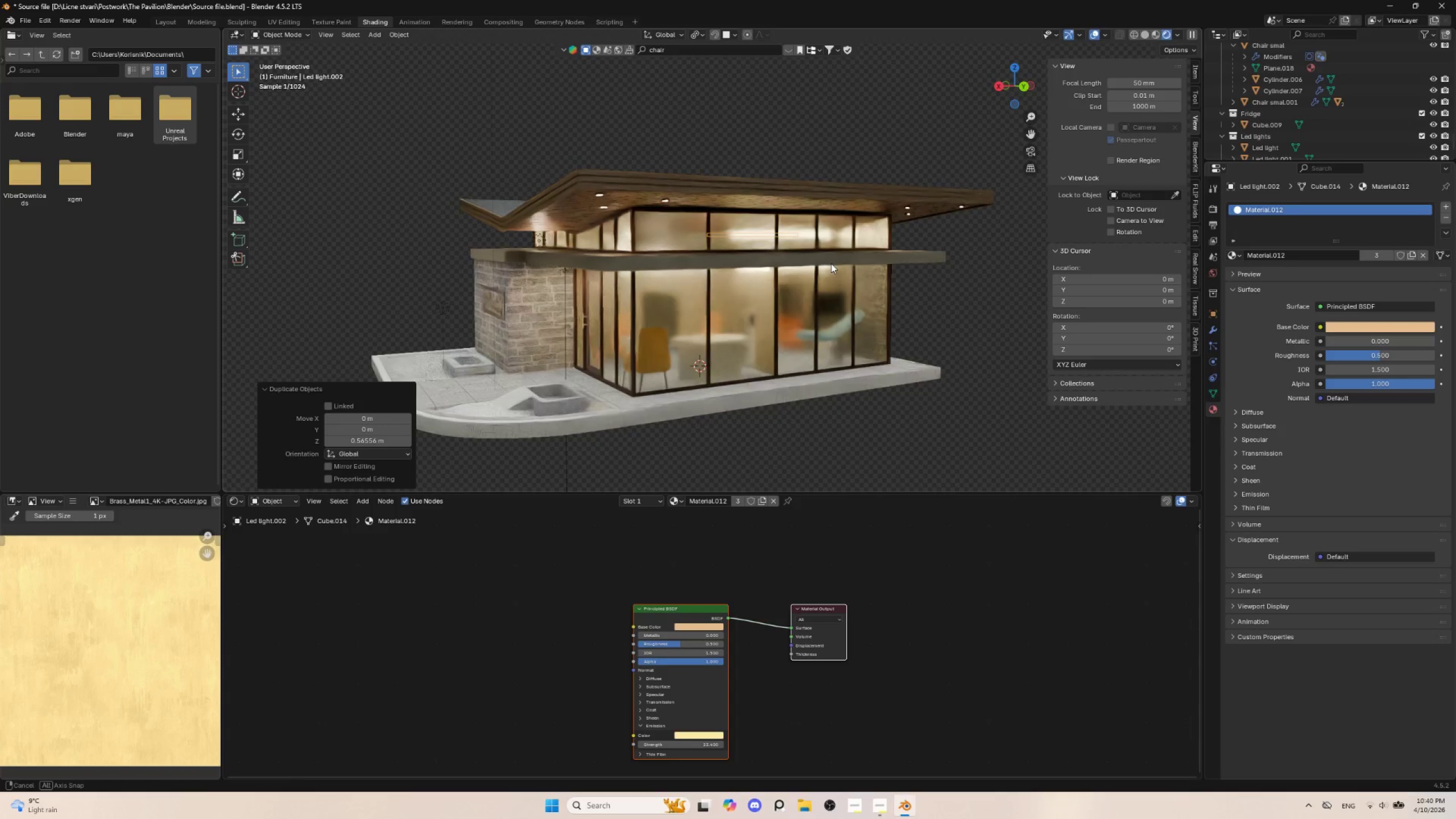 
scroll: coordinate [833, 275], scroll_direction: up, amount: 1.0
 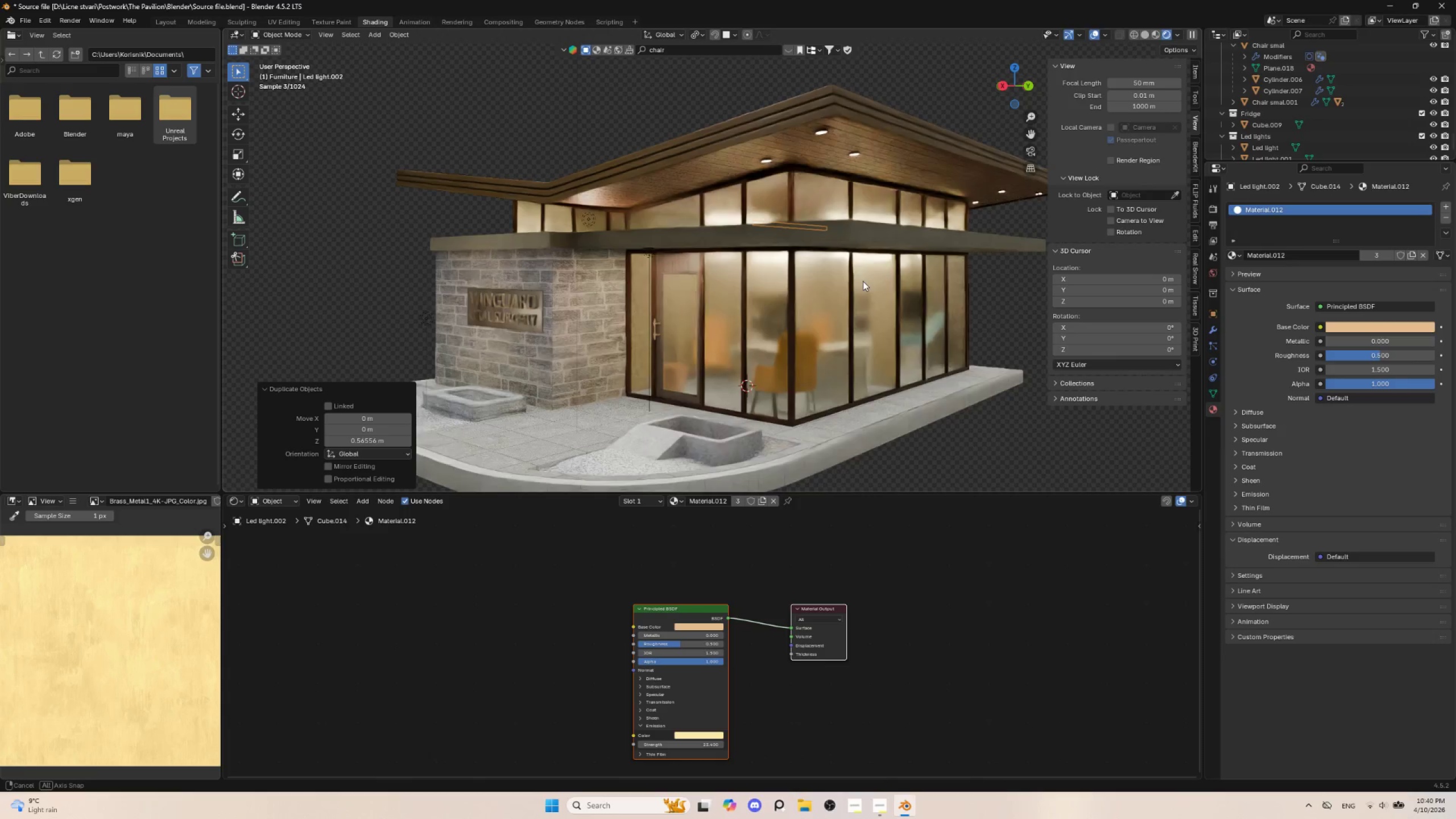 
hold_key(key=AltLeft, duration=0.59)
 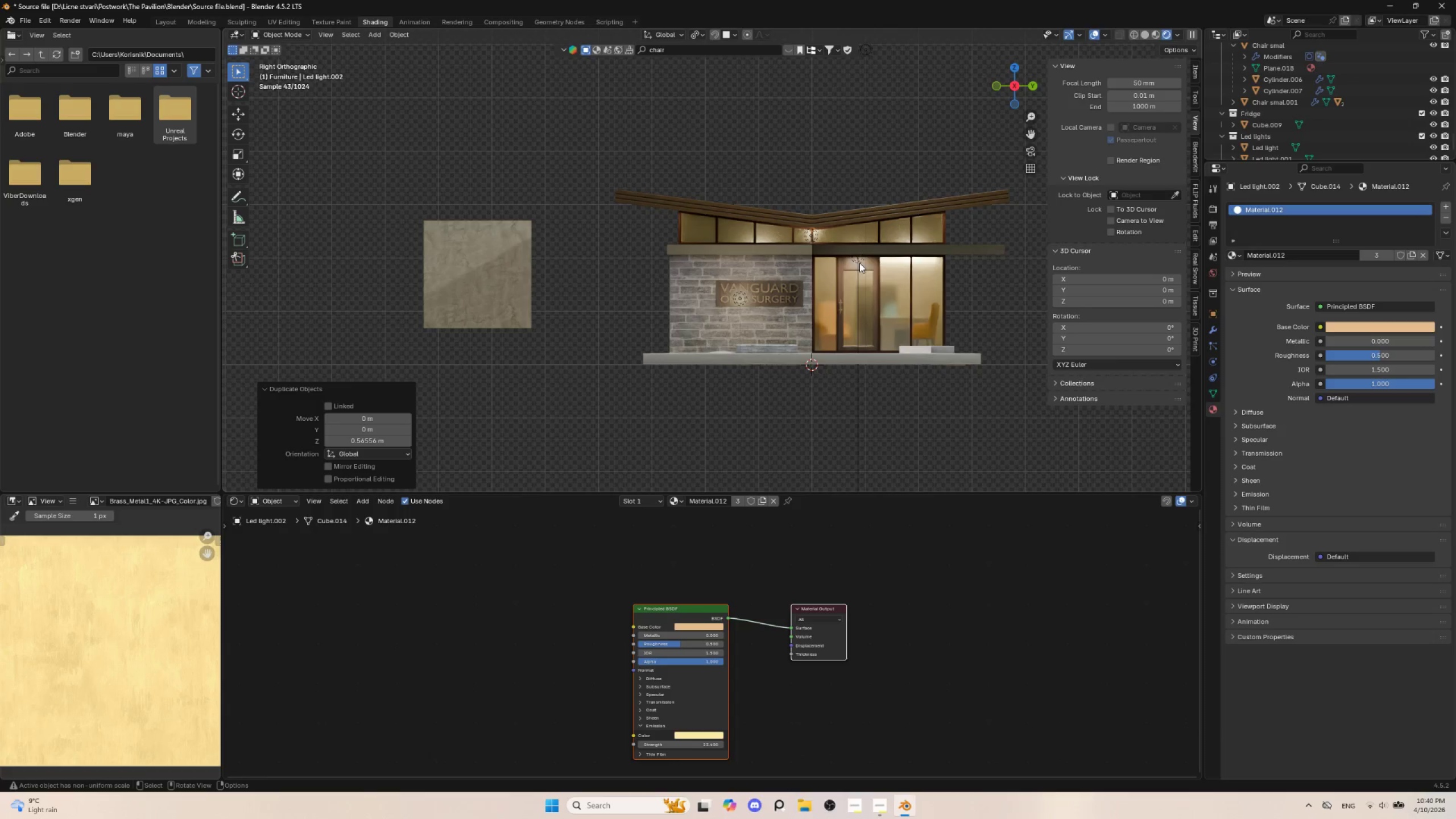 
key(G)
 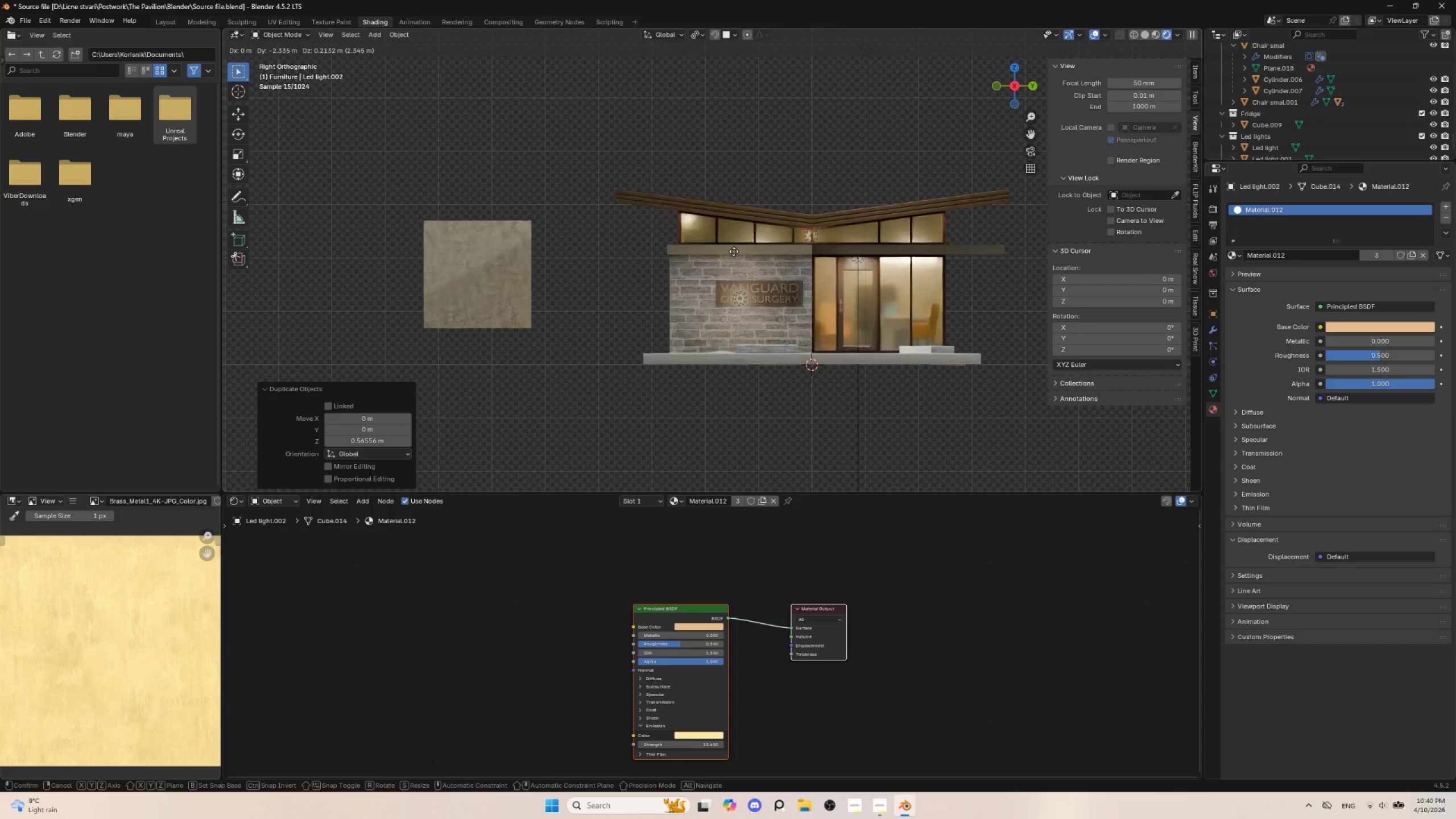 
left_click([732, 250])
 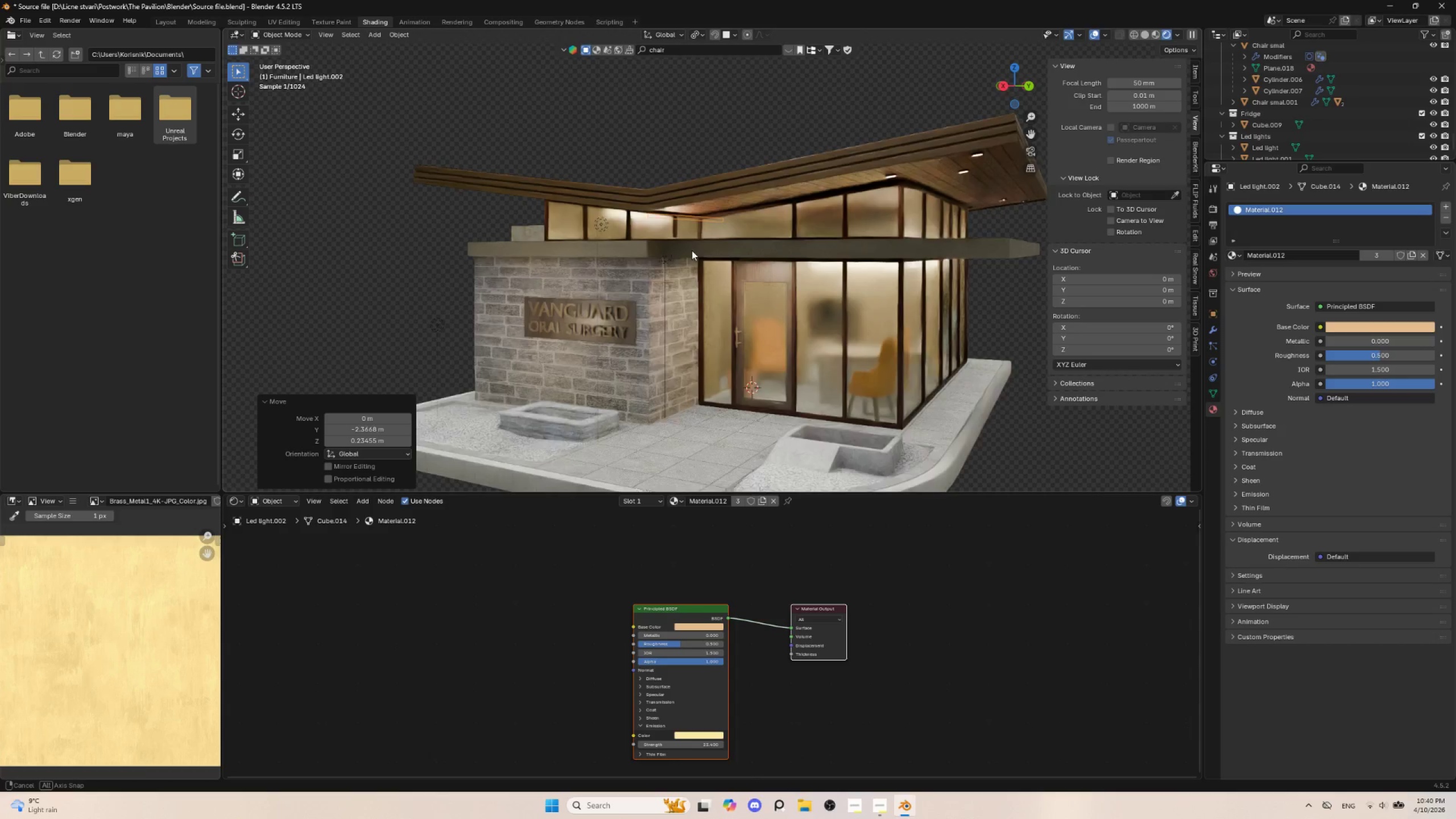 
hold_key(key=AltLeft, duration=0.48)
 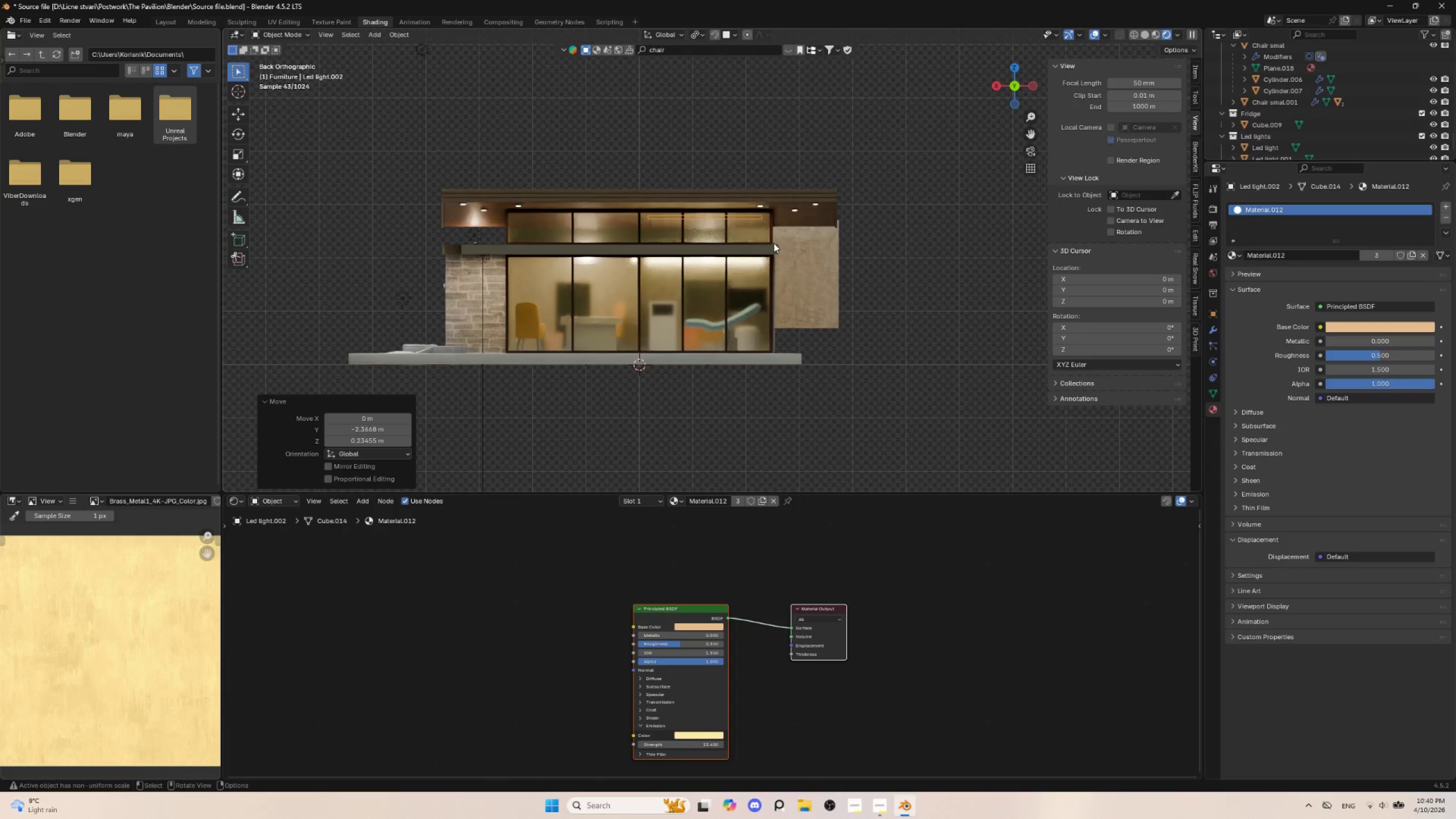 
type(sx)
 